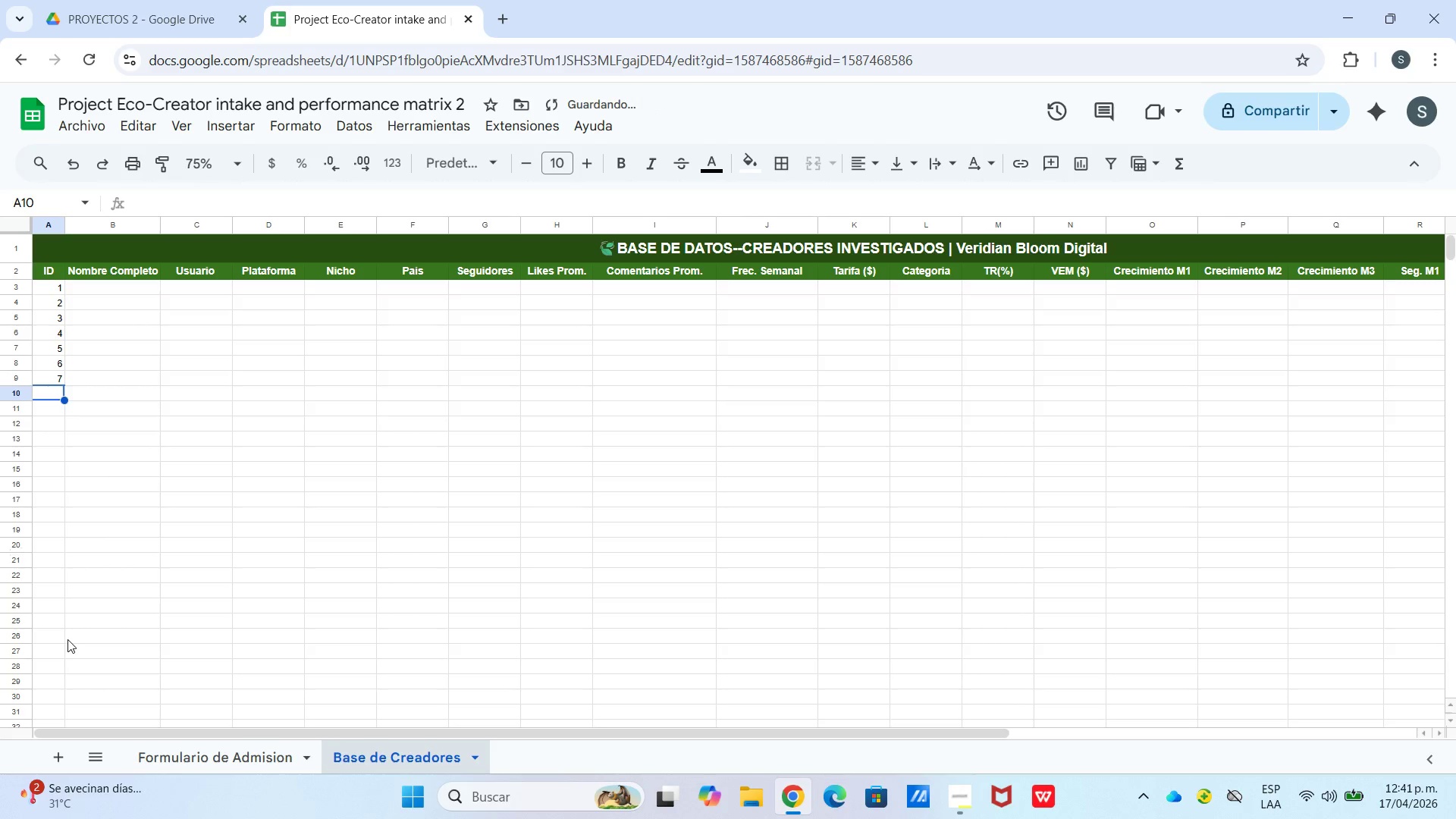 
key(Numpad8)
 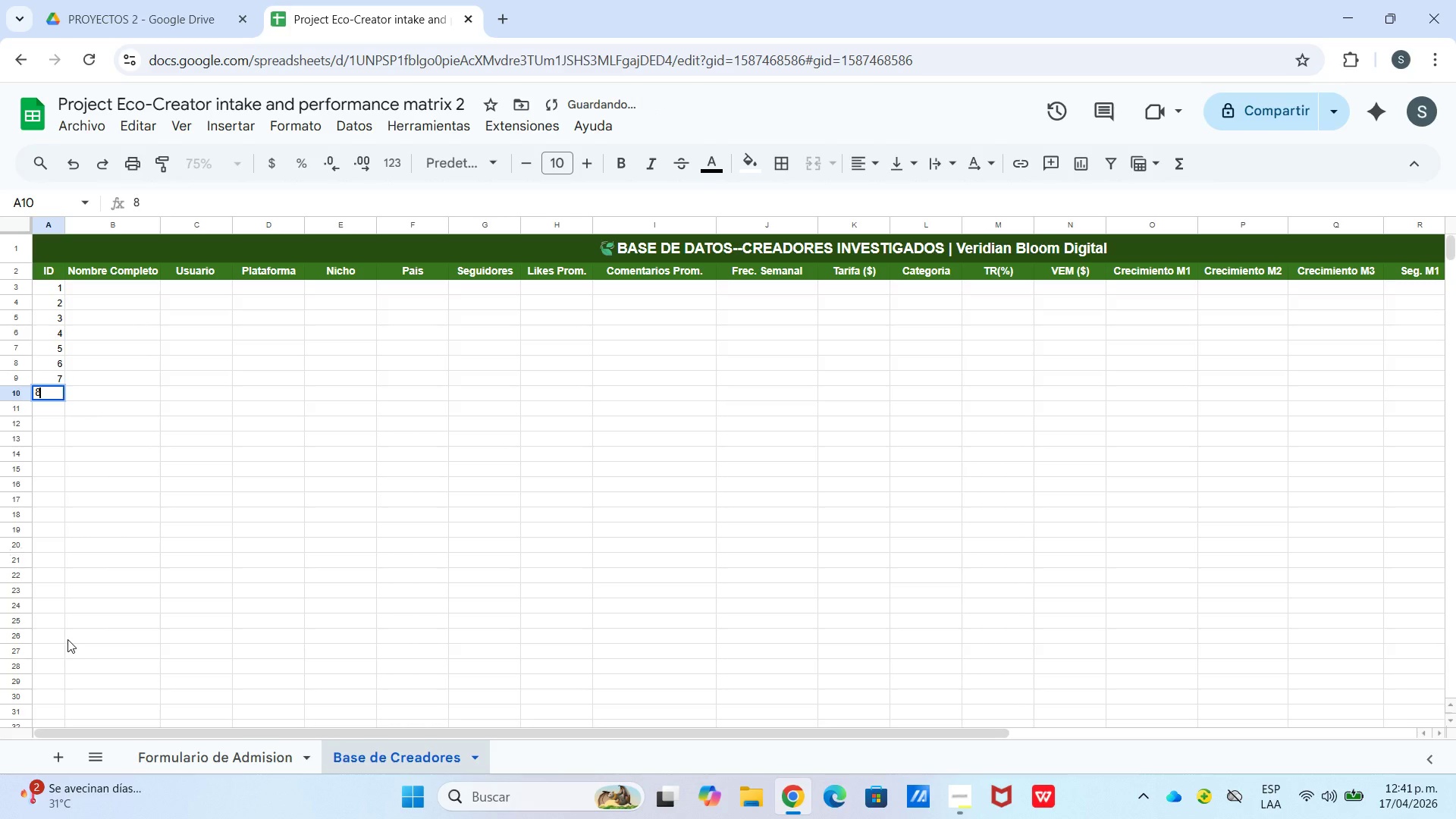 
key(Enter)
 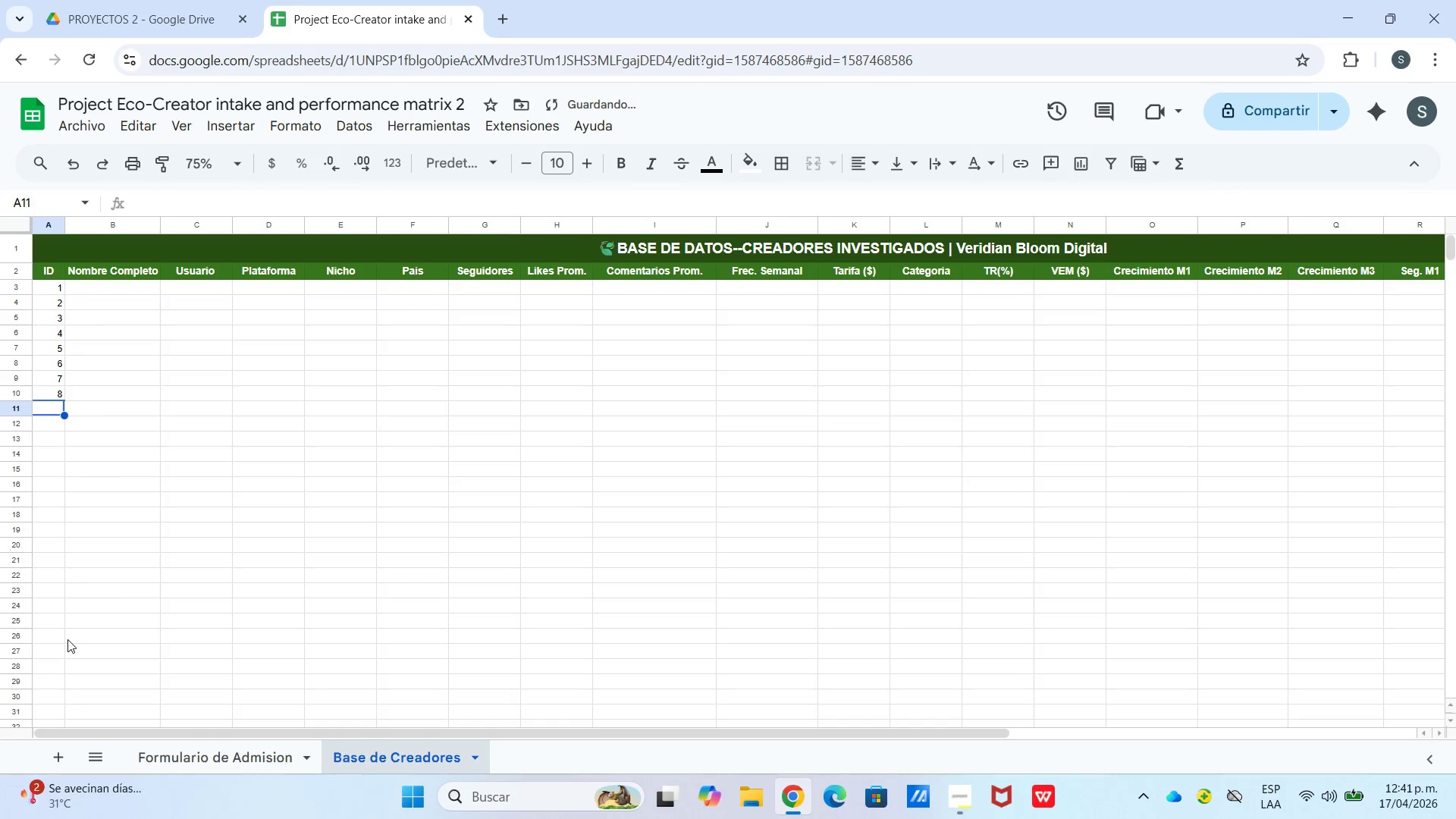 
key(Numpad9)
 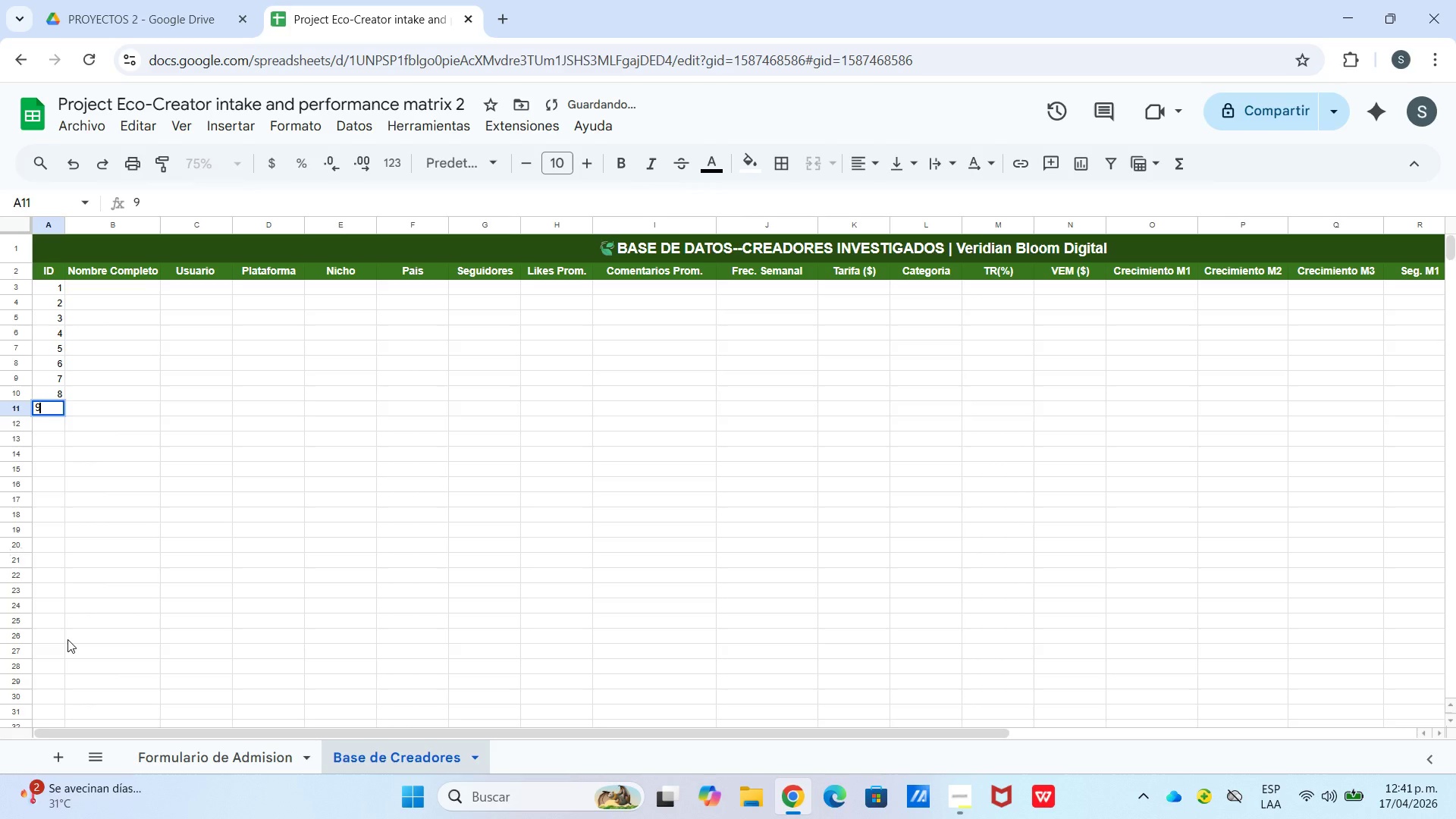 
key(Enter)
 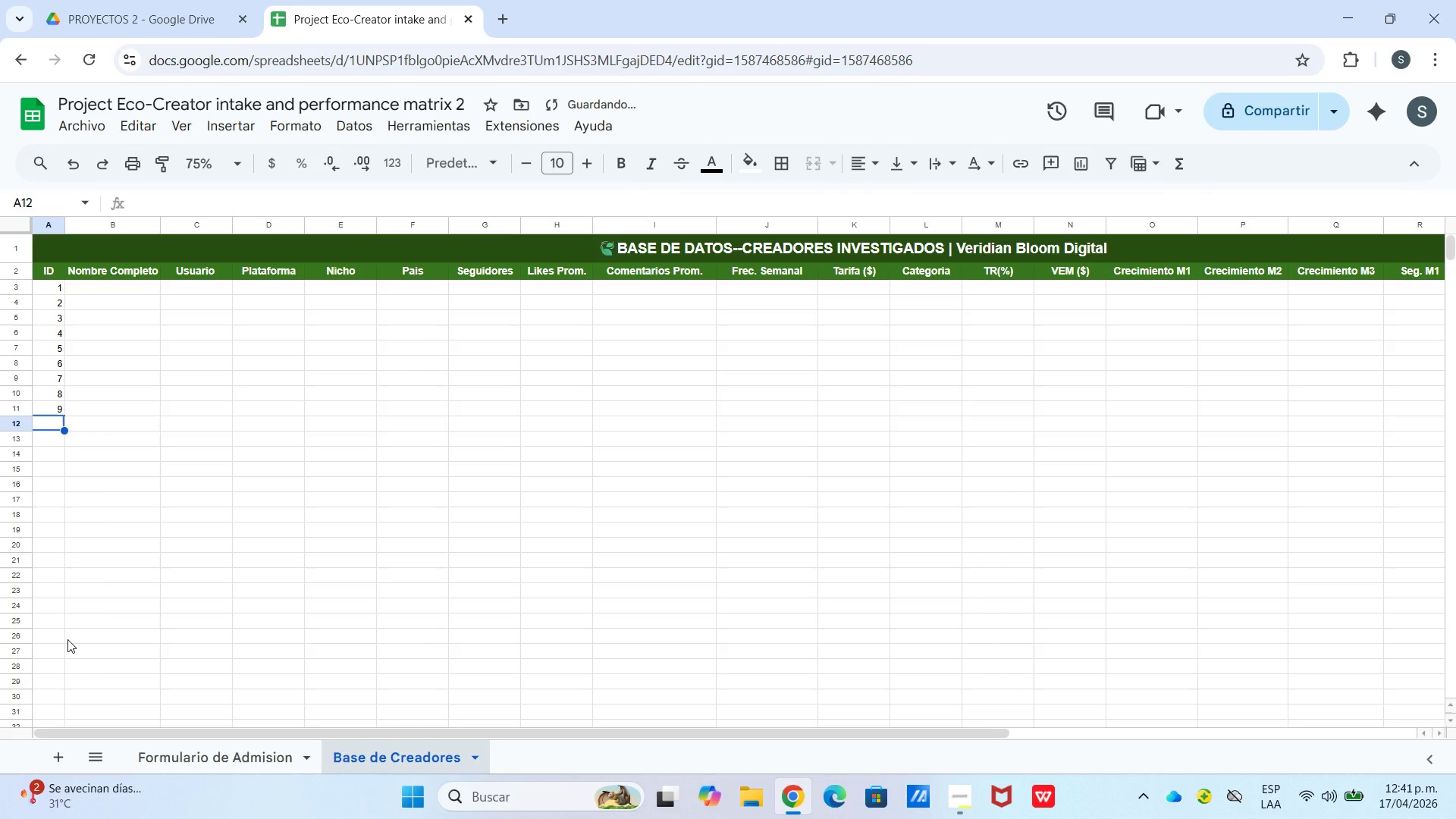 
key(Numpad1)
 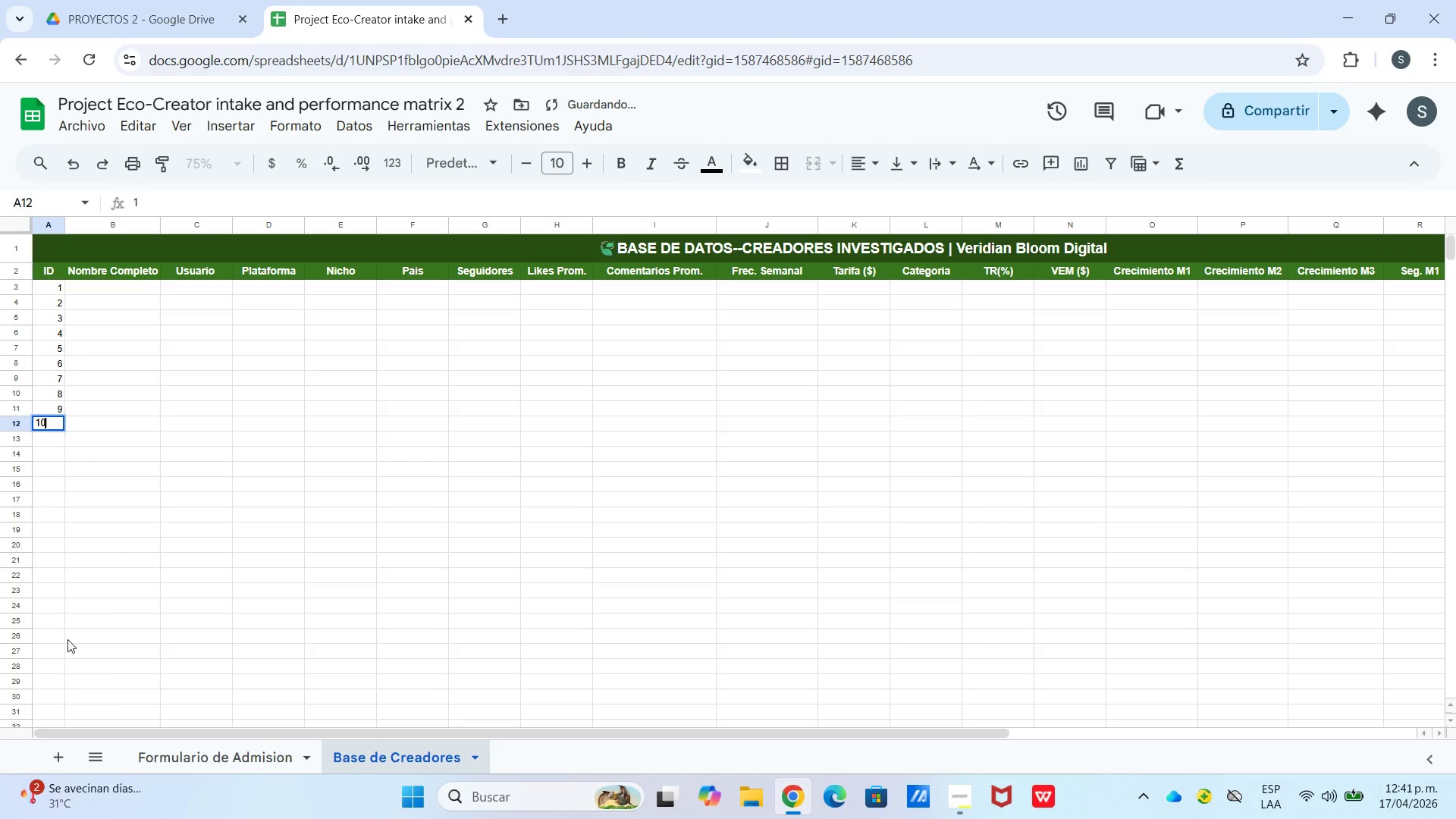 
key(Numpad0)
 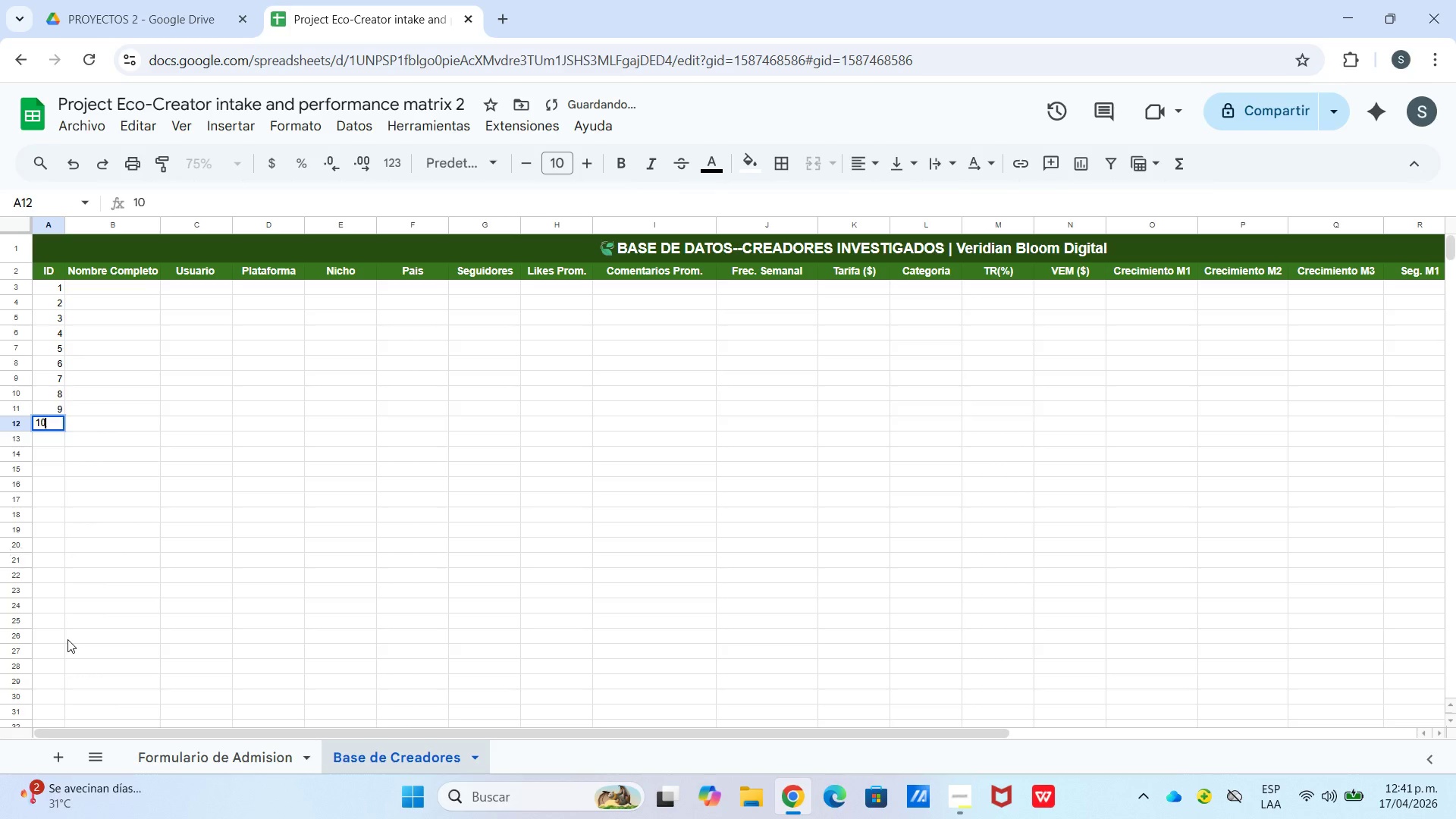 
key(Enter)
 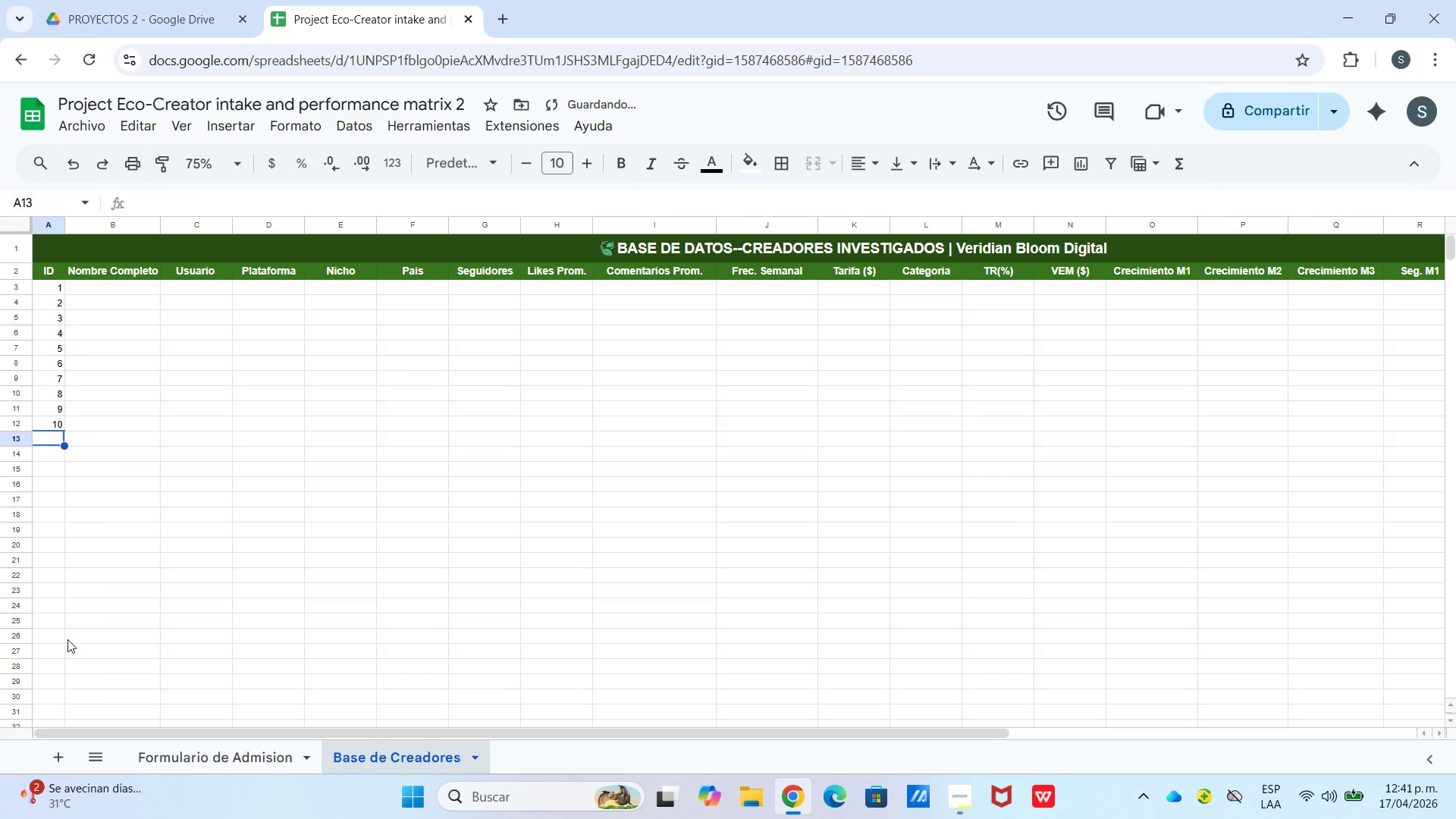 
key(Numpad1)
 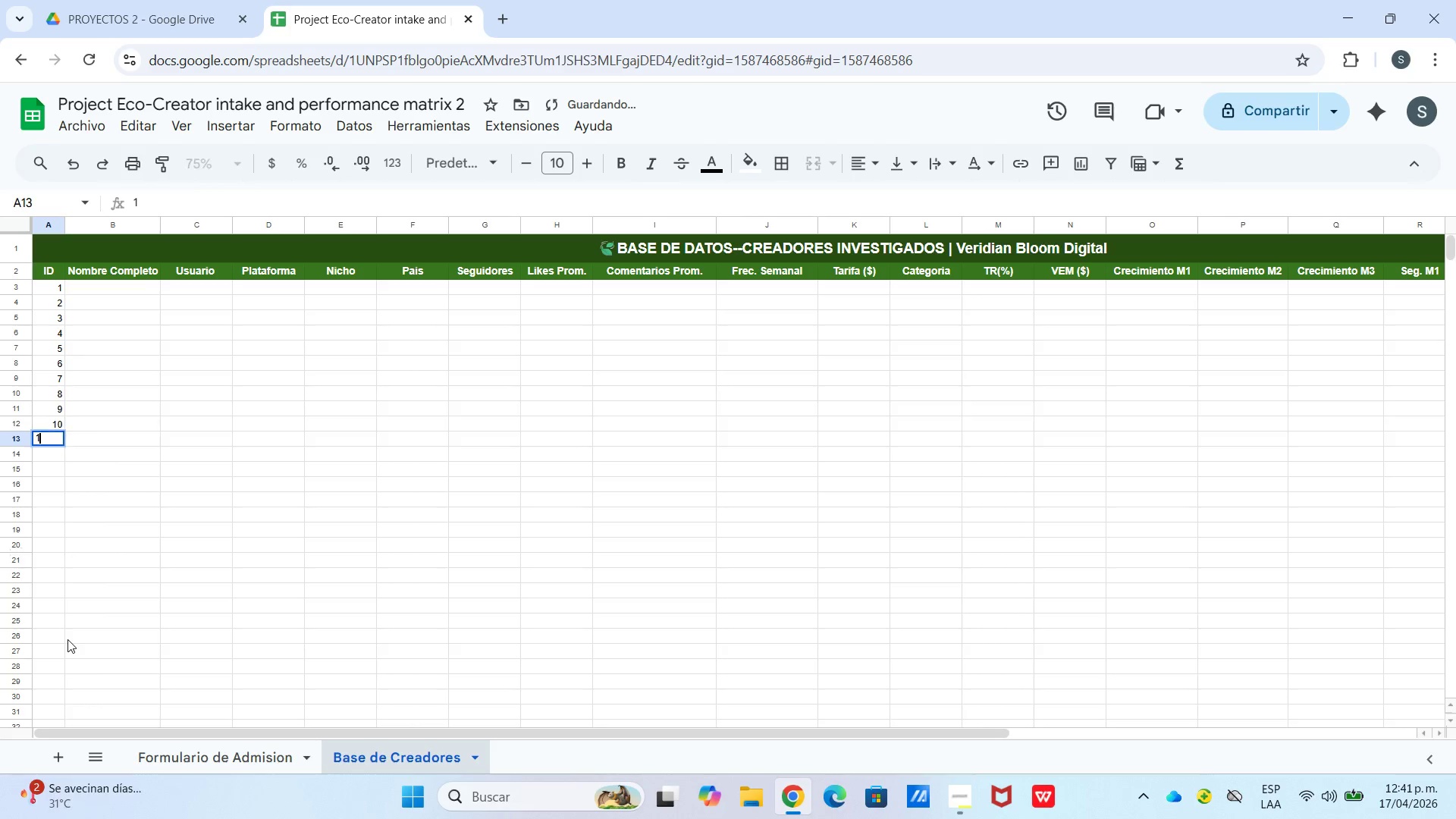 
key(Numpad1)
 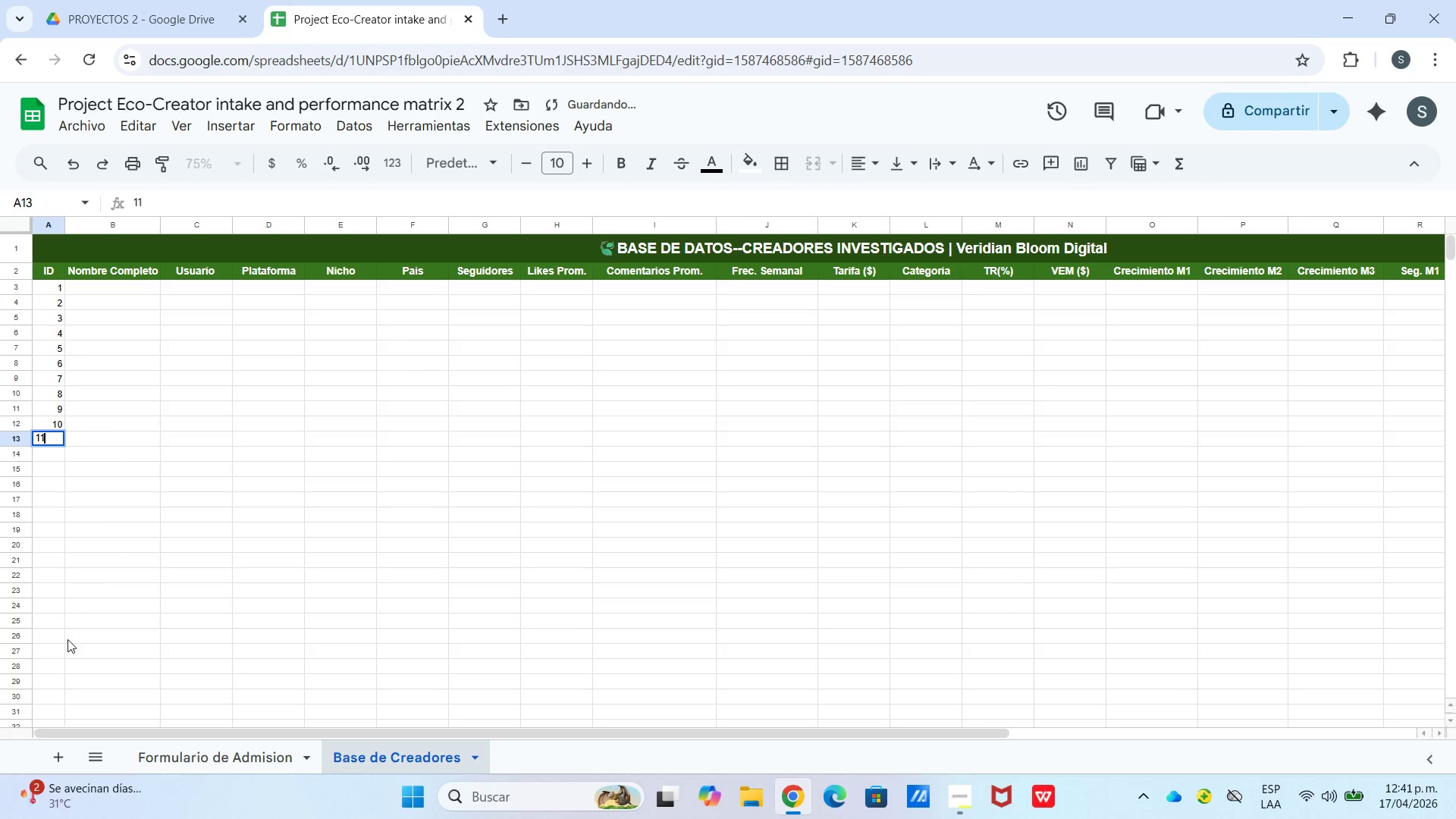 
key(Enter)
 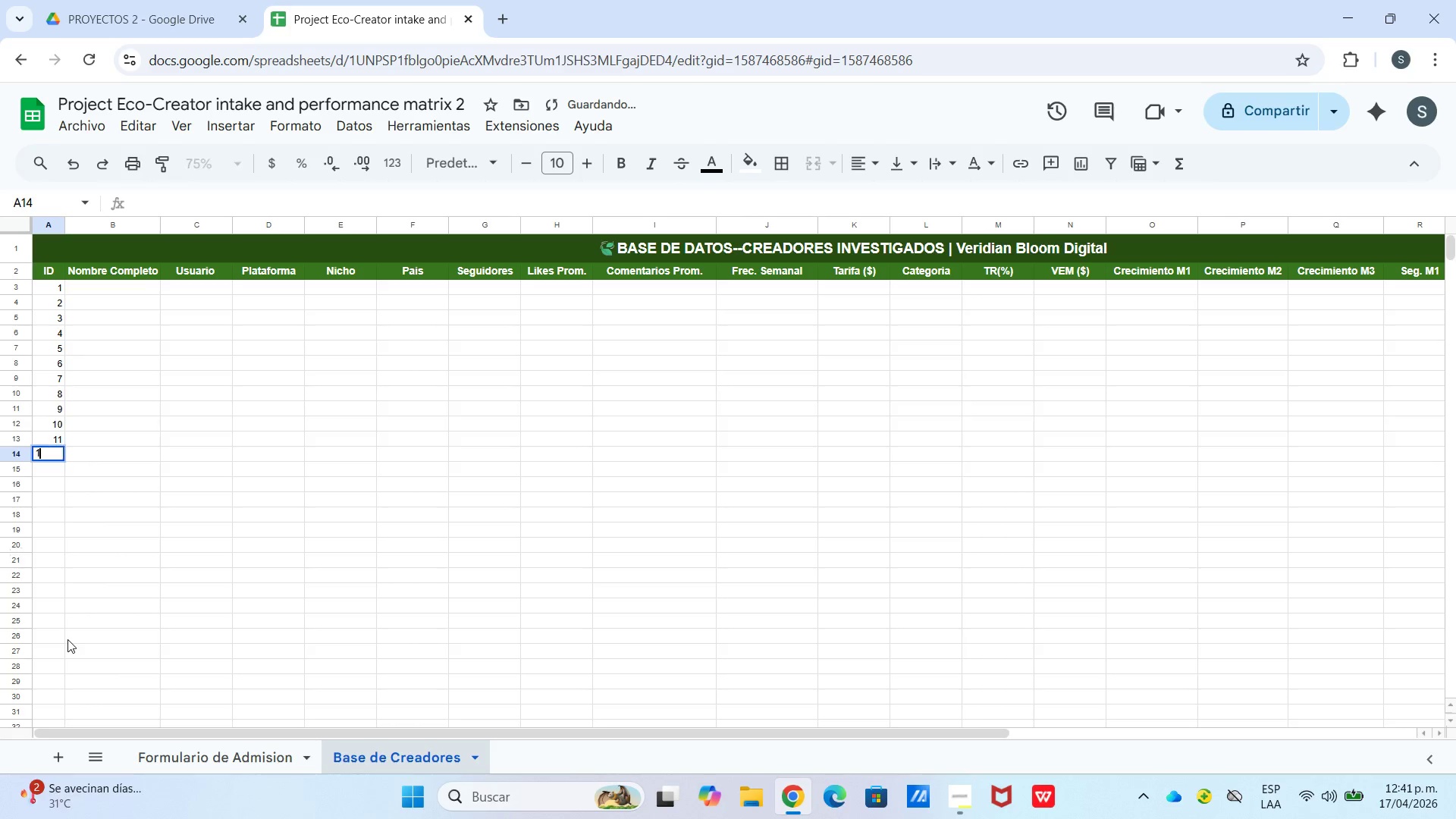 
key(Numpad1)
 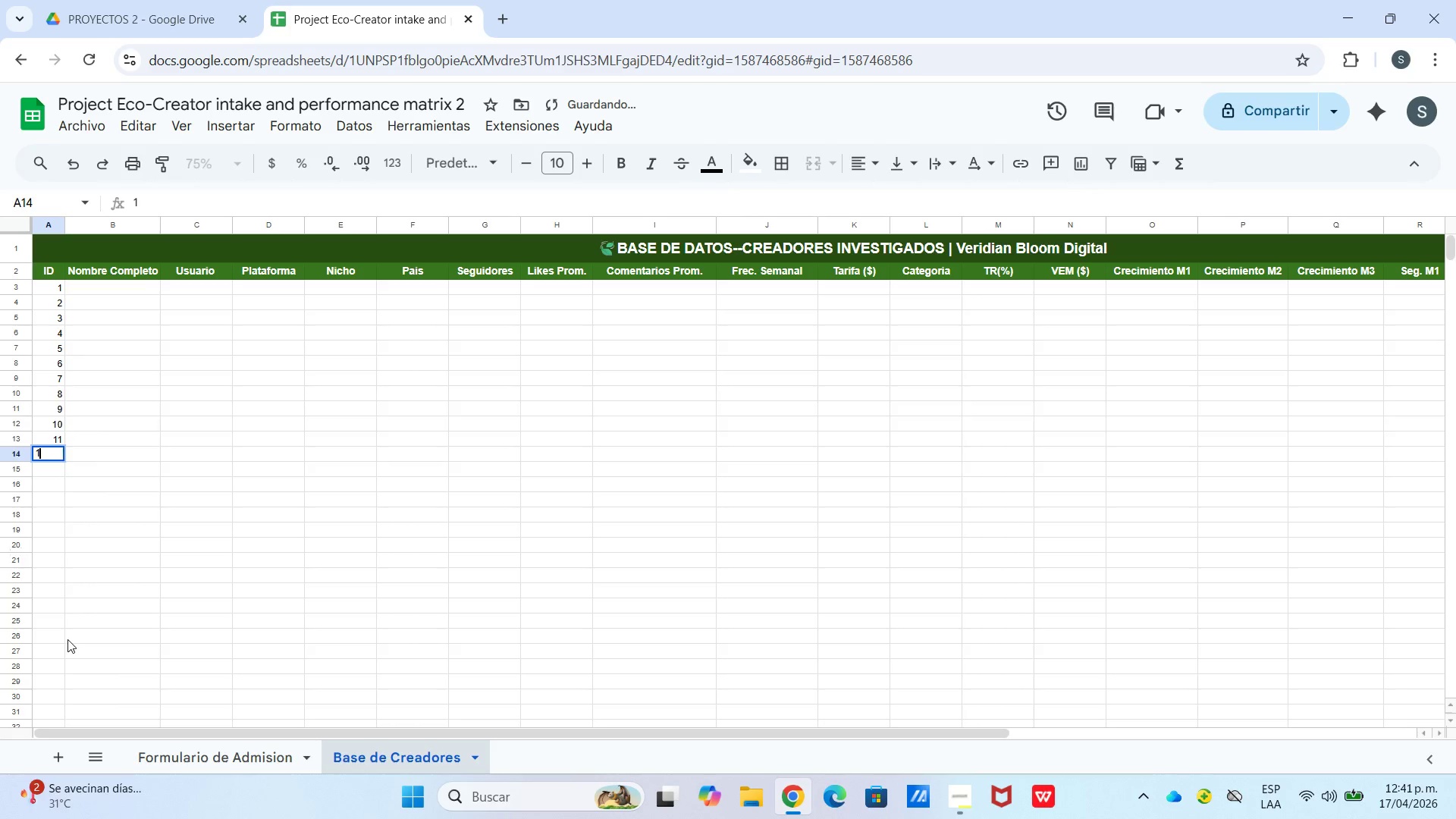 
key(Enter)
 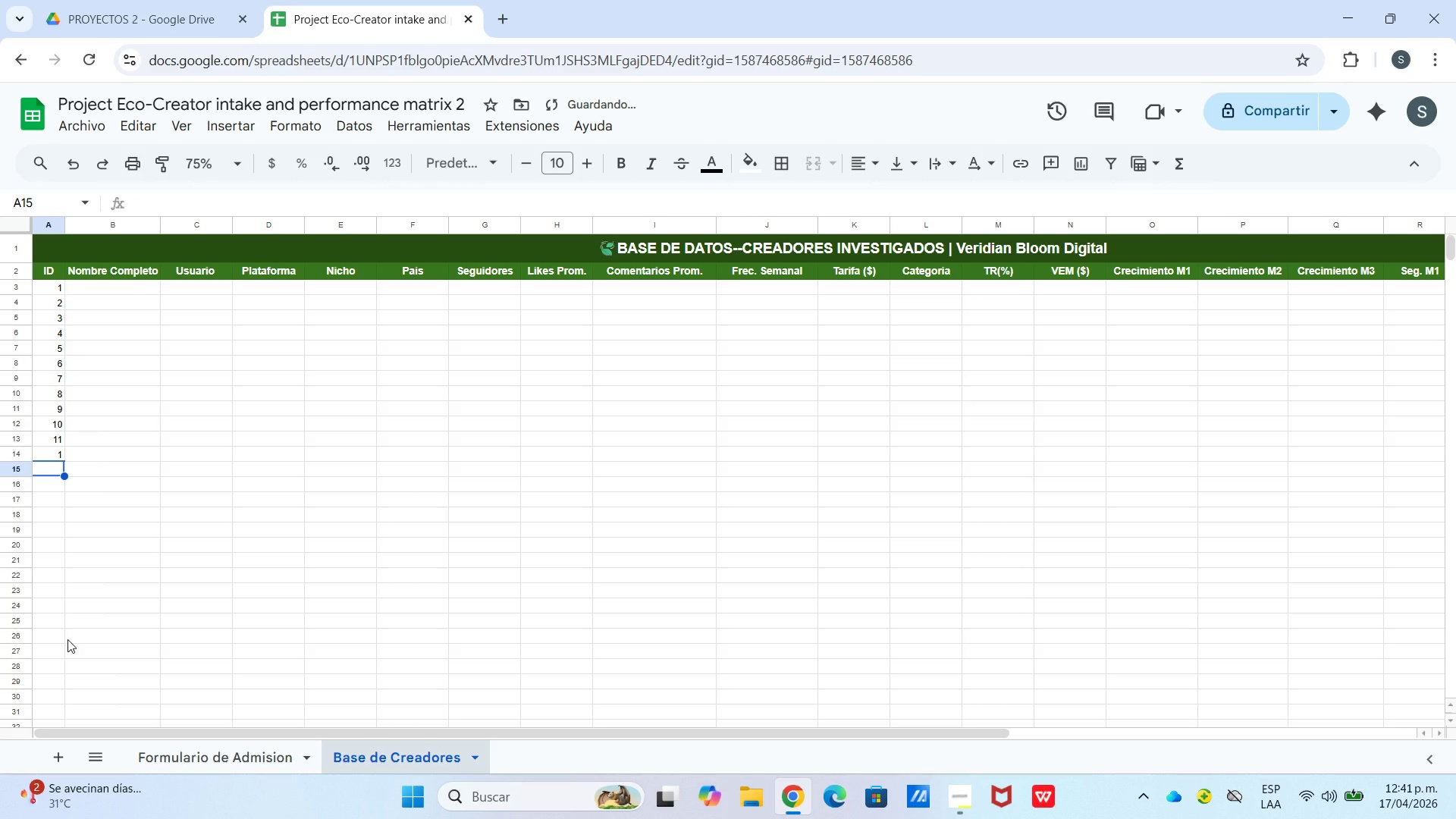 
key(ArrowUp)
 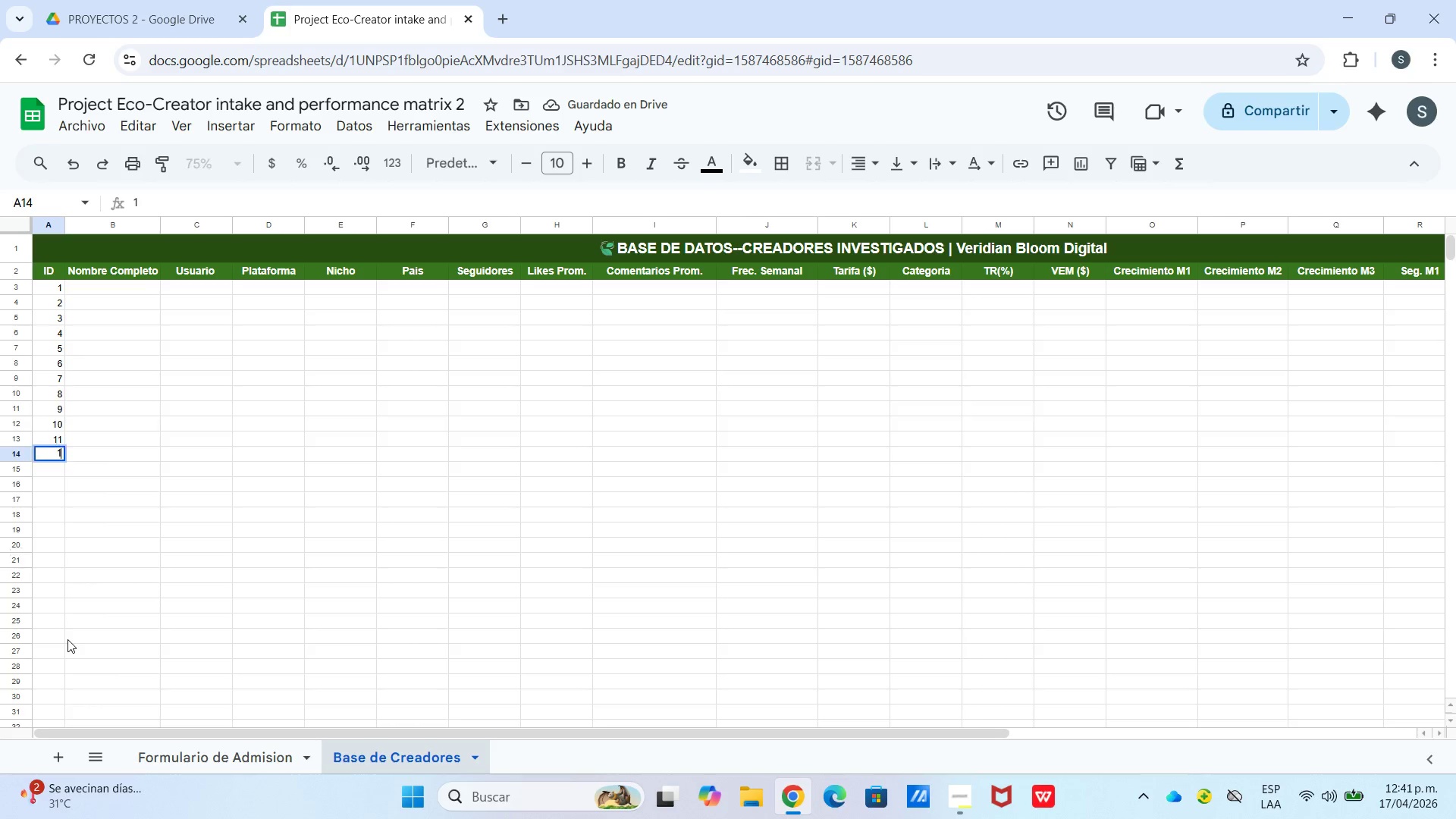 
key(Enter)
 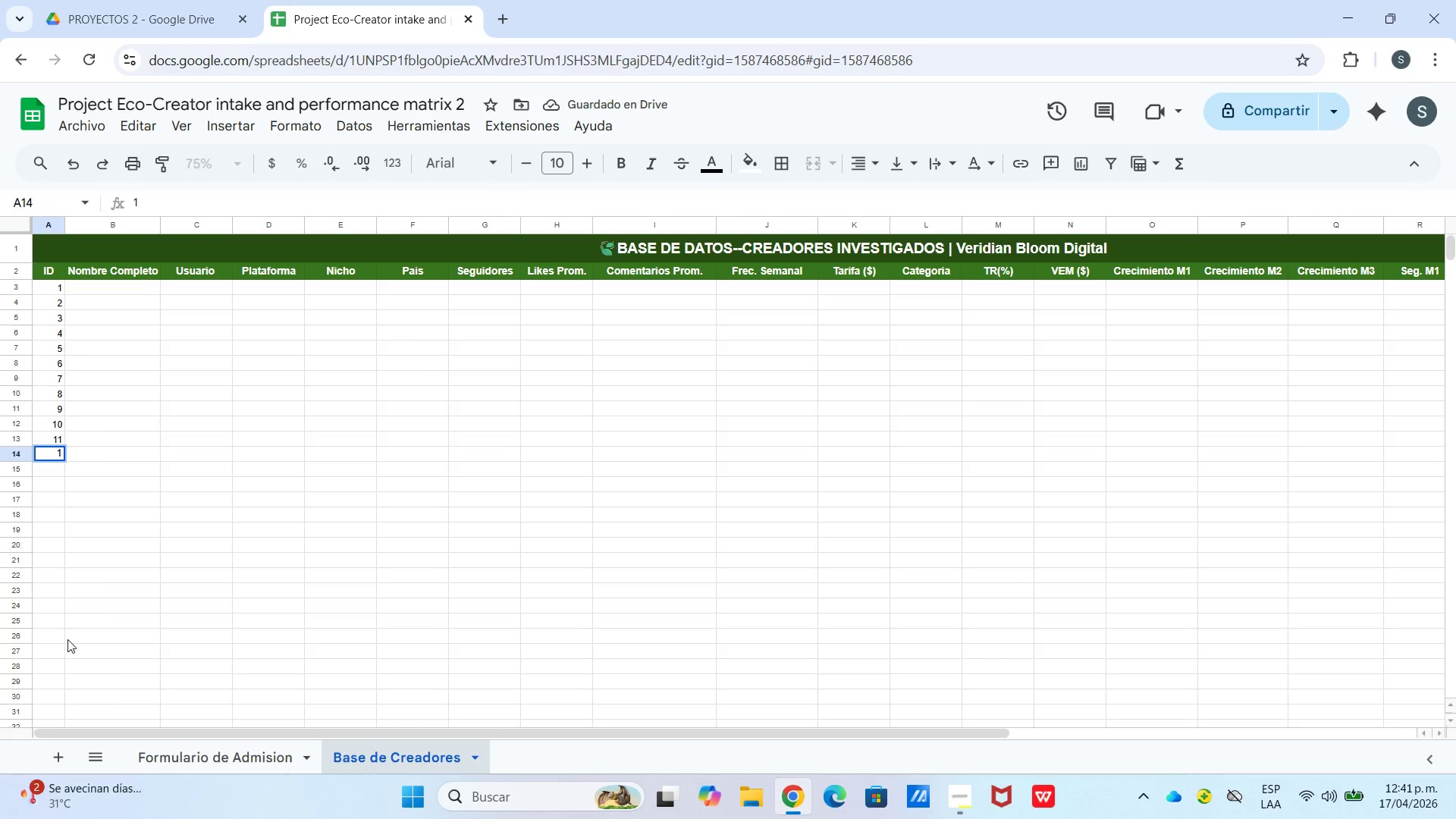 
key(Numpad2)
 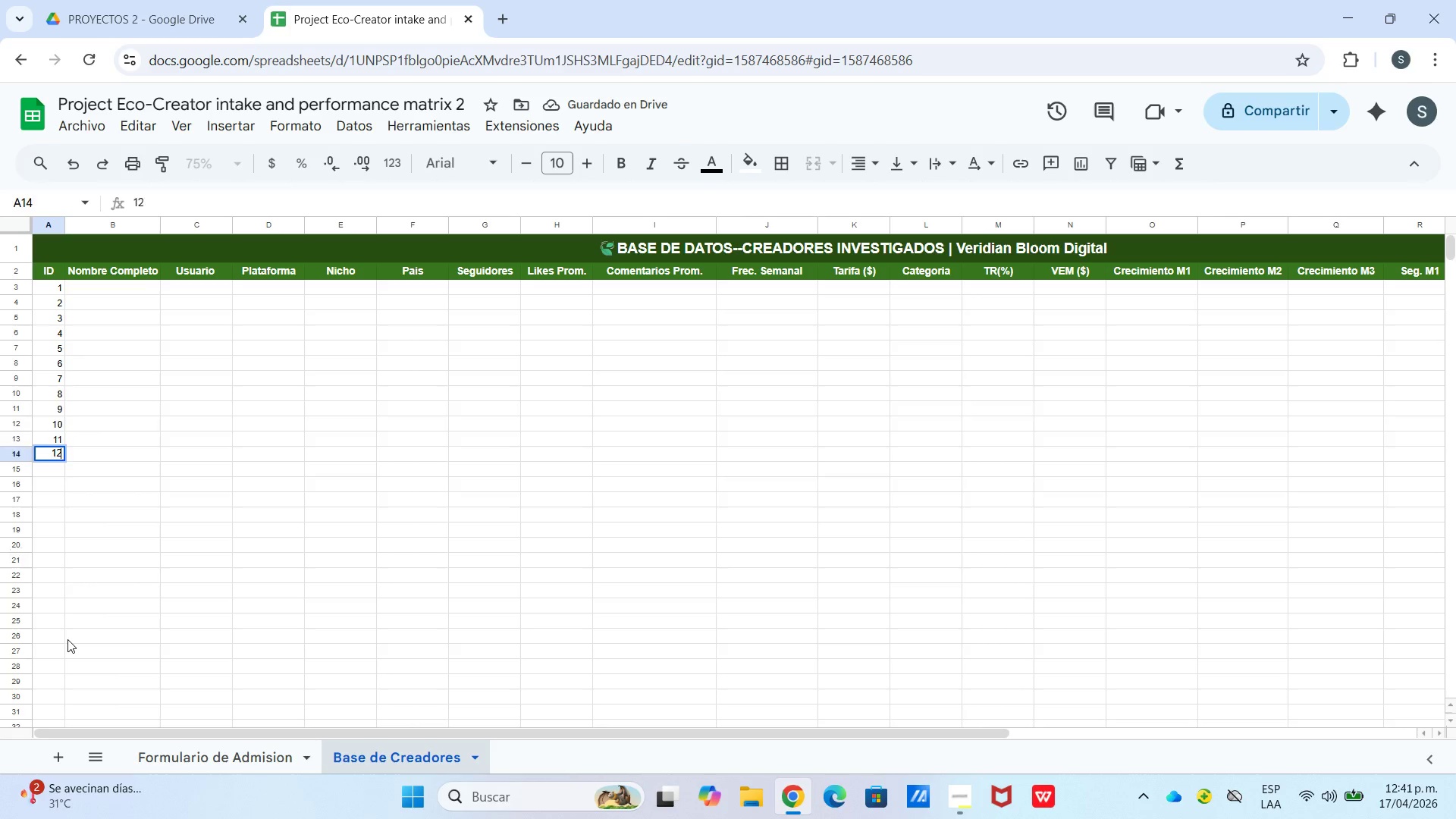 
key(Enter)
 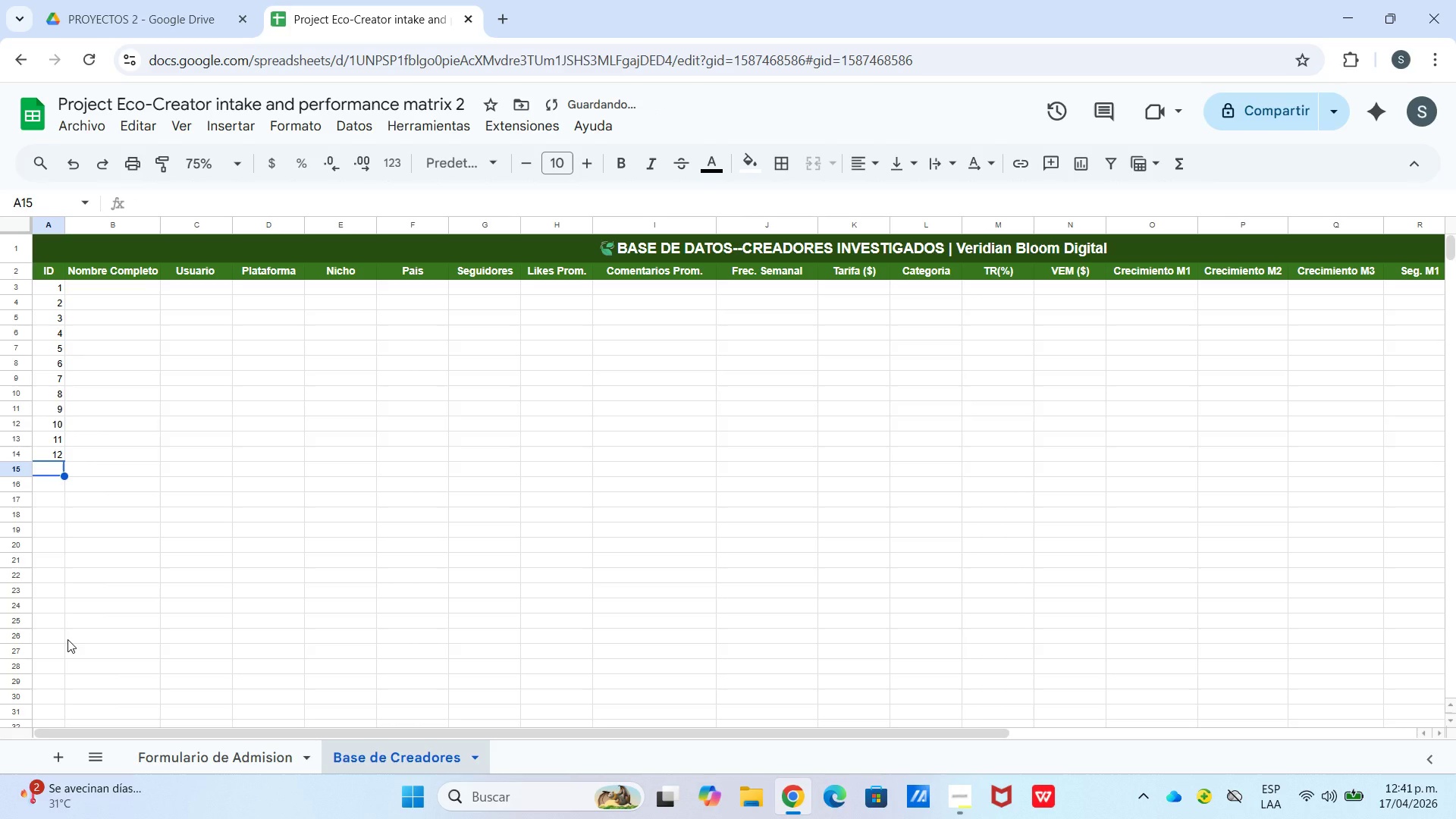 
key(Numpad1)
 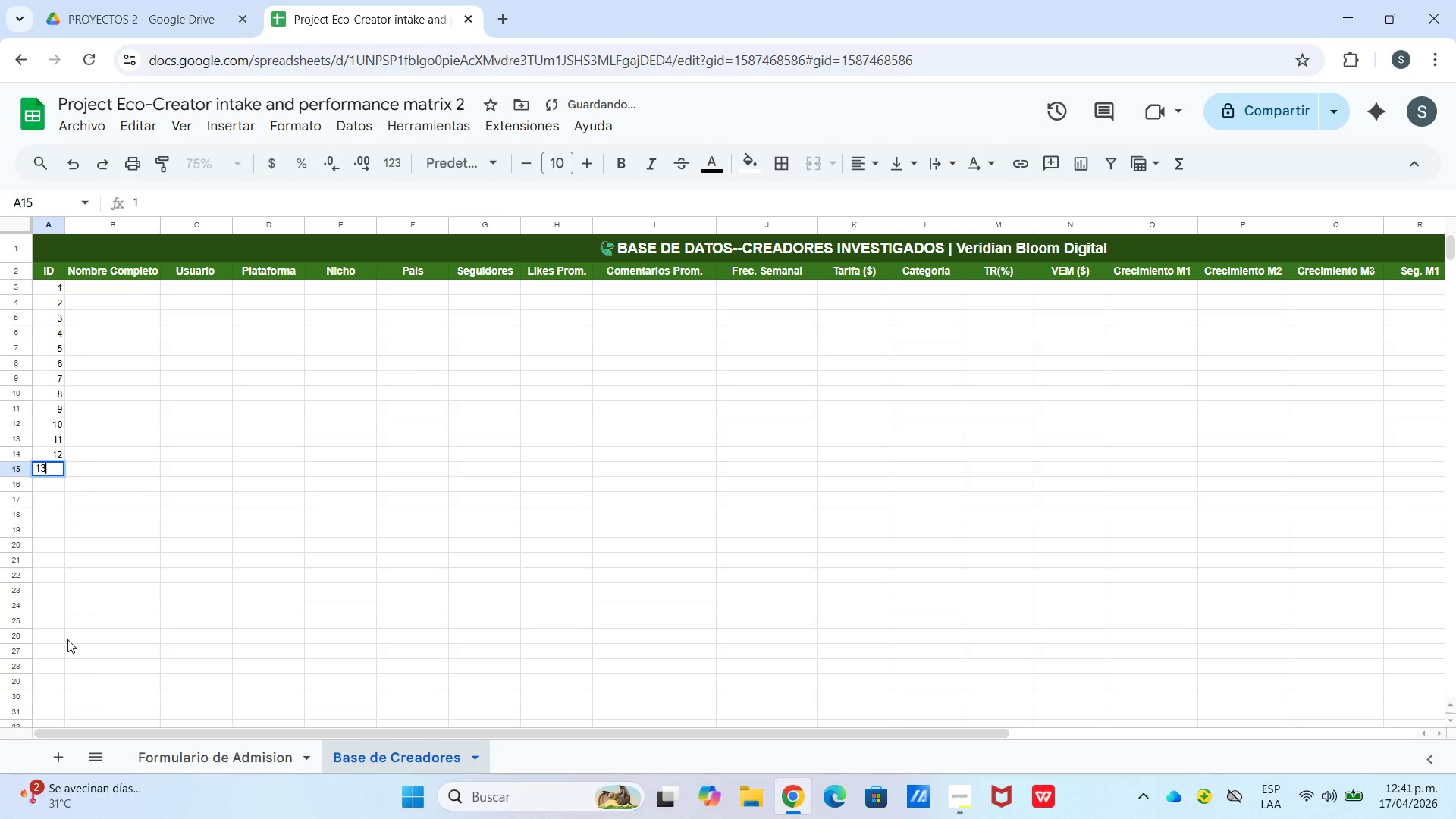 
key(Numpad3)
 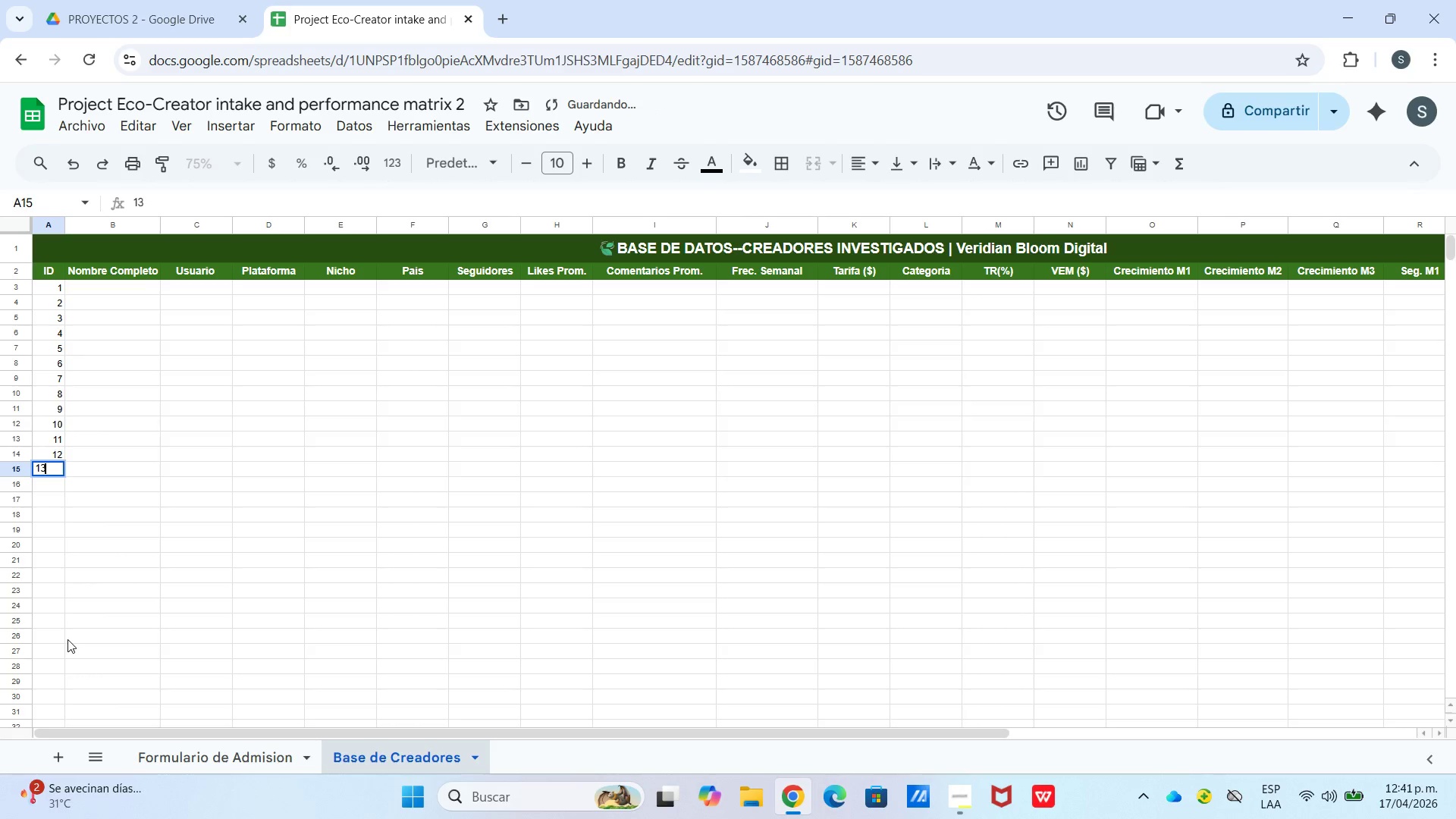 
key(Enter)
 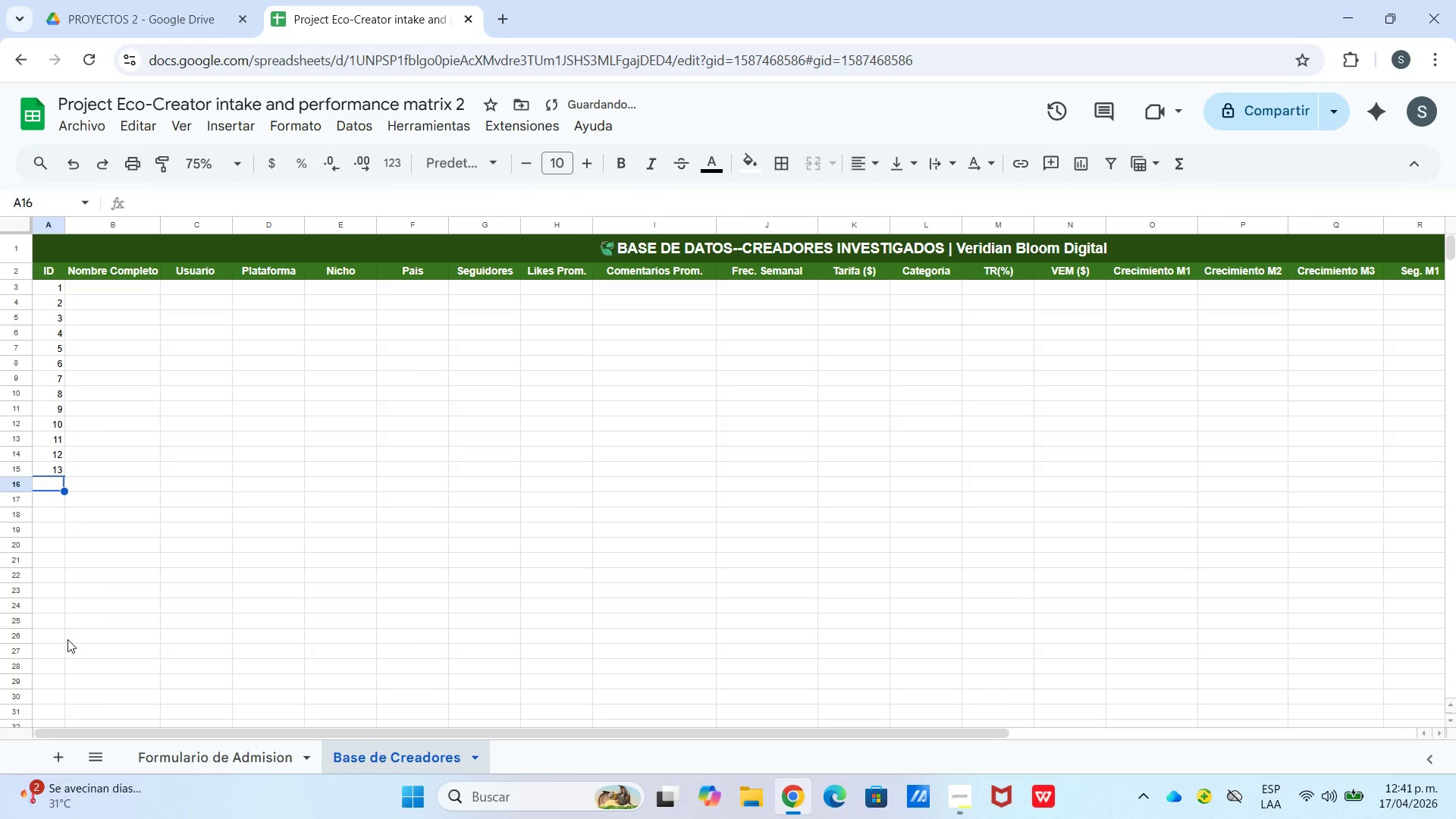 
key(Numpad1)
 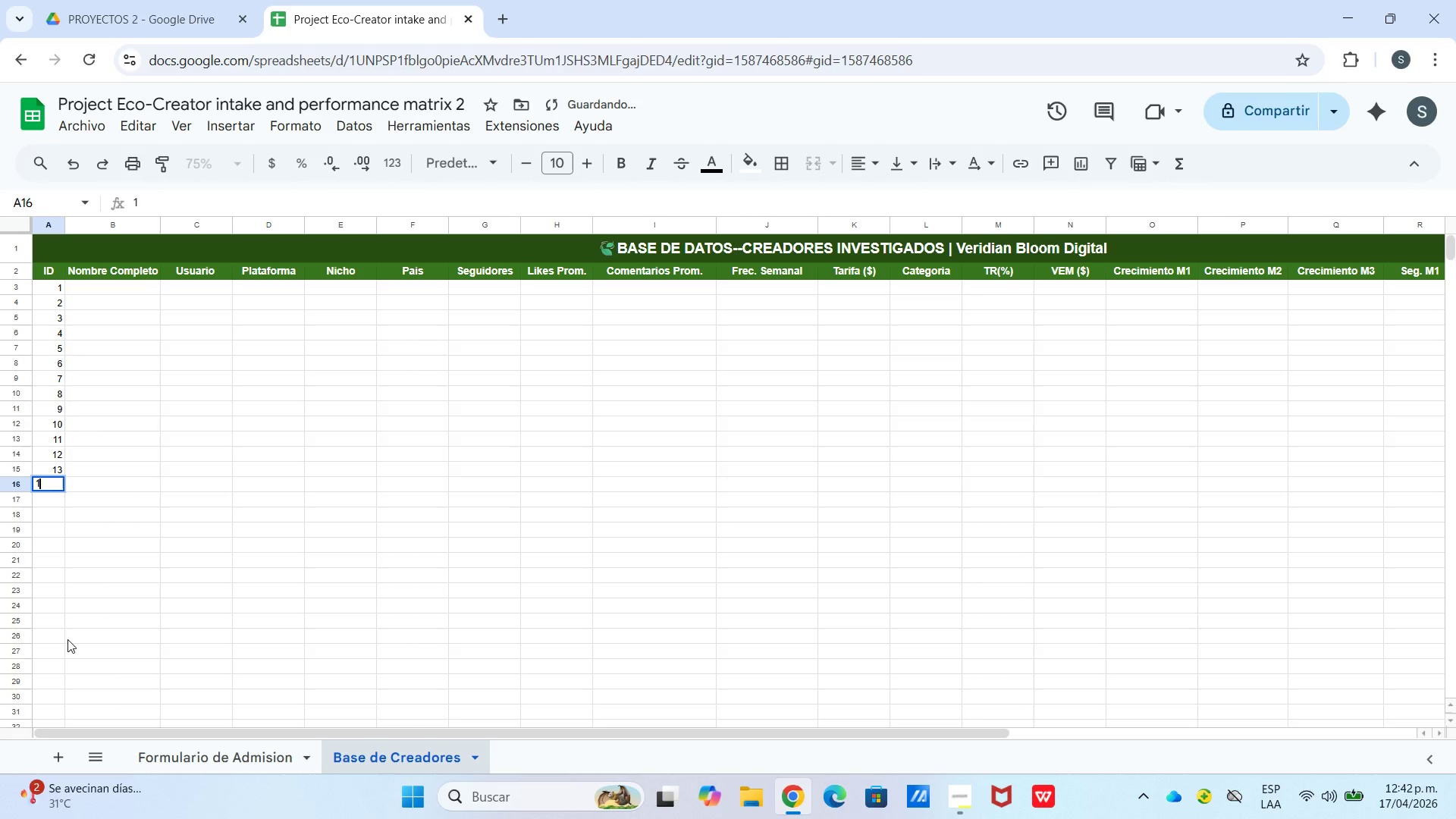 
key(Numpad4)
 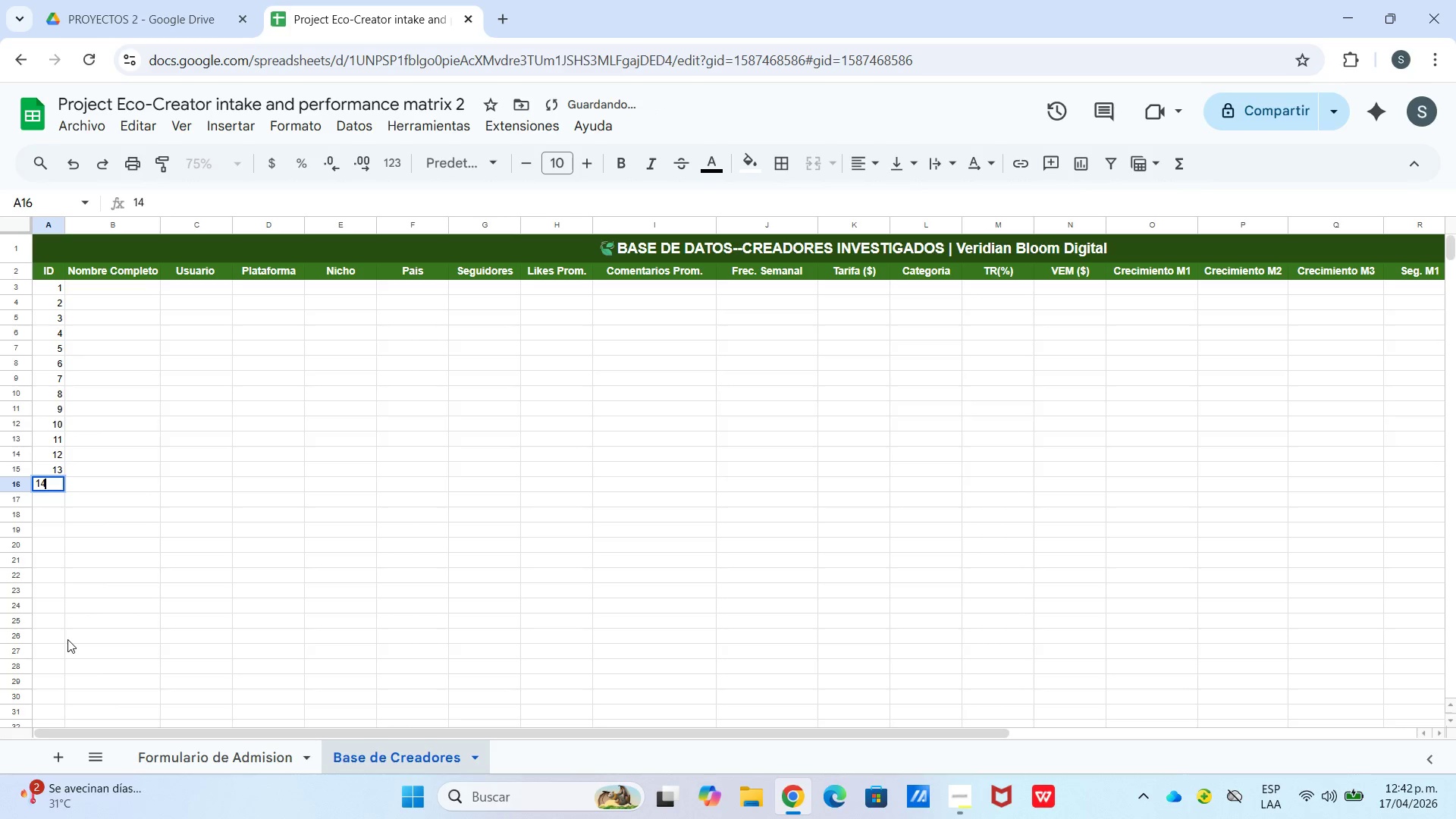 
key(Enter)
 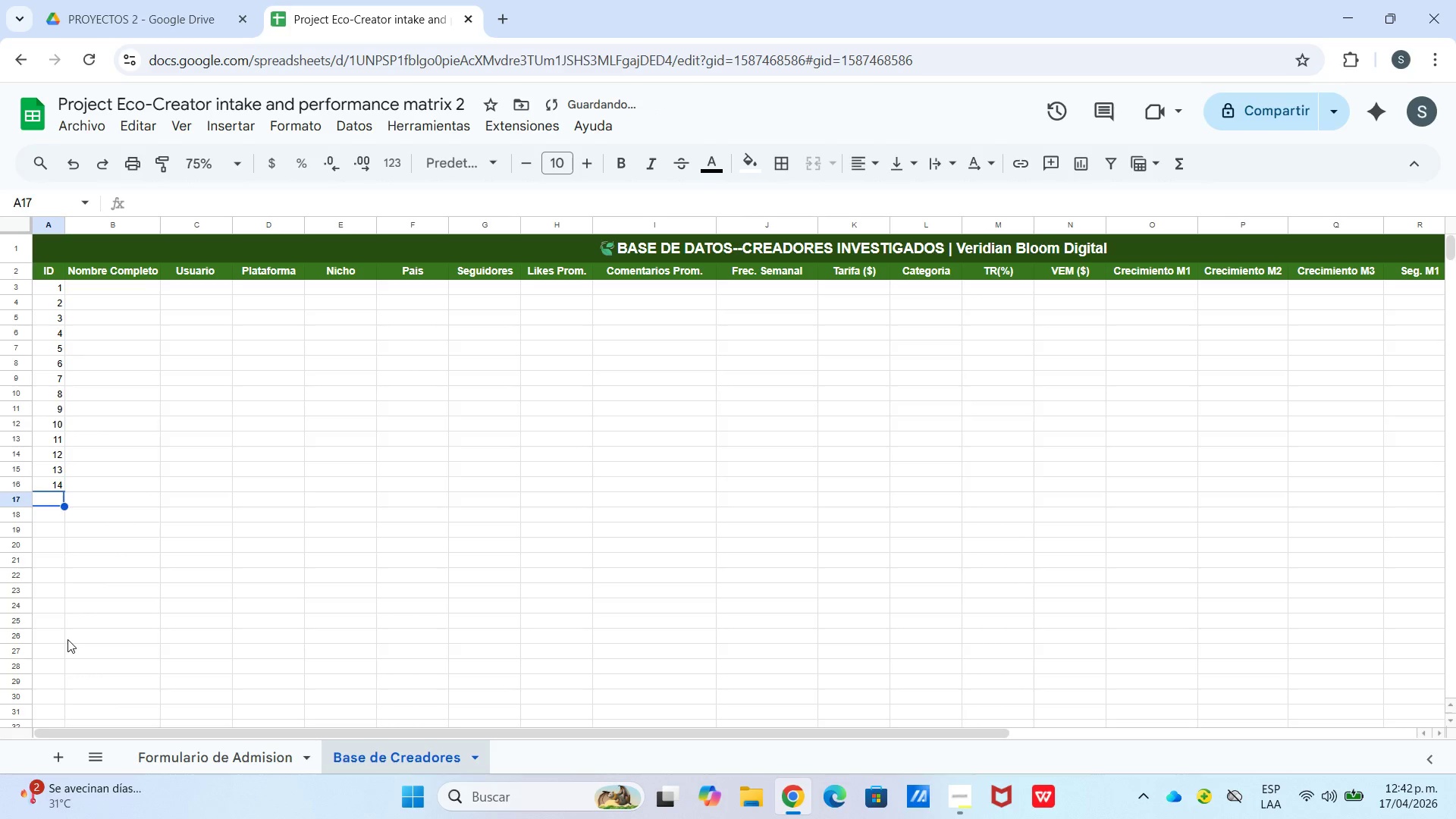 
key(Numpad1)
 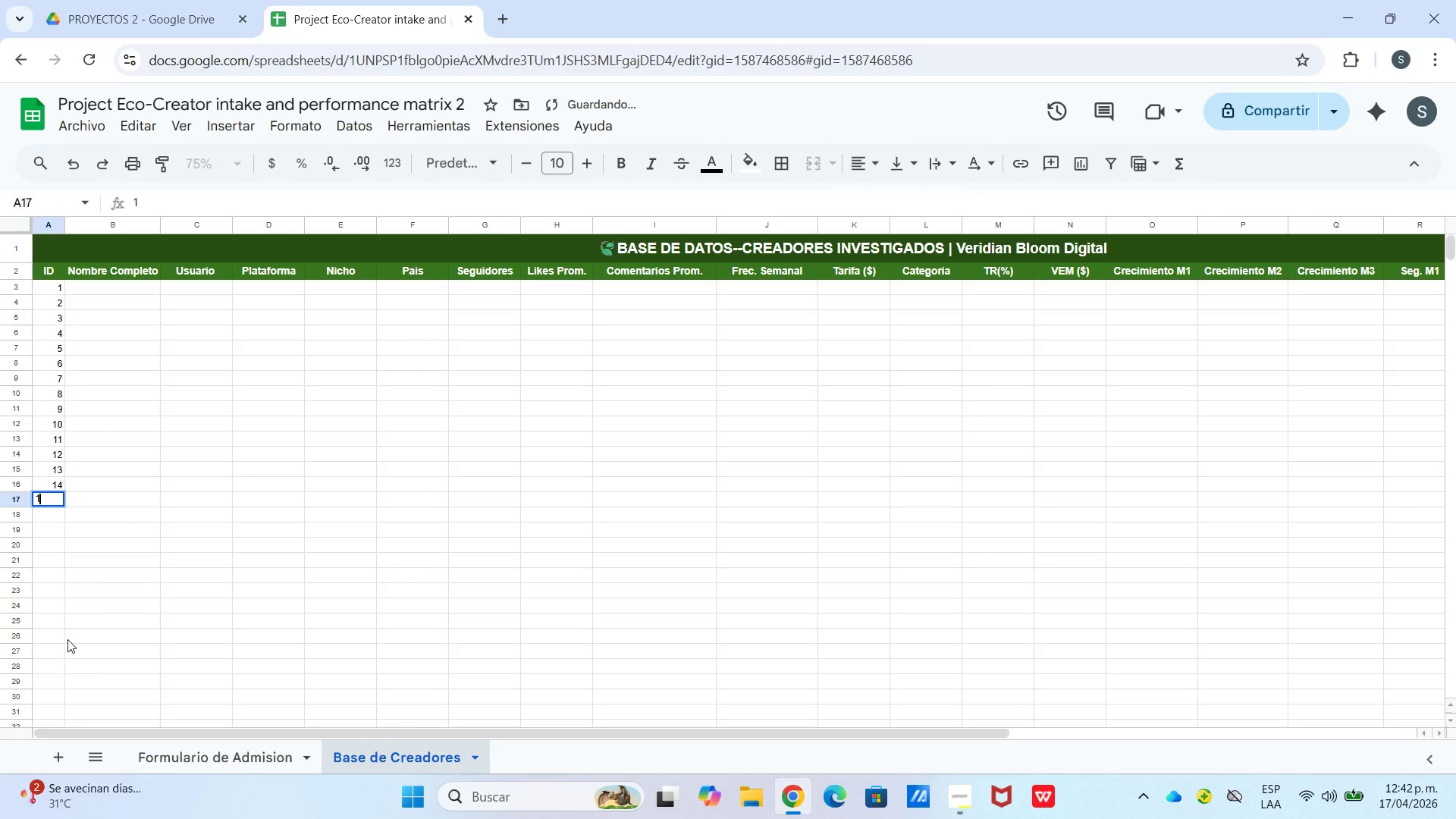 
key(Numpad5)
 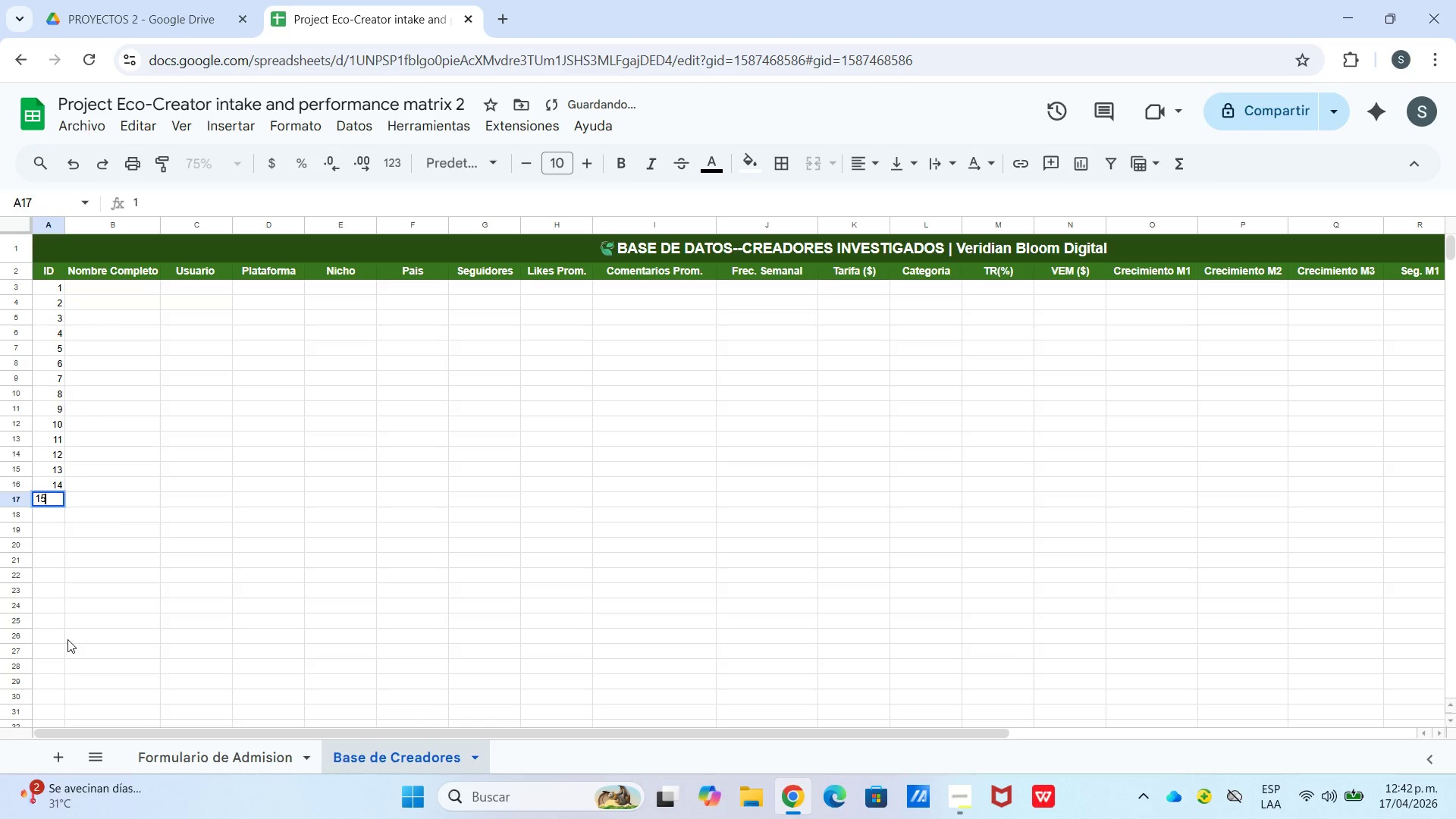 
key(Enter)
 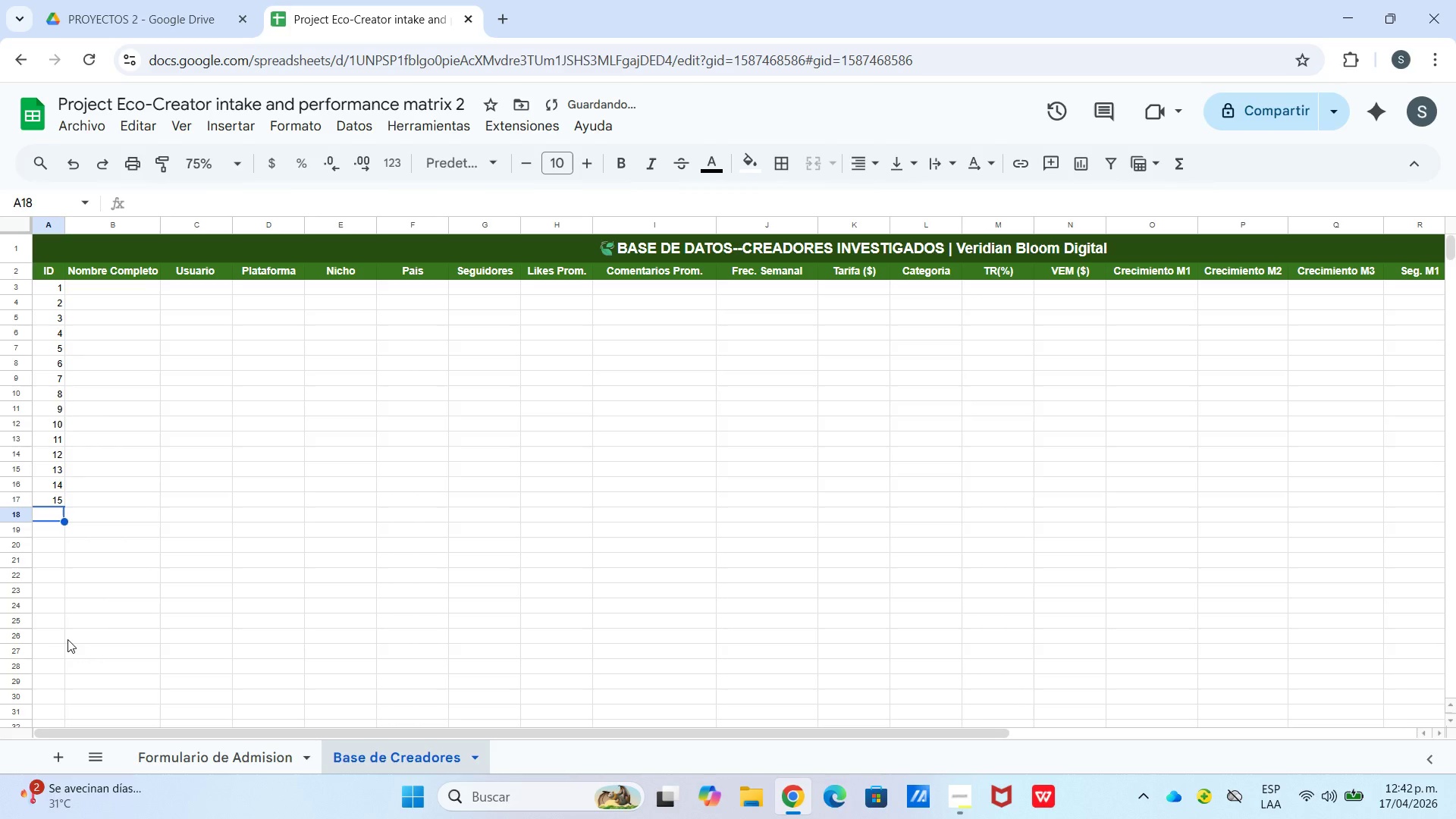 
key(Numpad1)
 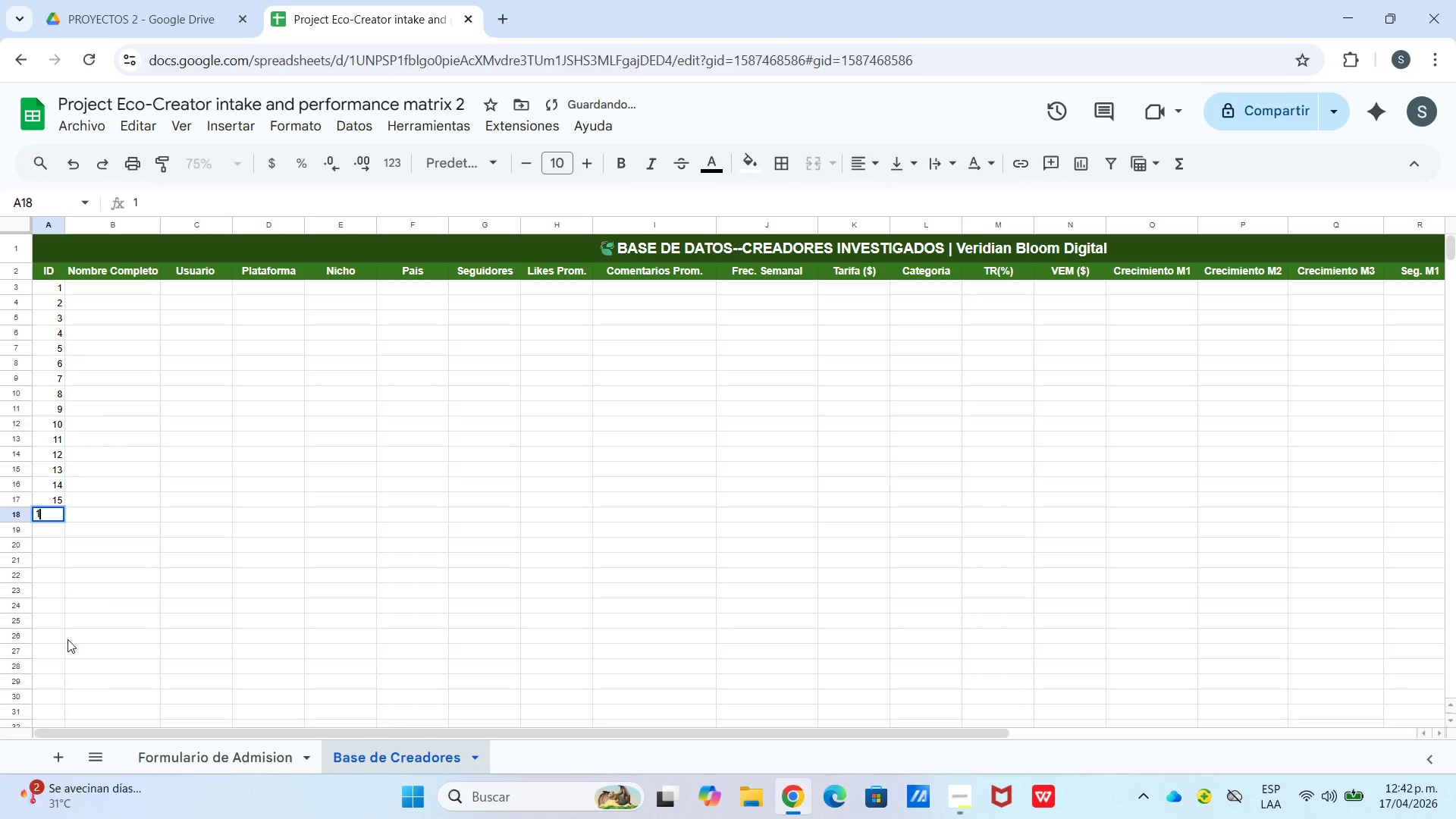 
key(Numpad6)
 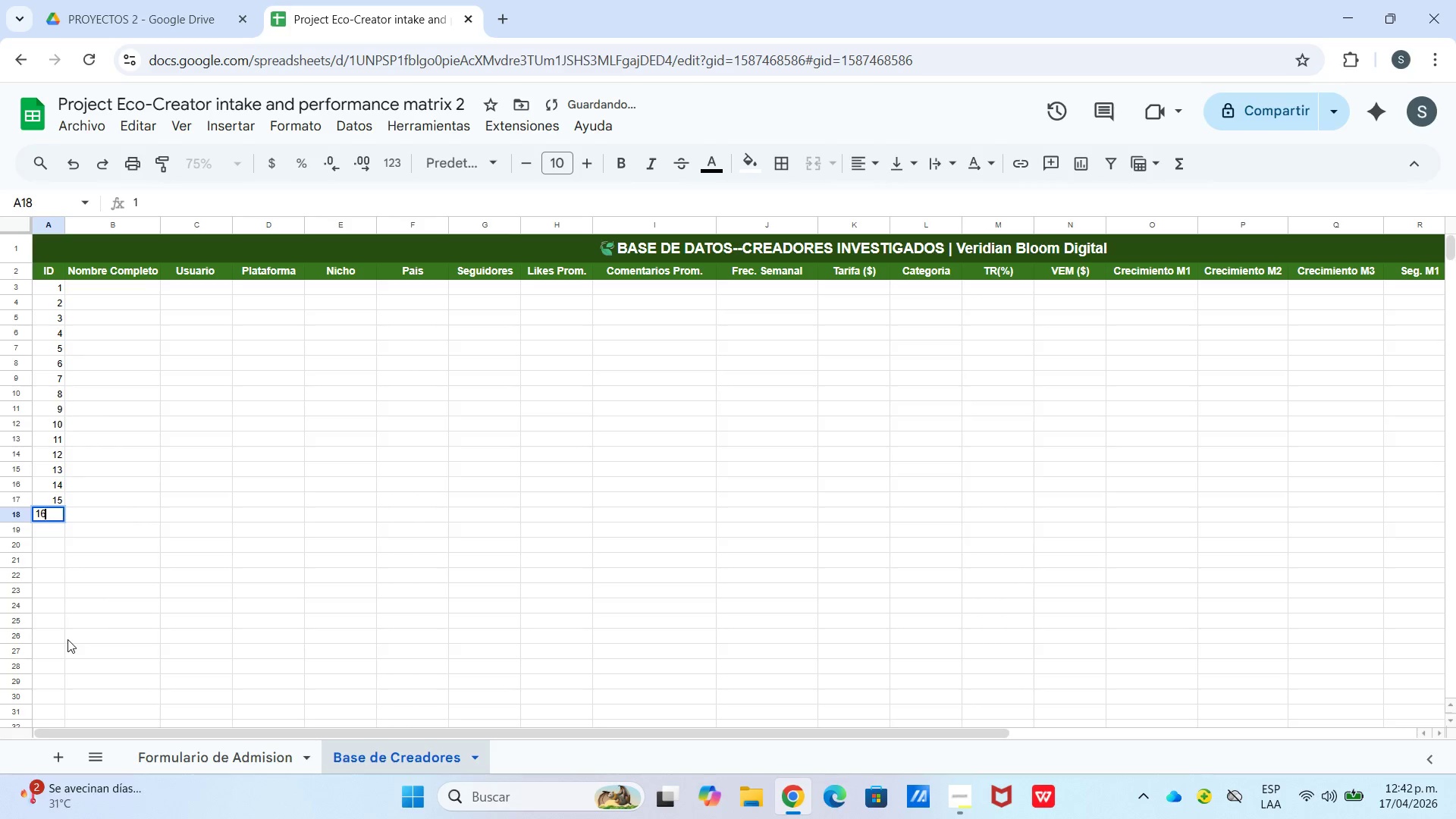 
key(Enter)
 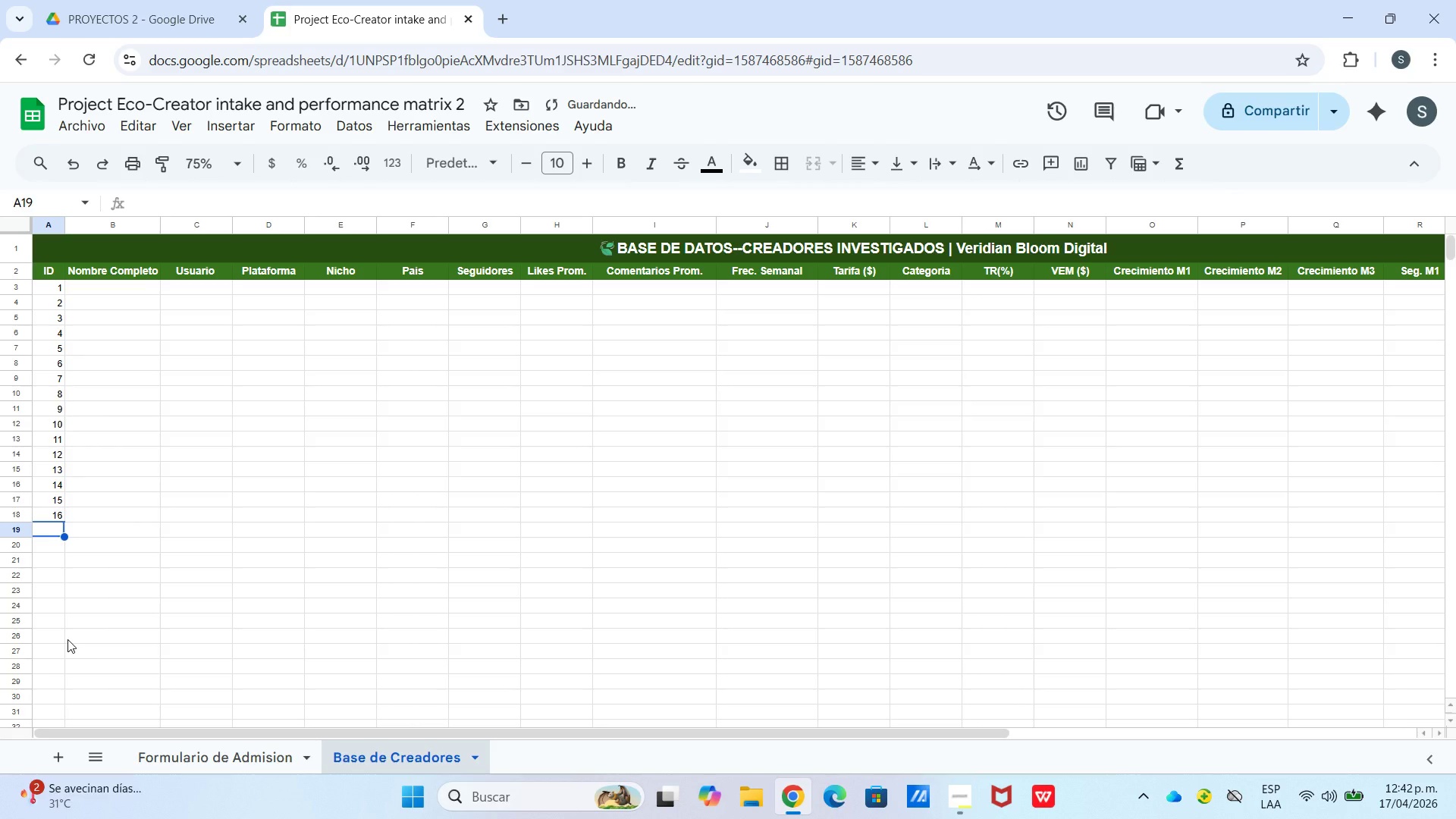 
key(Numpad1)
 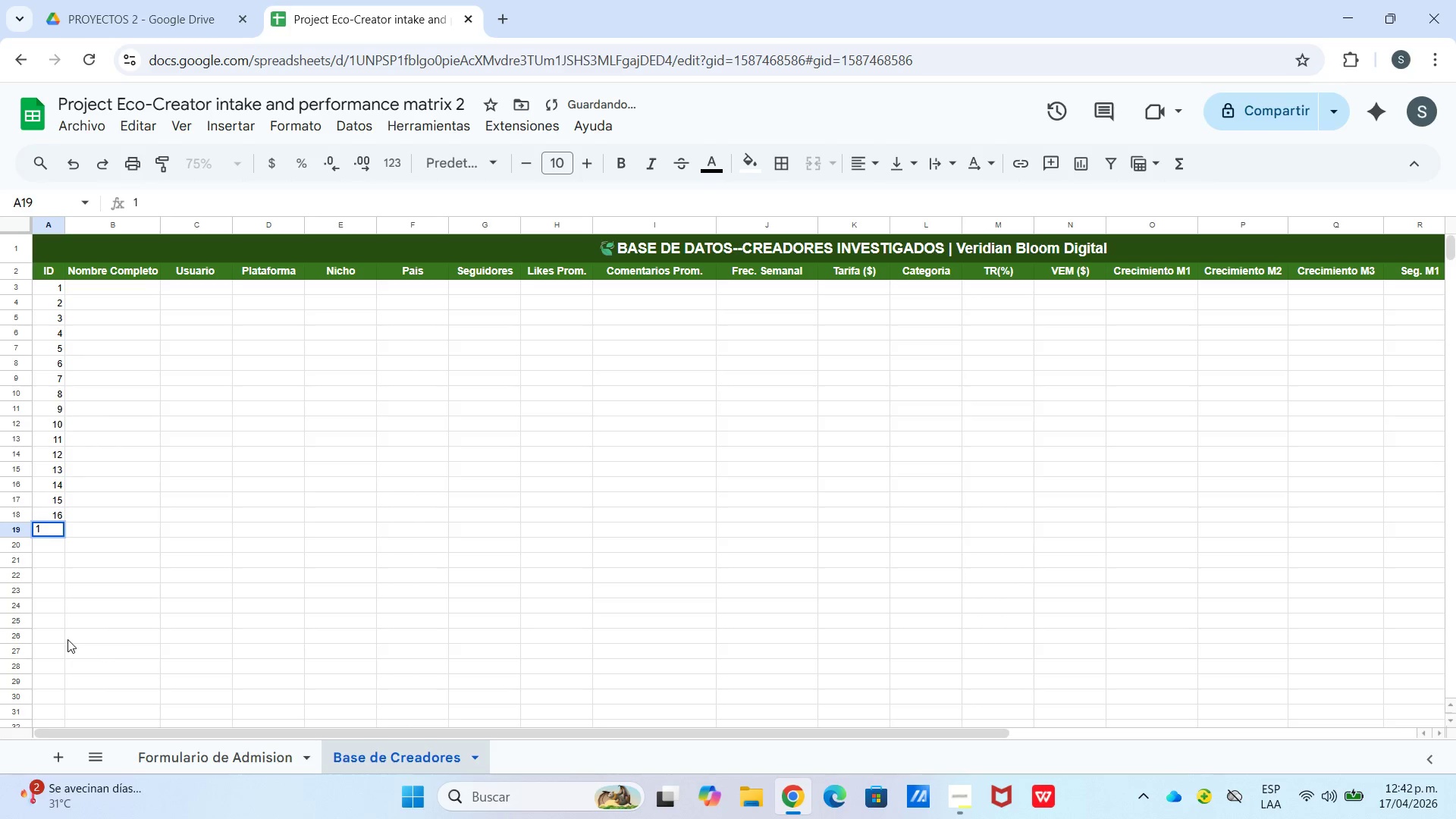 
key(Numpad7)
 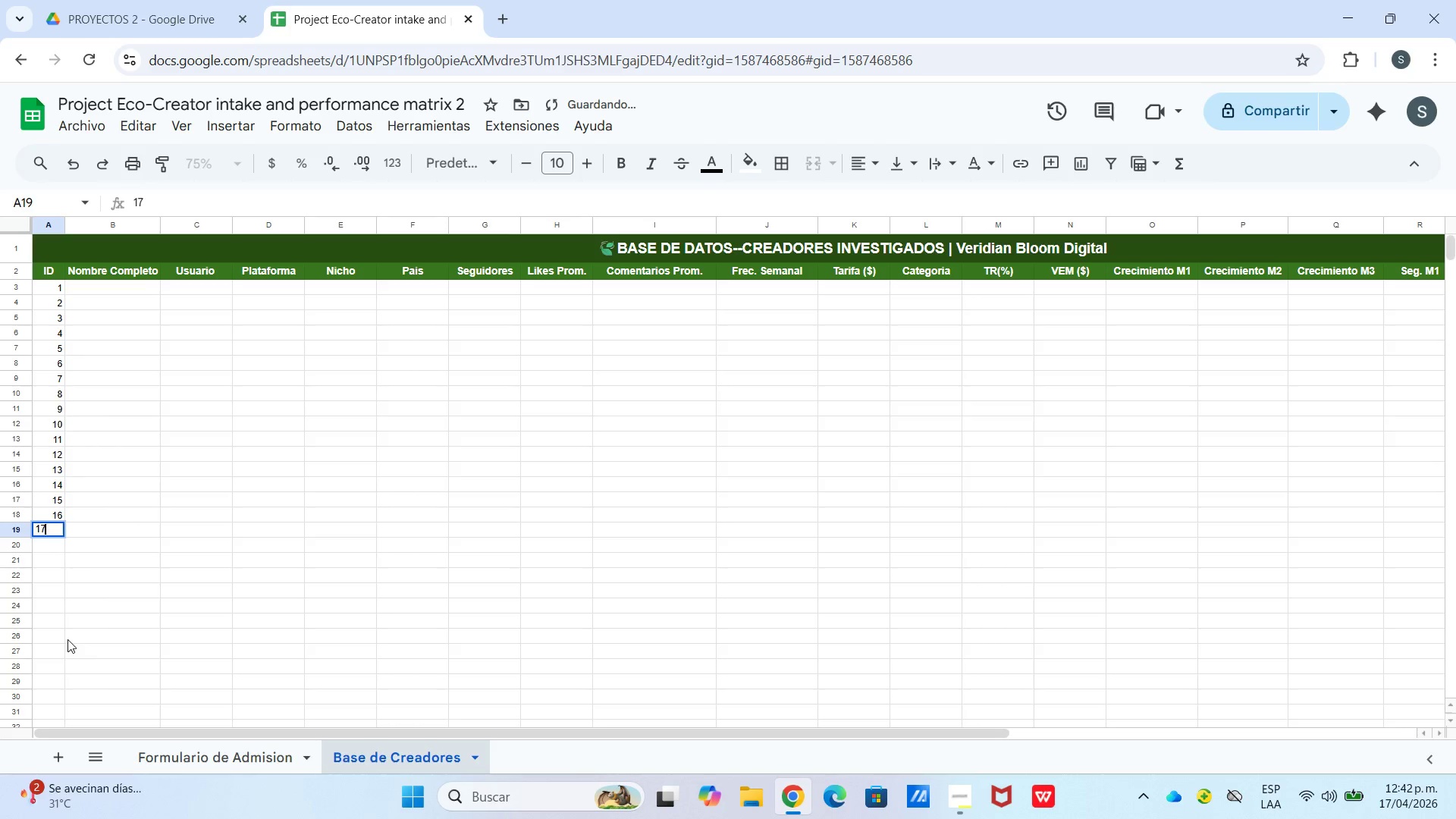 
key(Enter)
 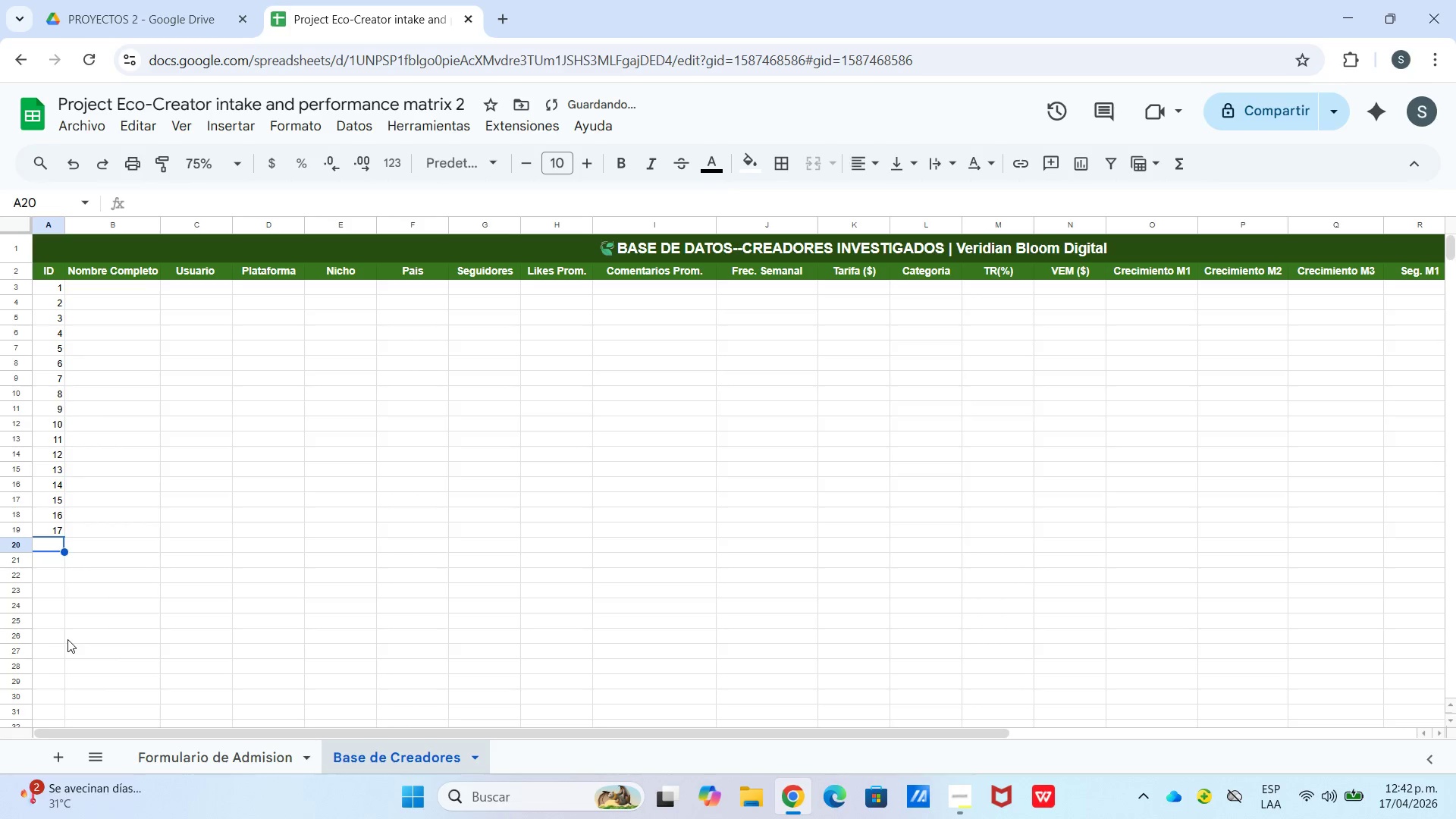 
key(Numpad1)
 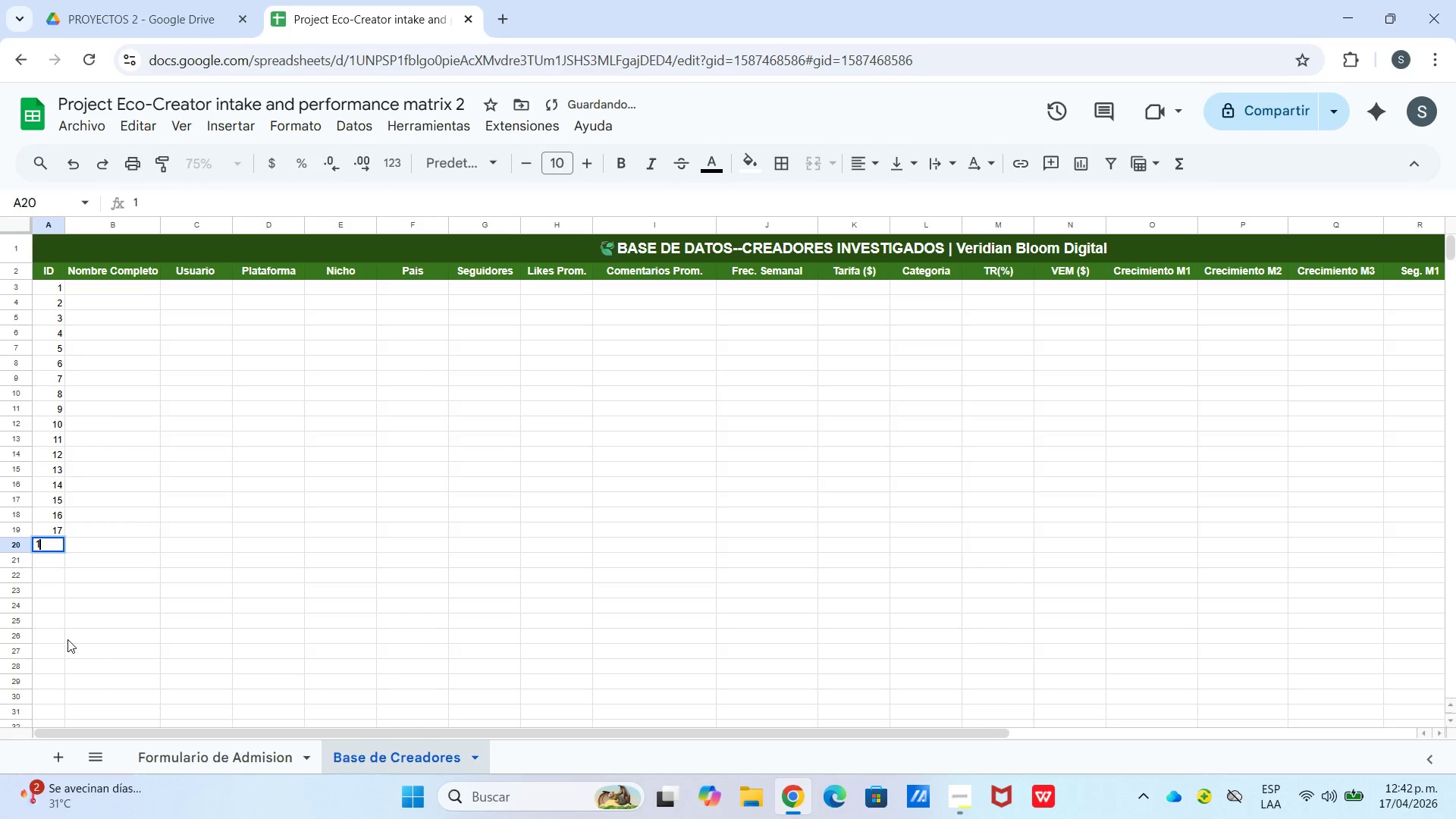 
key(Numpad8)
 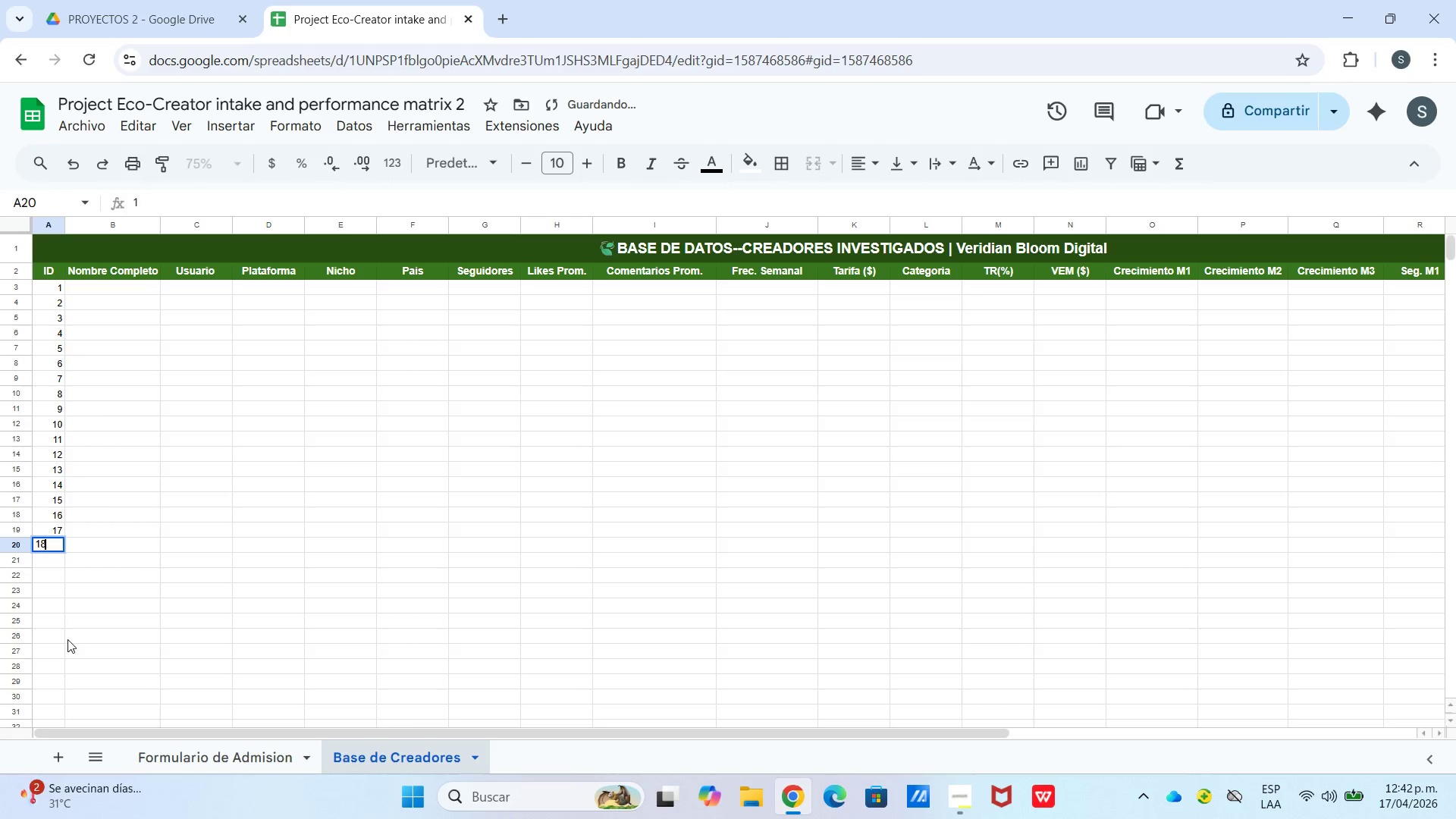 
key(Enter)
 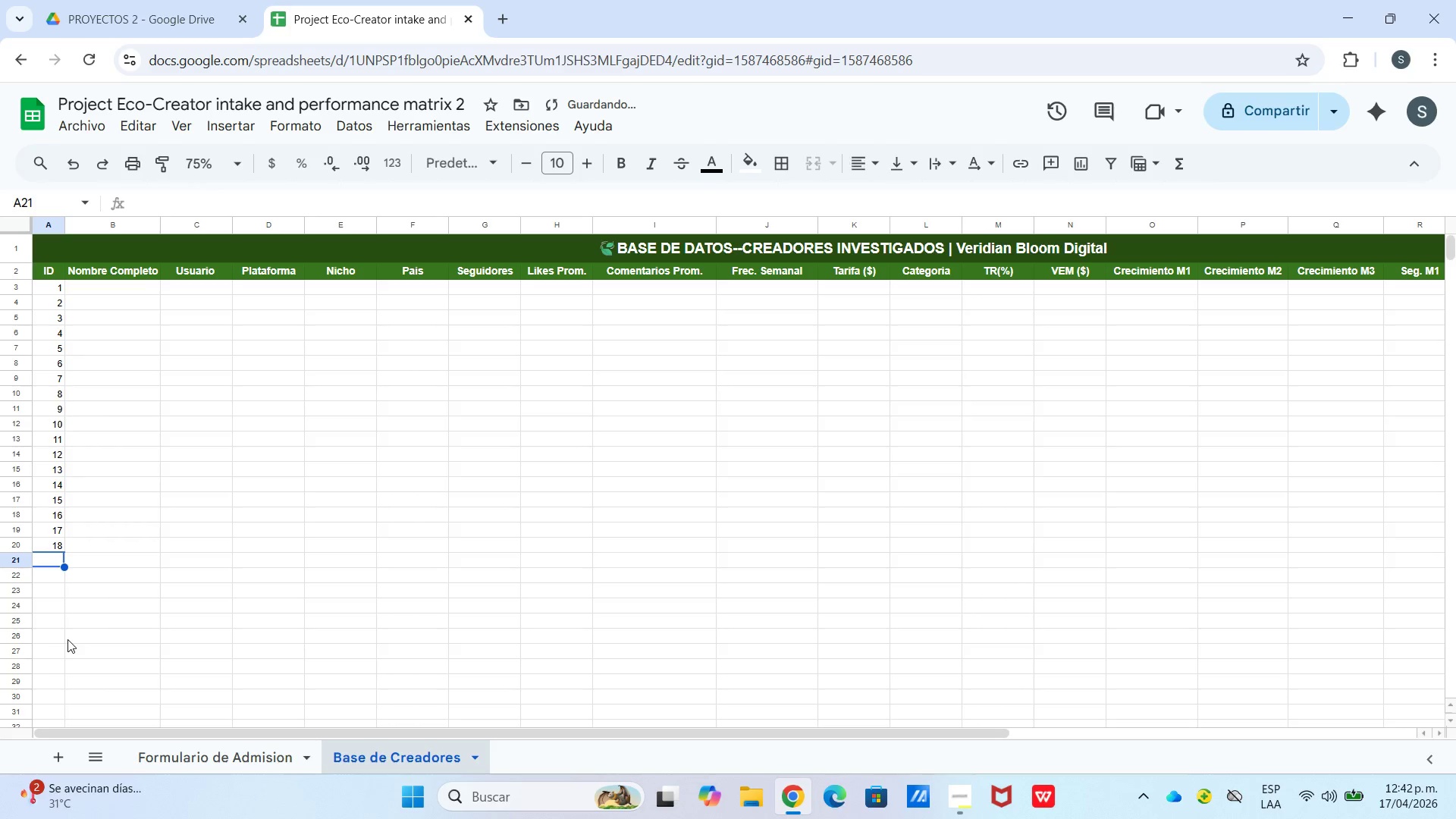 
key(Numpad1)
 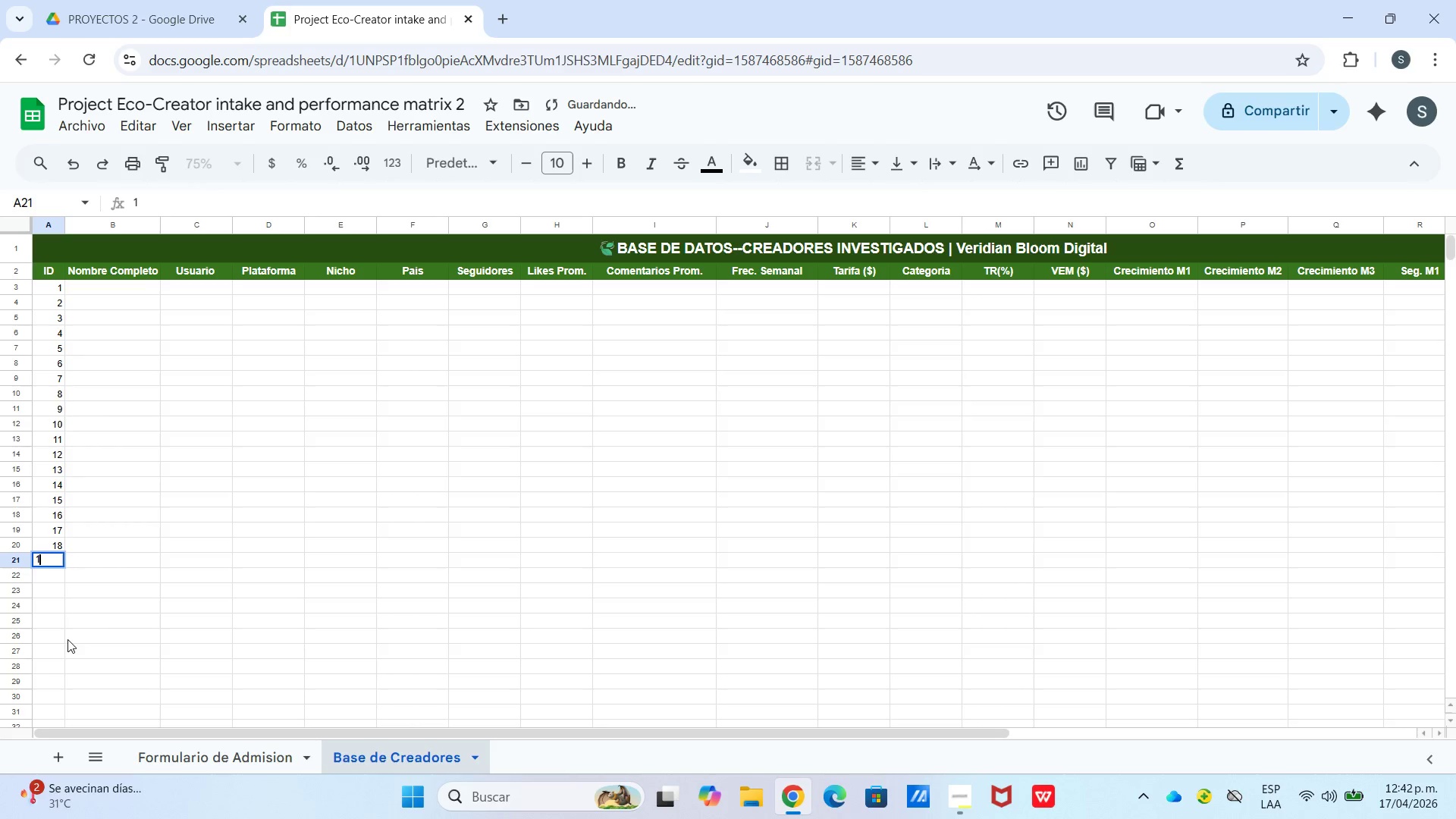 
key(Numpad9)
 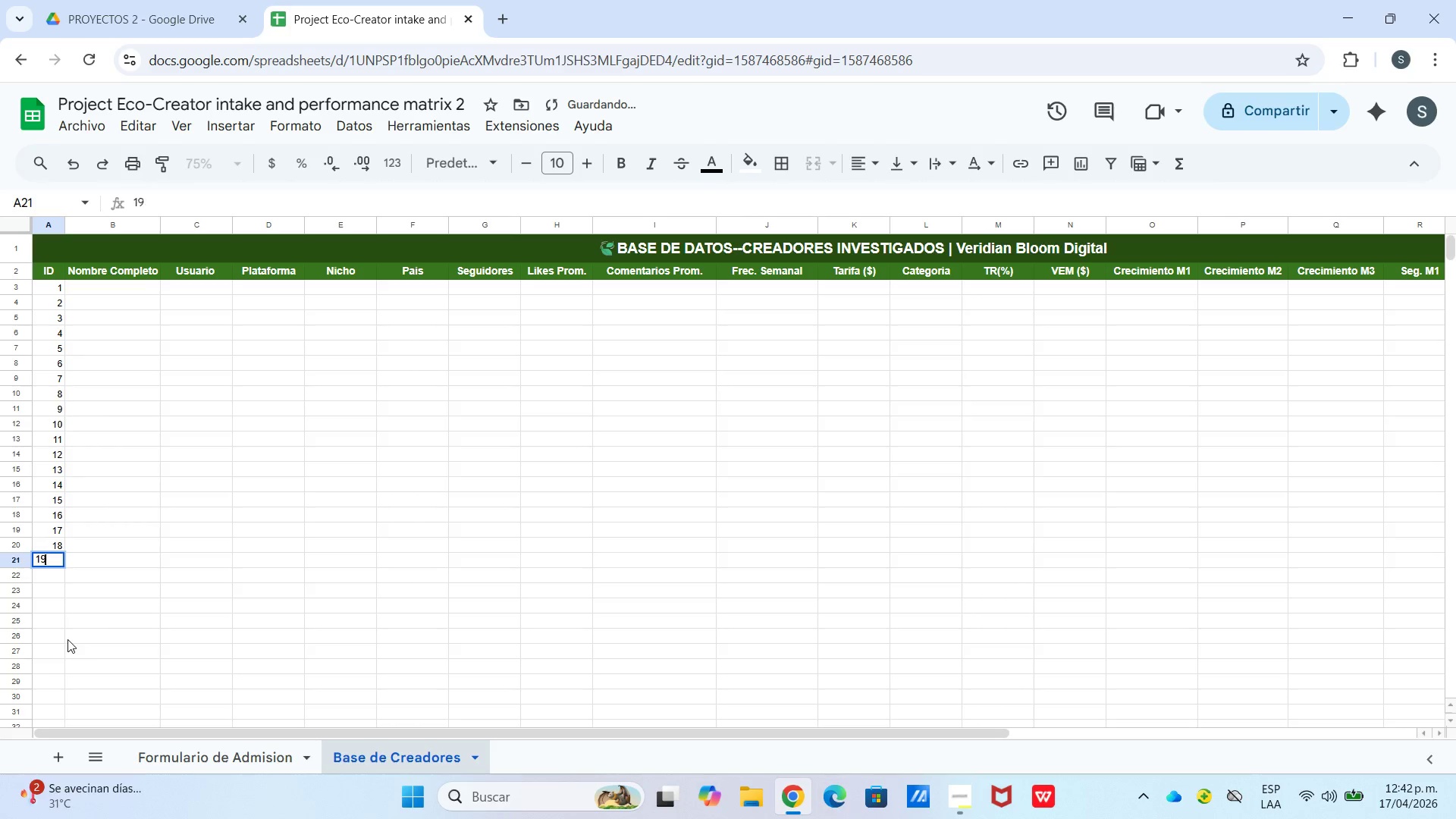 
key(Enter)
 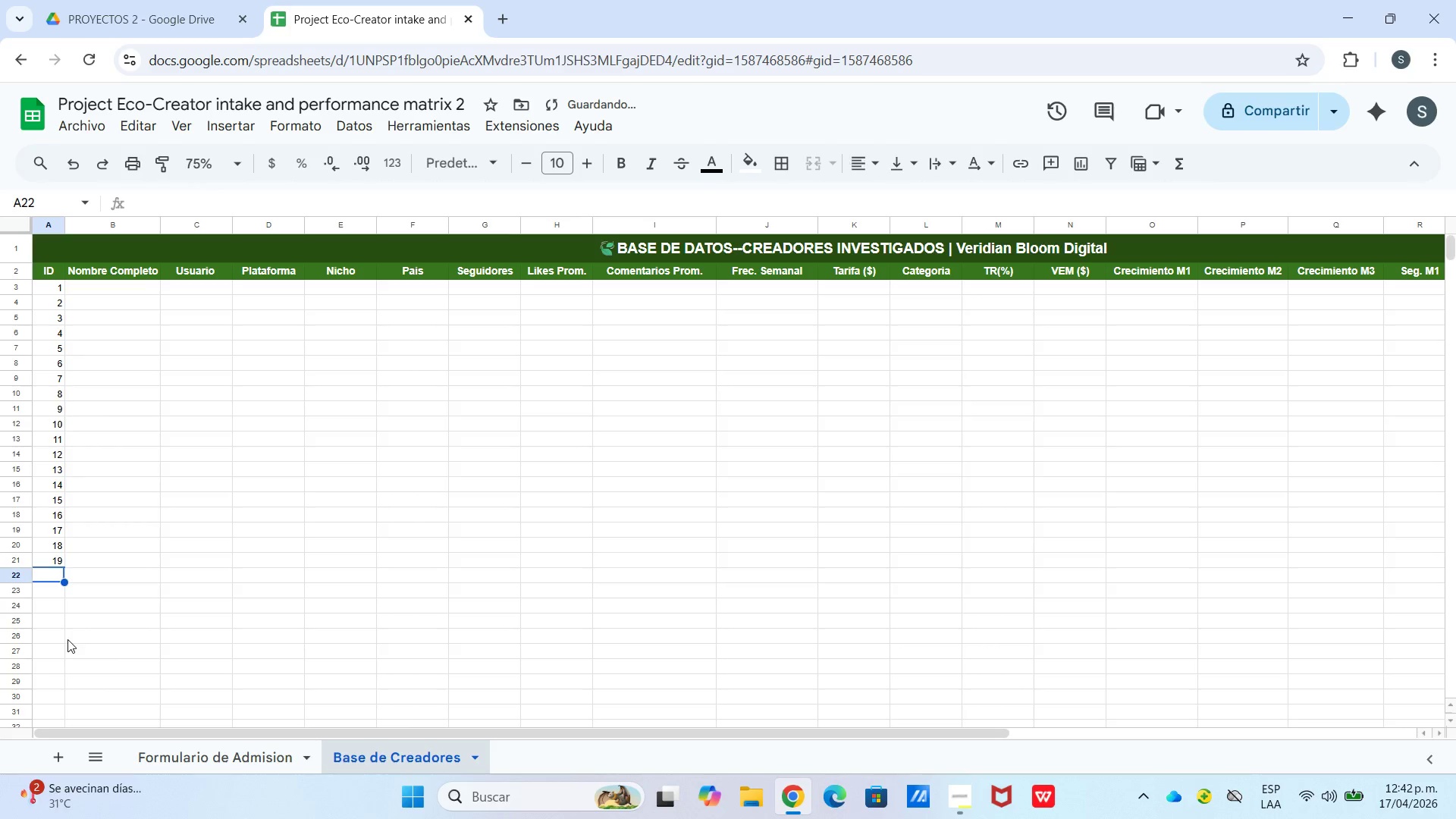 
key(Numpad2)
 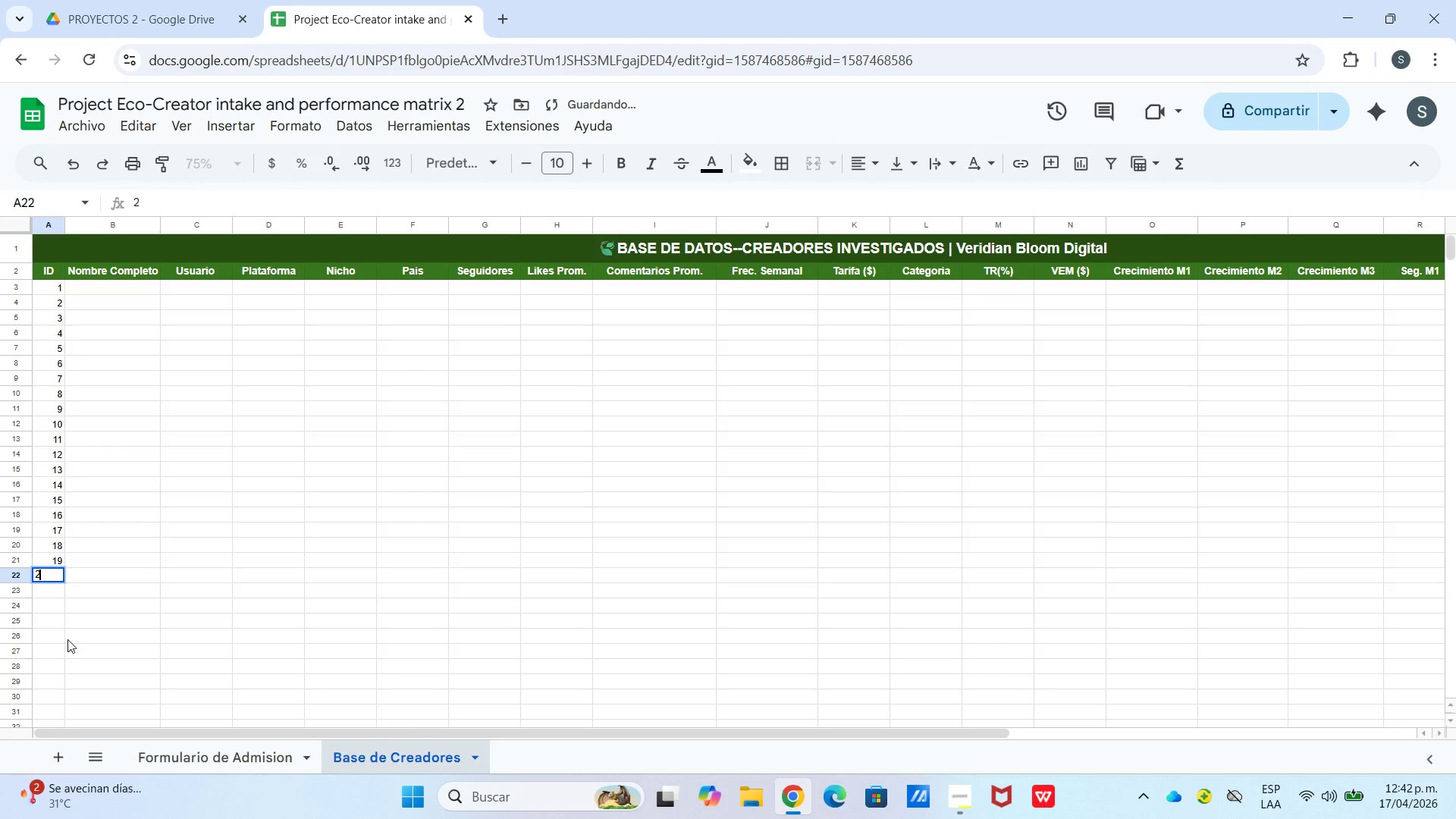 
key(Numpad0)
 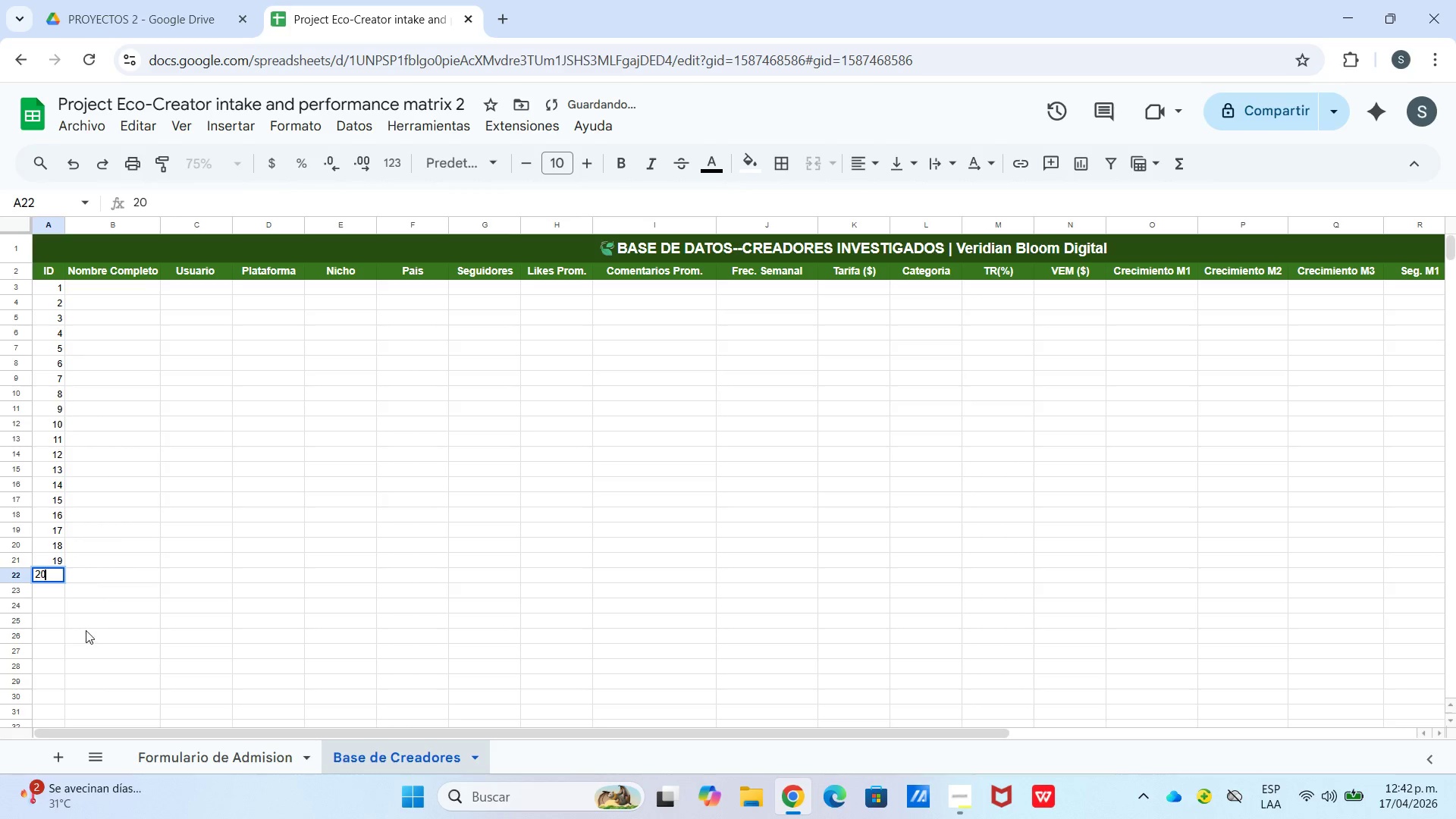 
left_click([122, 639])
 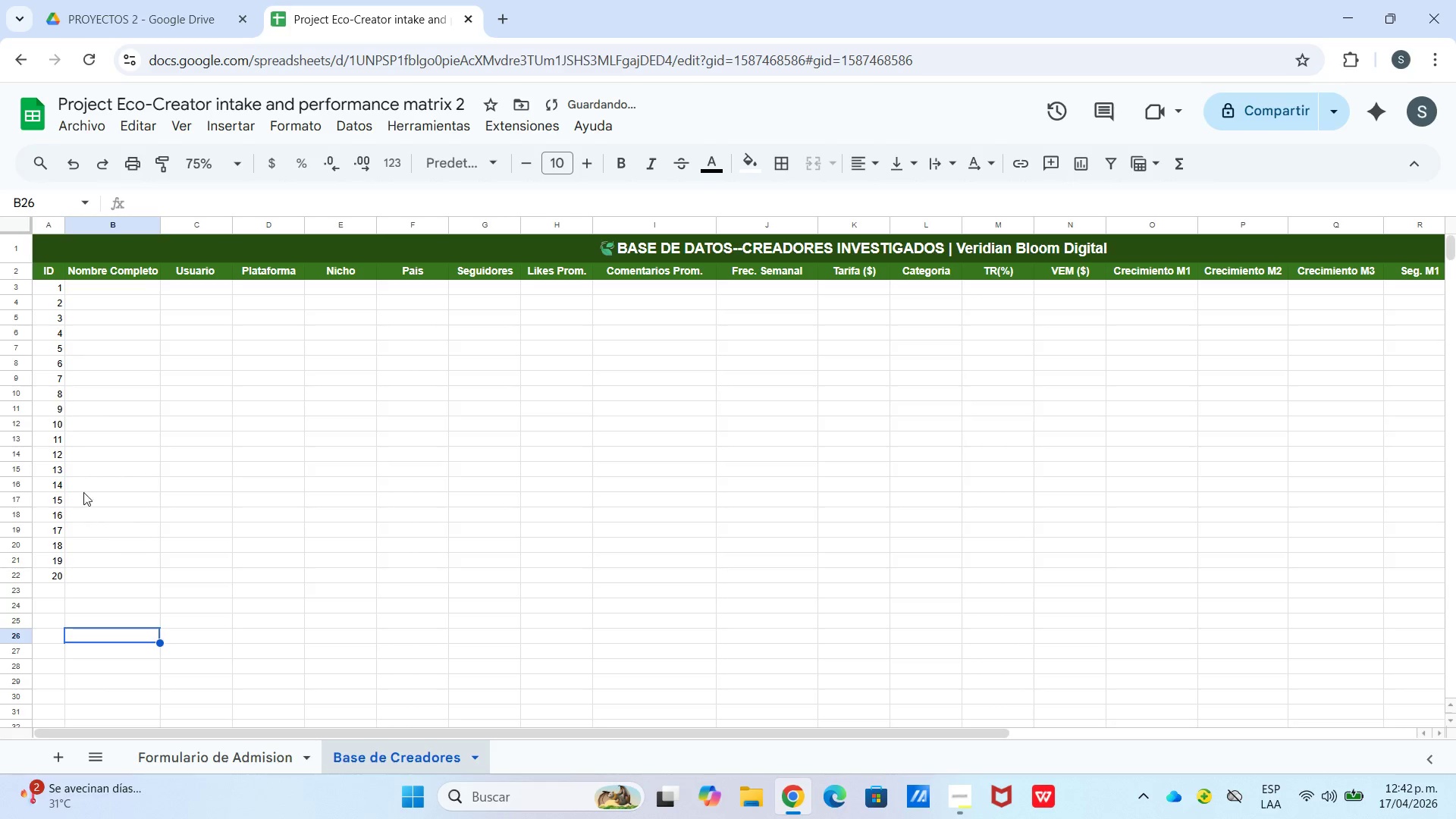 
left_click([89, 290])
 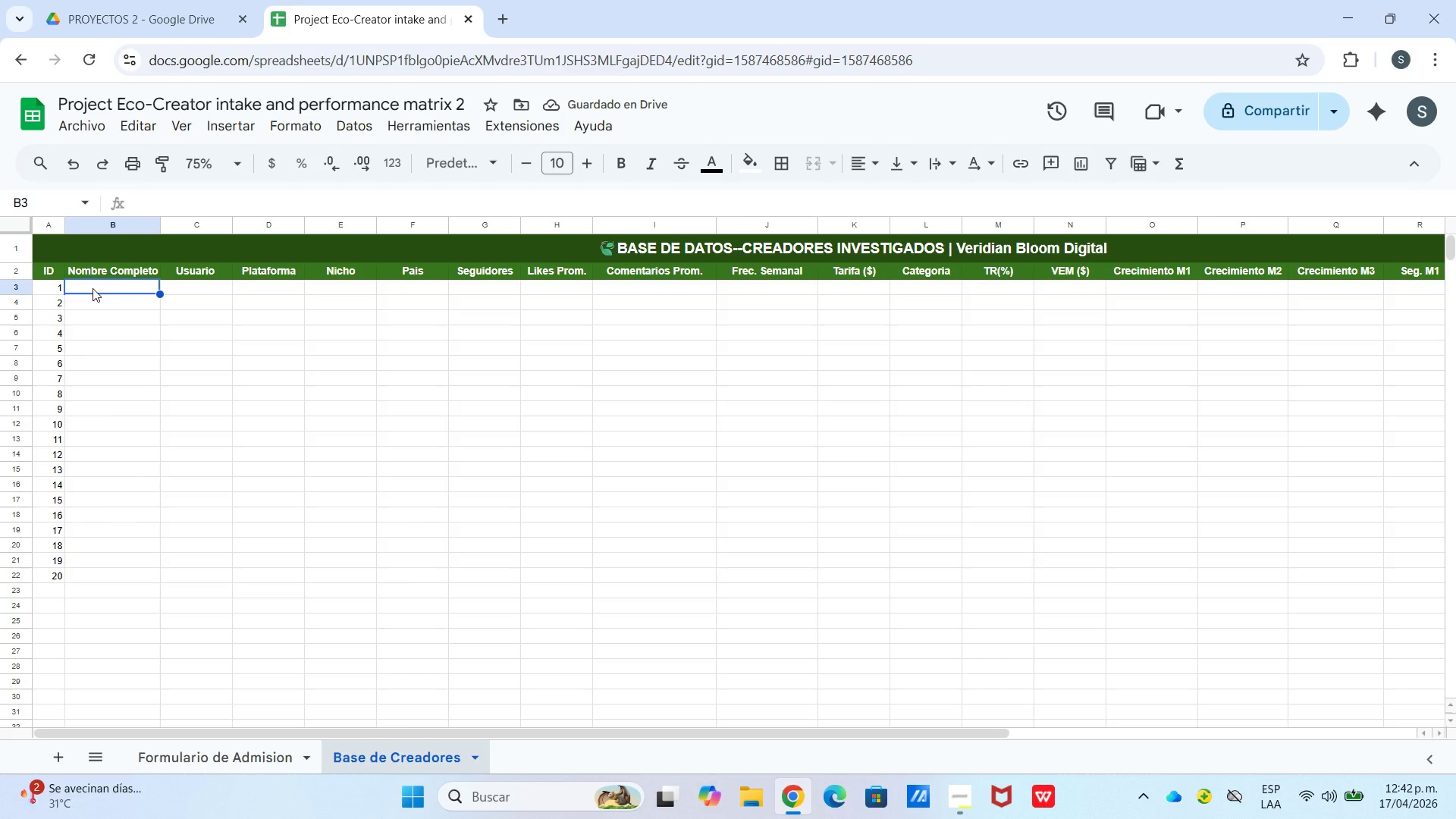 
scroll: coordinate [53, 404], scroll_direction: up, amount: 3.0
 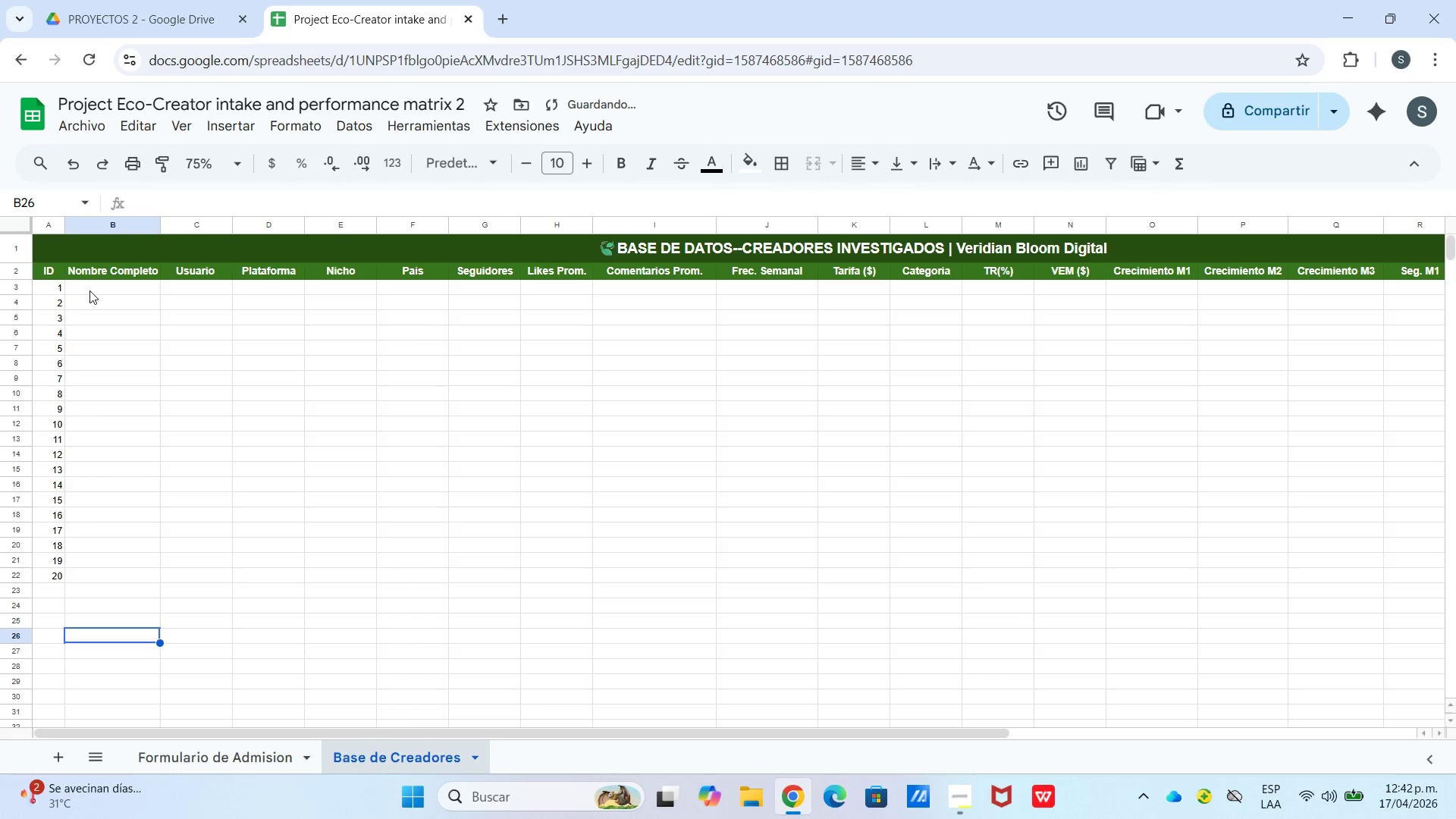 
type(Imogen Allen)
 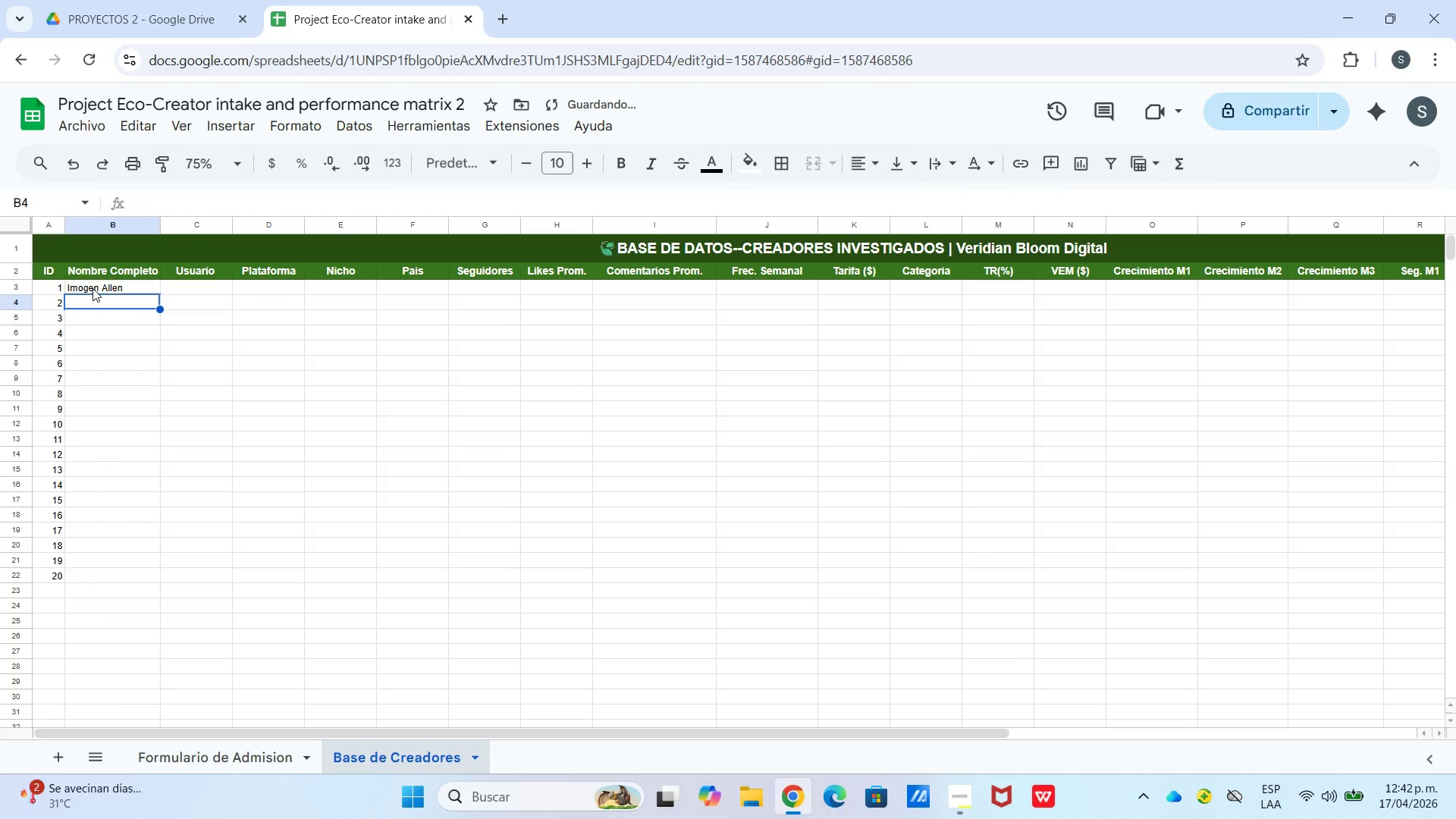 
 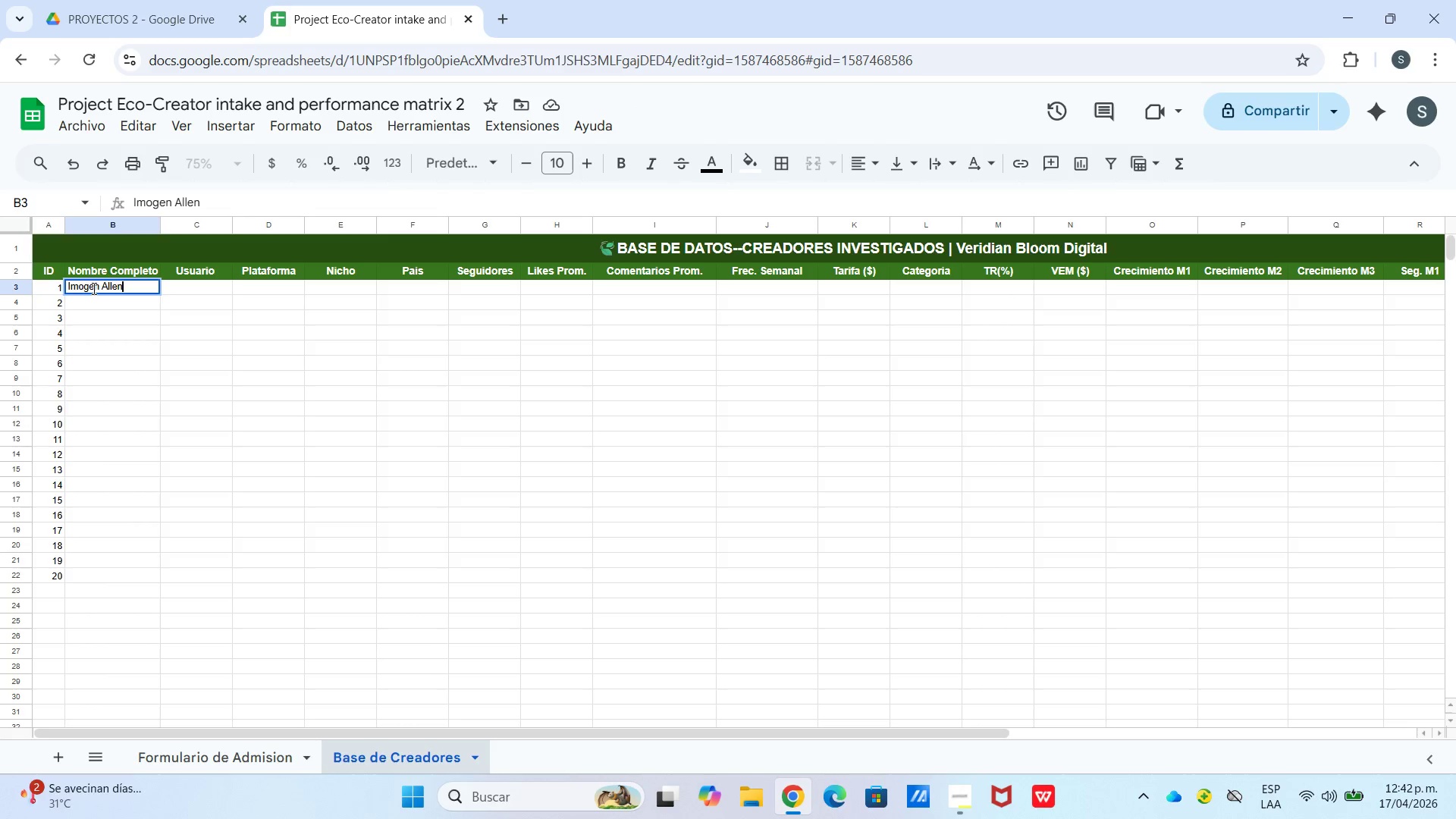 
key(Enter)
 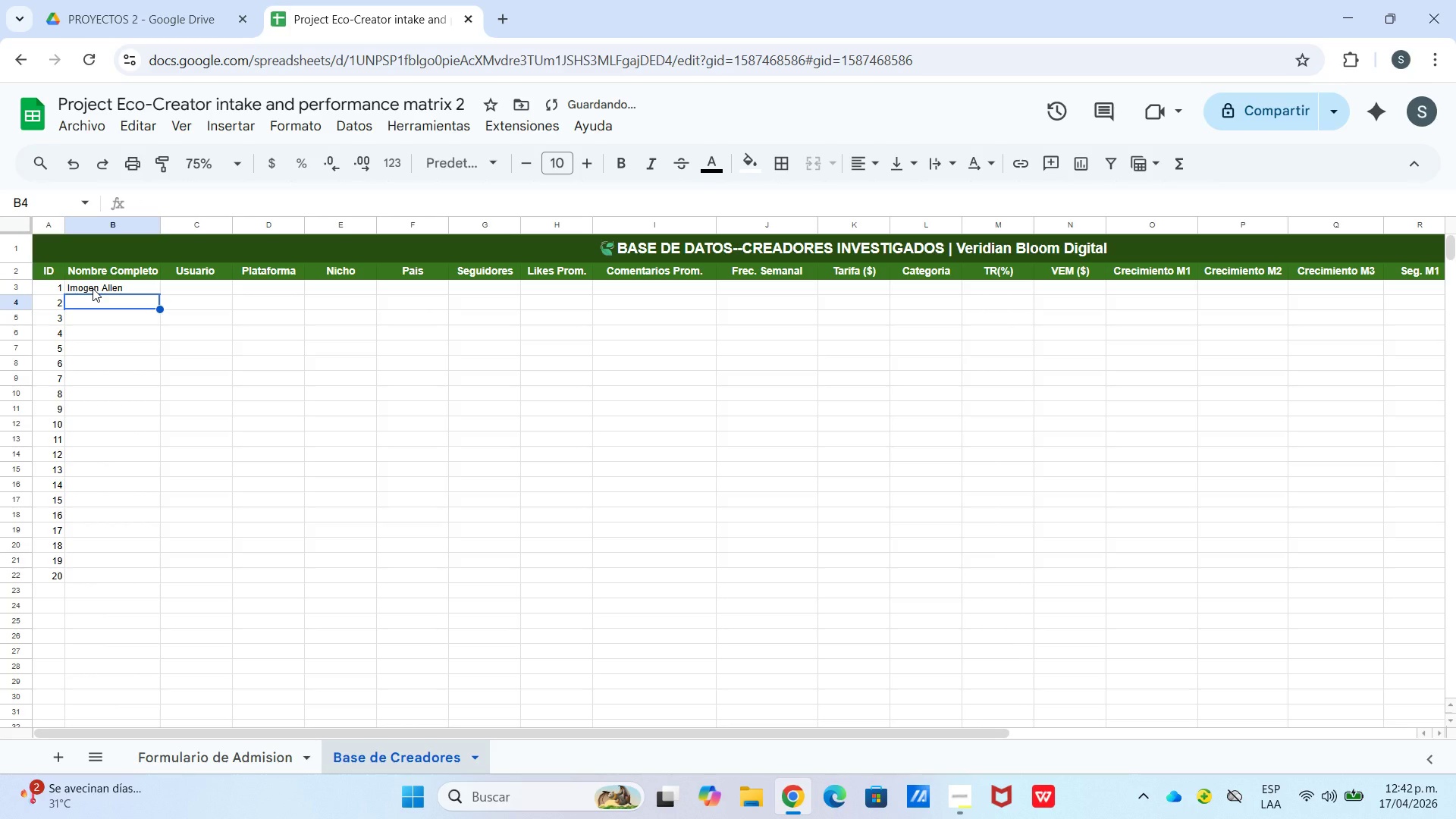 
type(Gittemarie Hansen)
 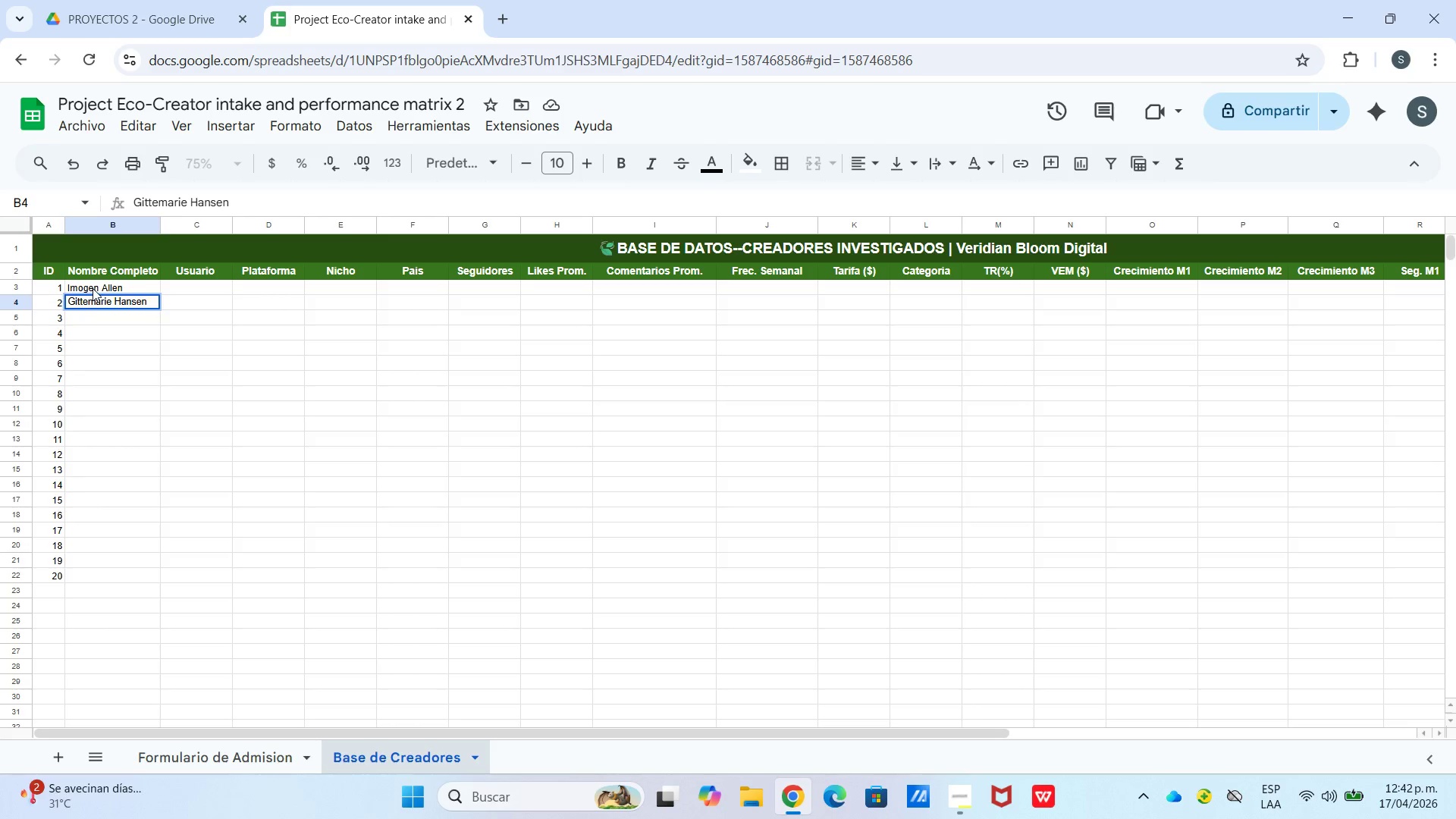 
key(Enter)
 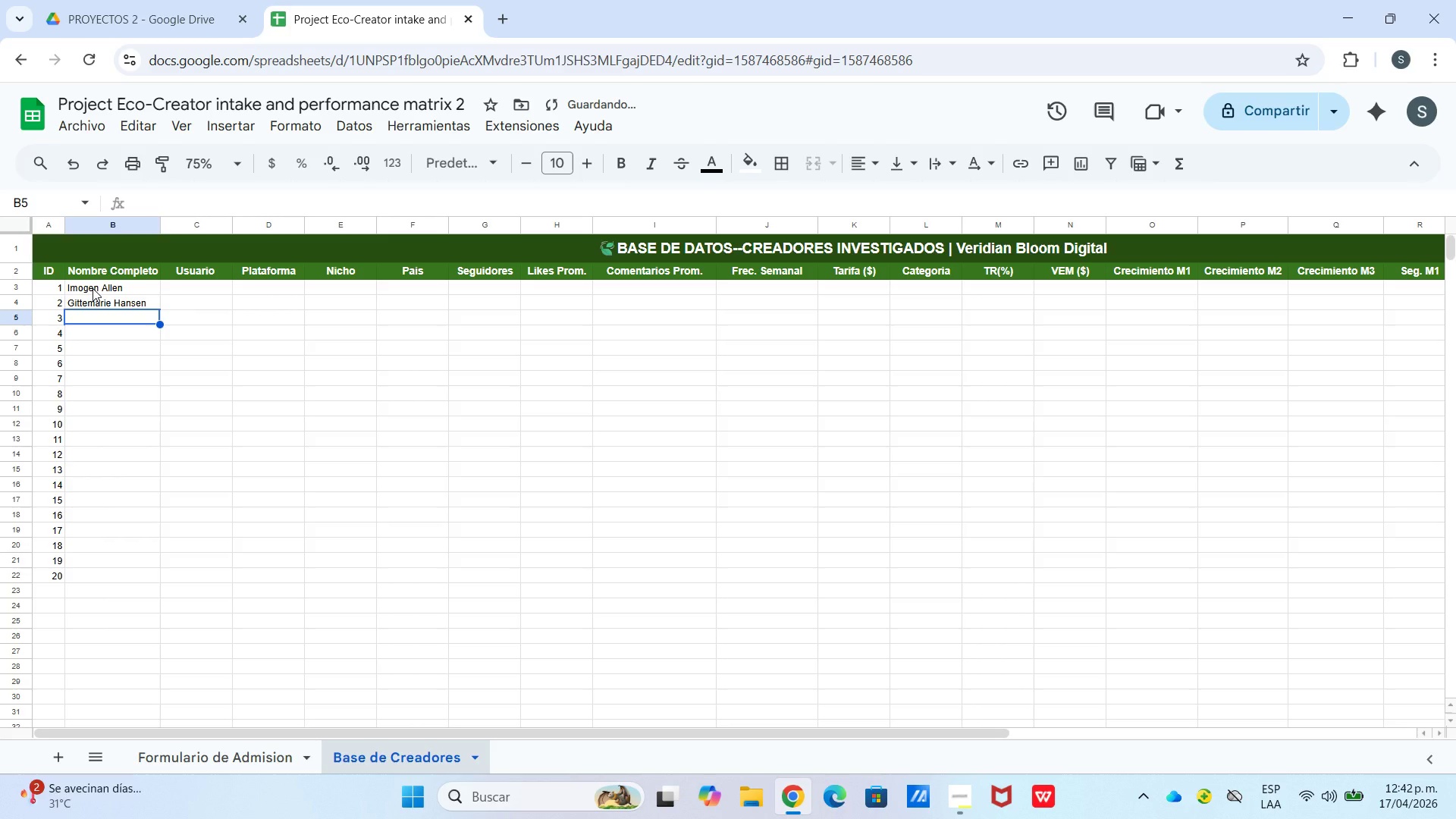 
type(Lauren Singer)
 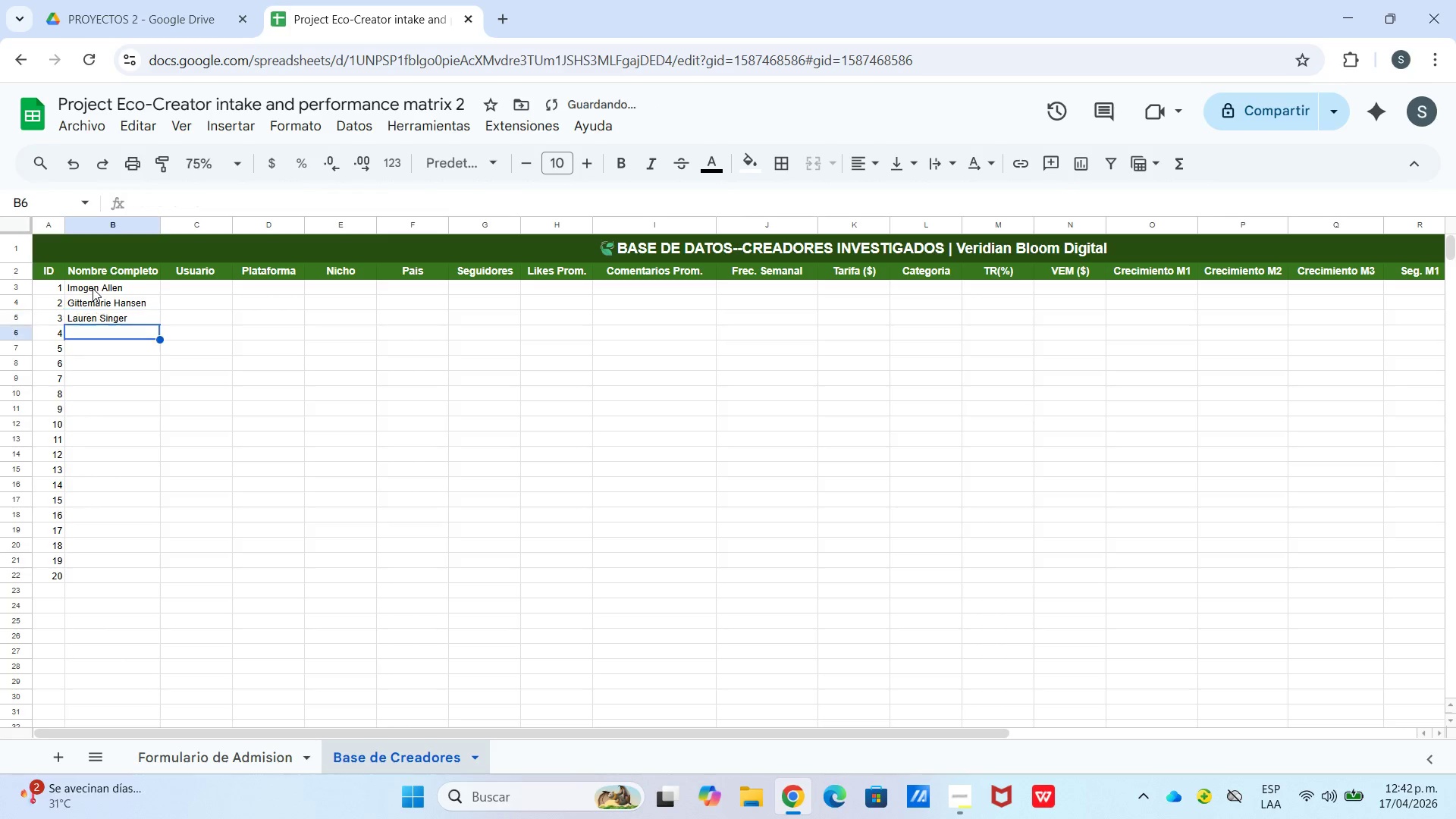 
 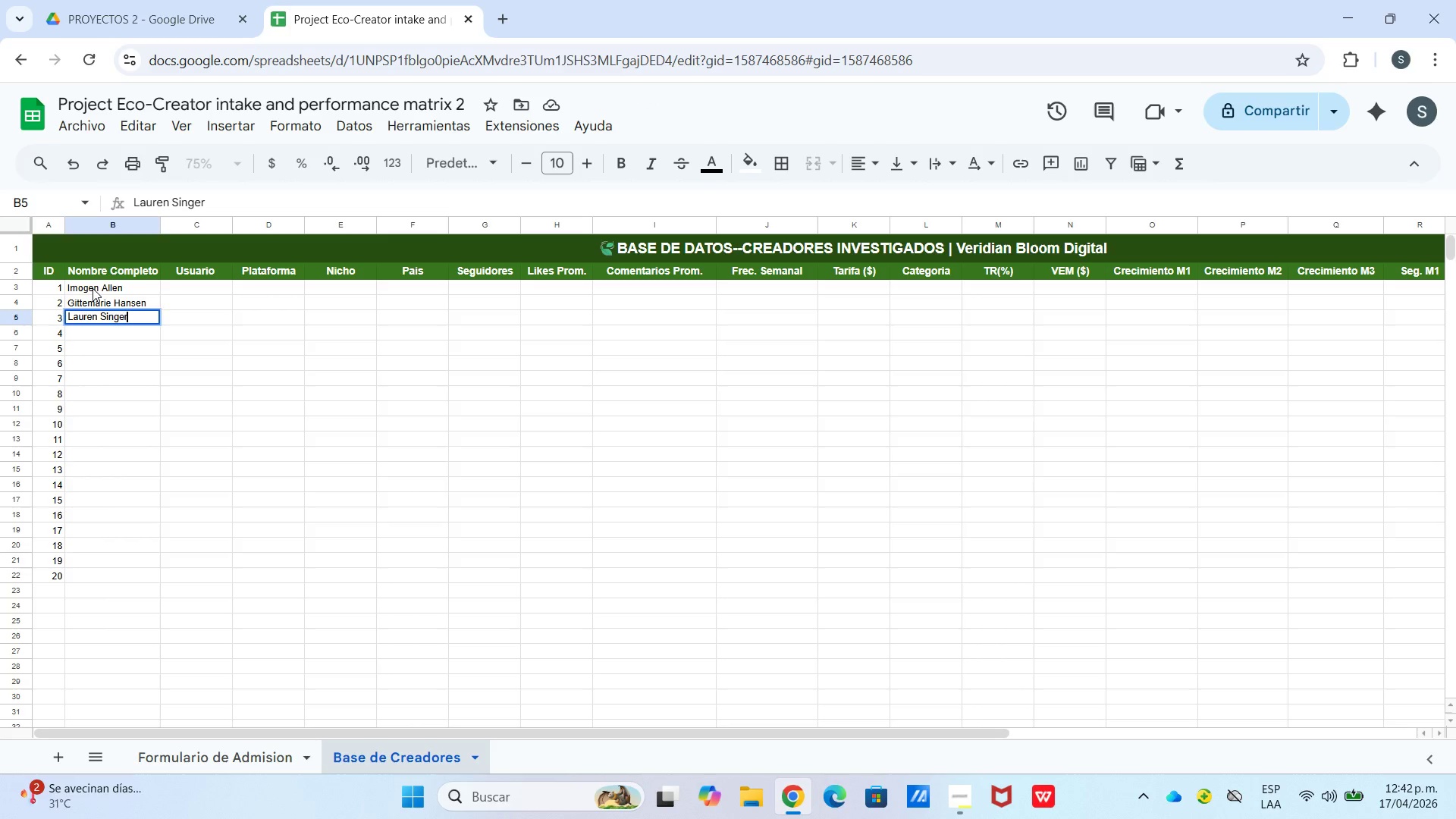 
key(Enter)
 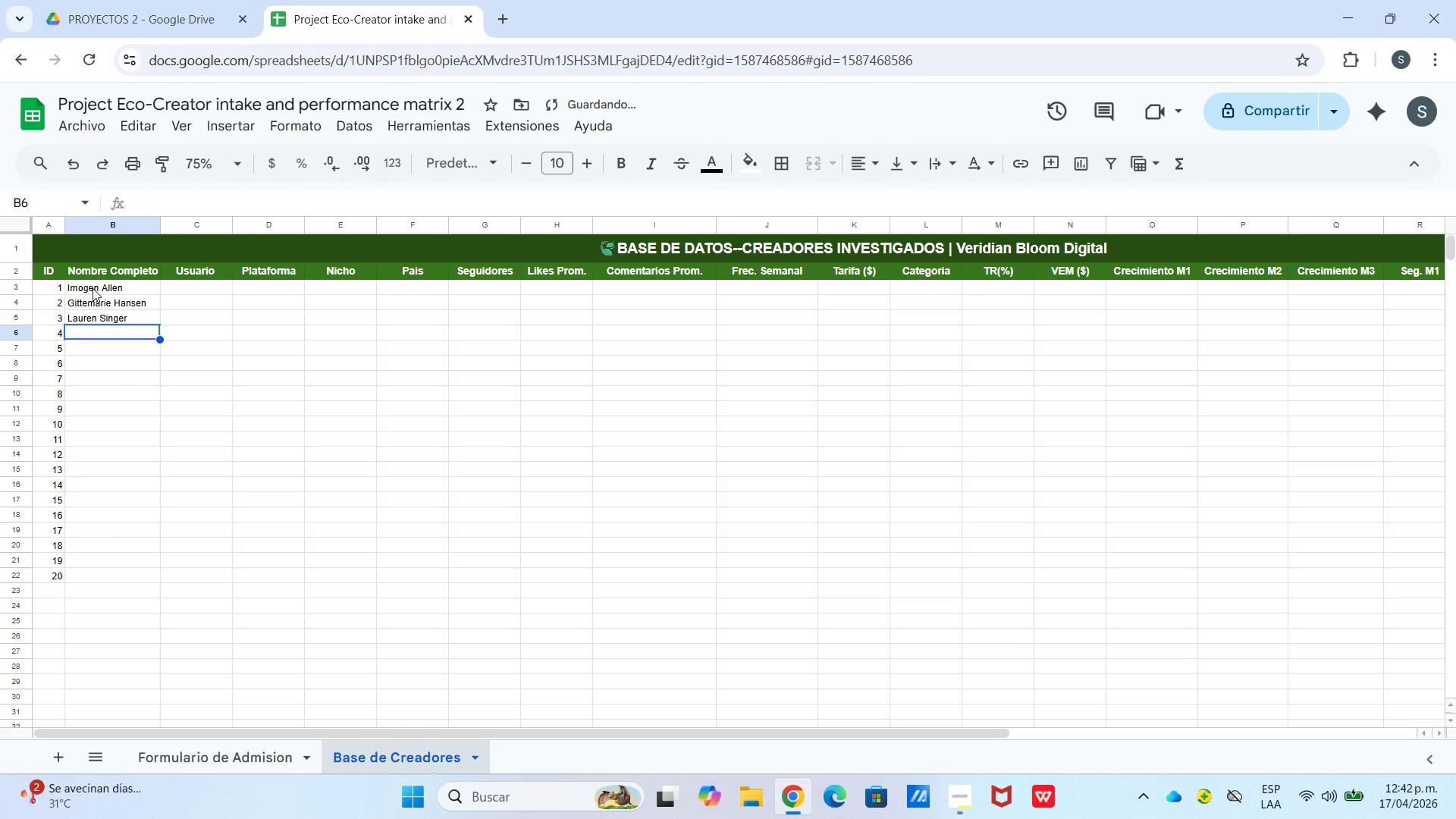 
type(Ky)
key(Backspace)
type(athryn Kellogg)
 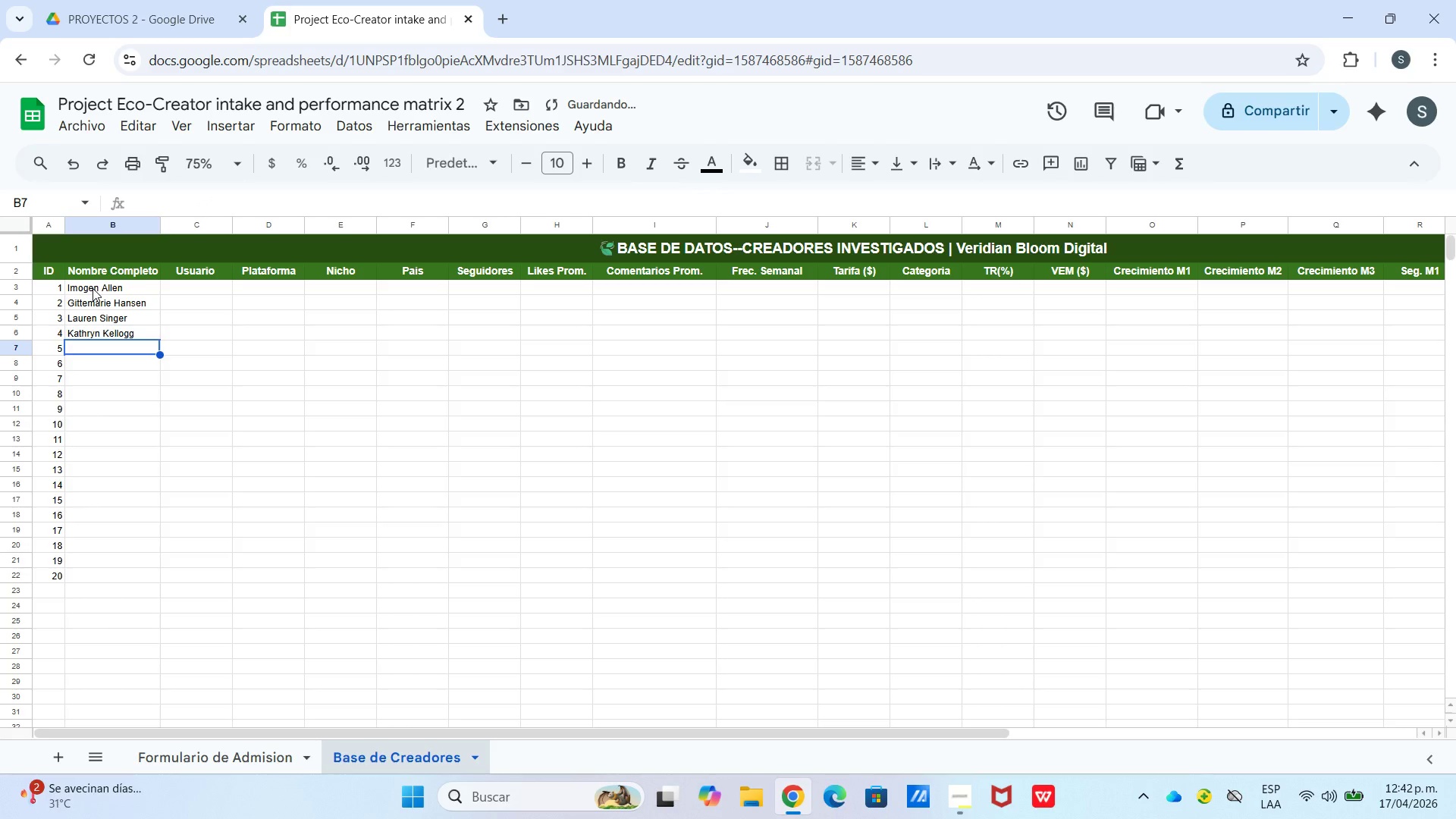 
 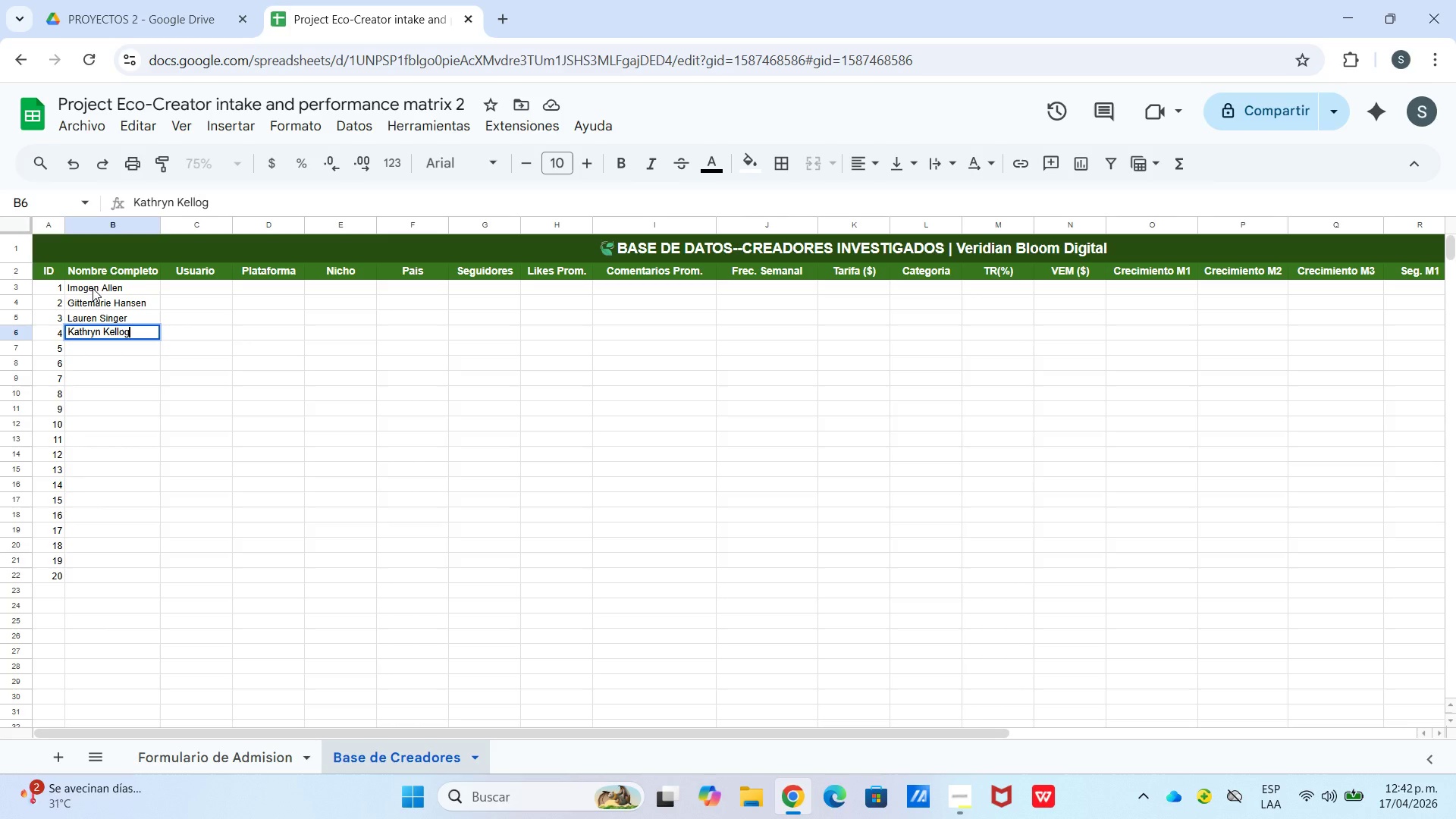 
key(Enter)
 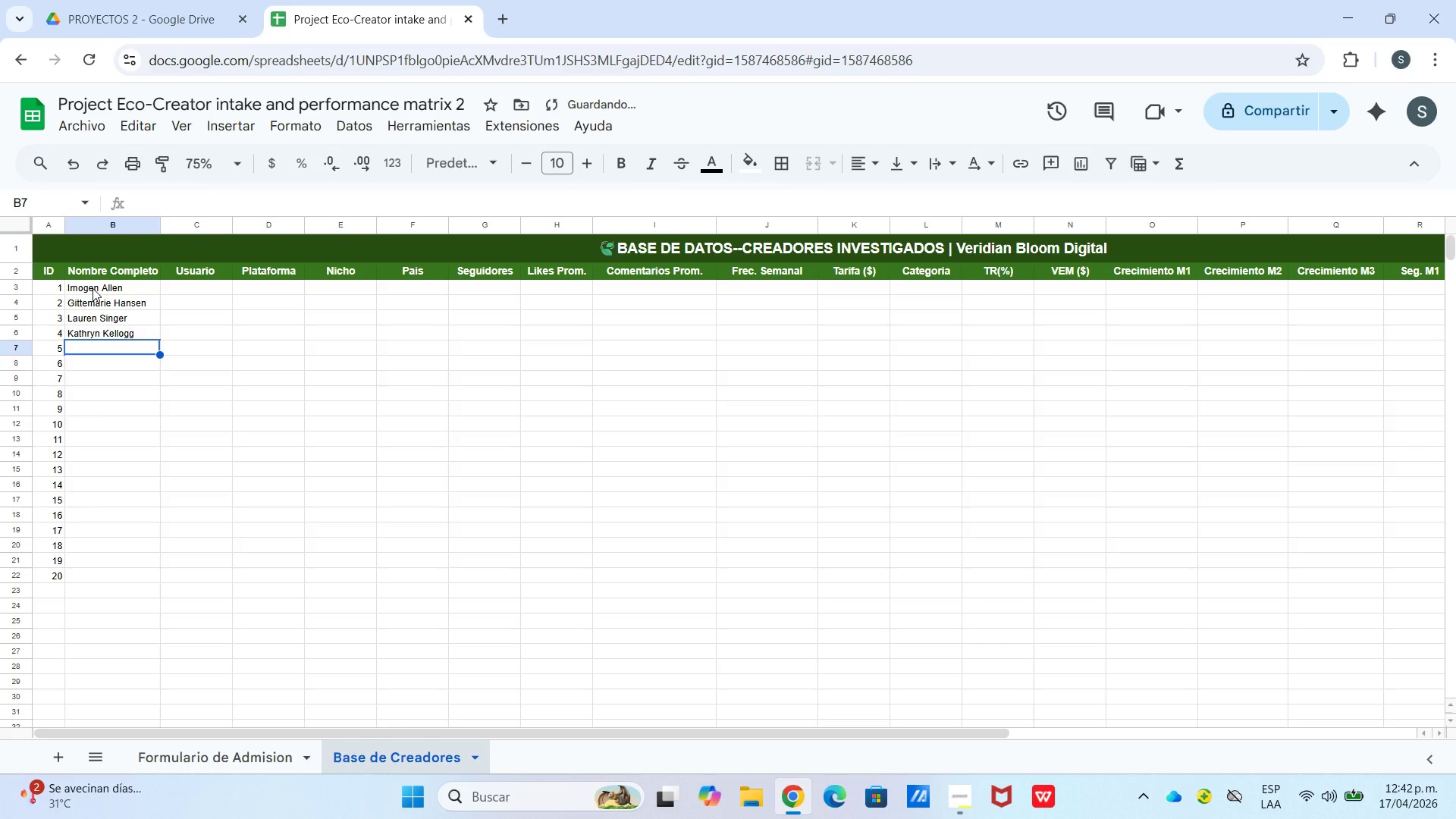 
type(Sustainably Lazy)
 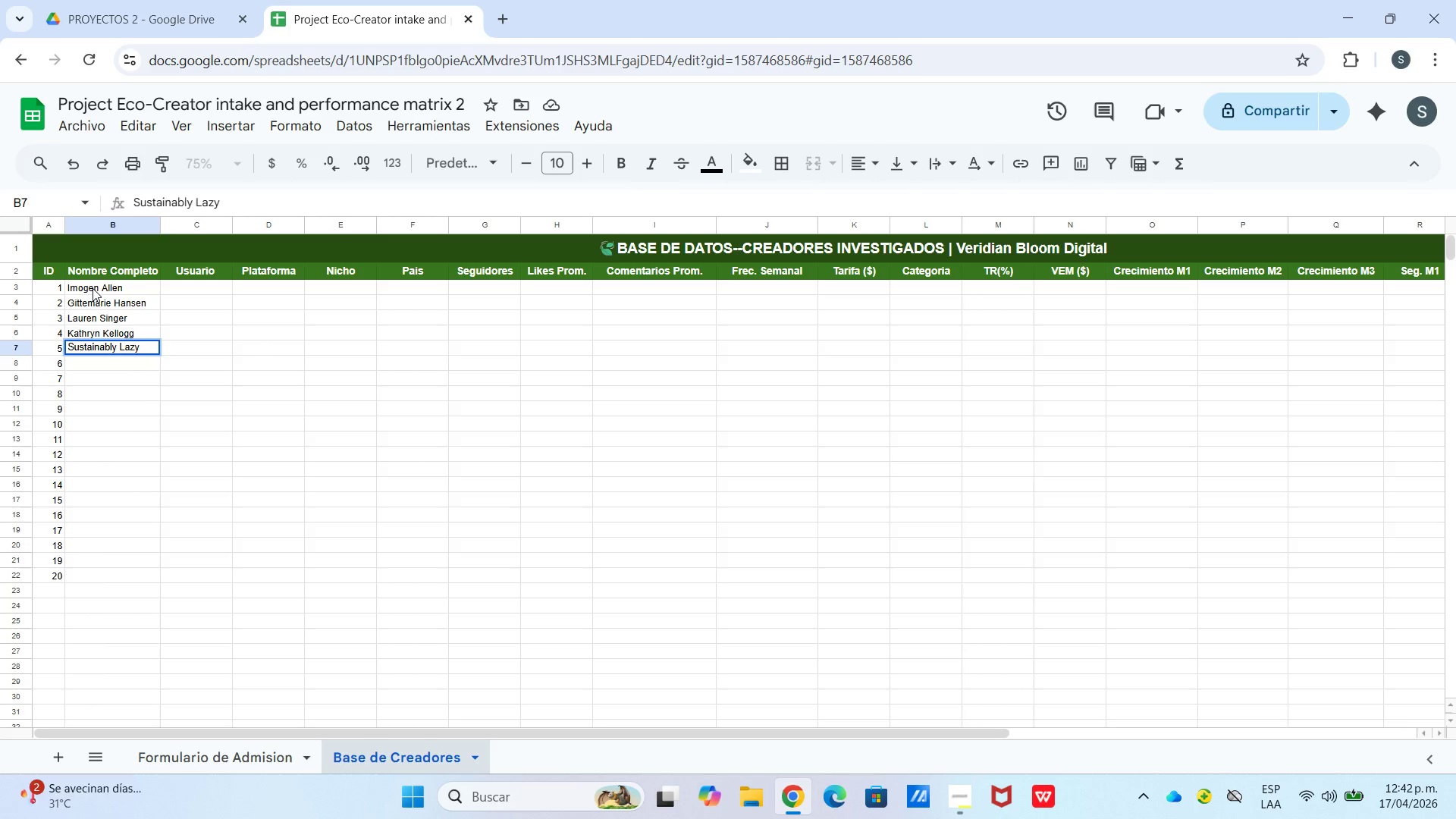 
key(Enter)
 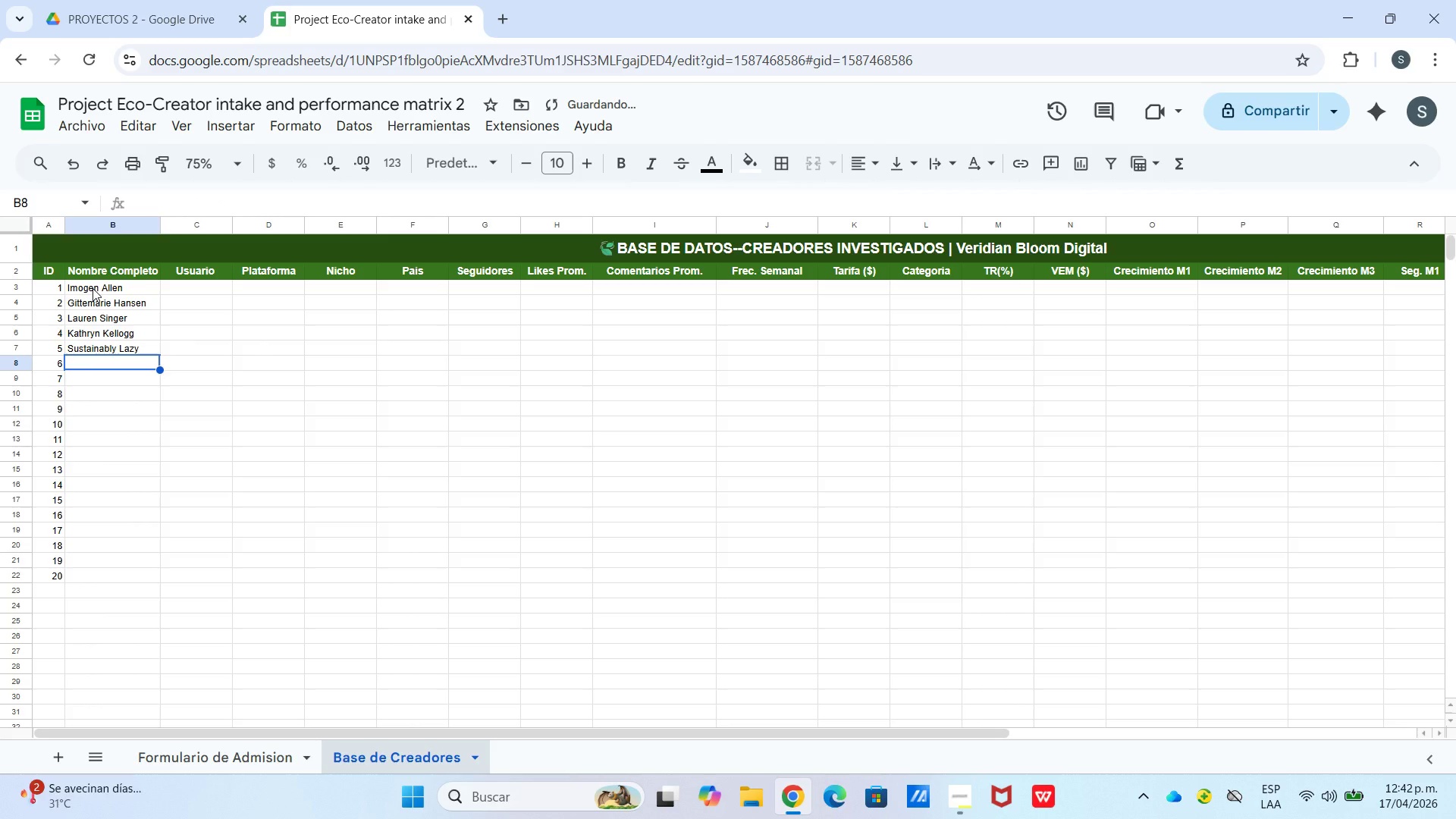 
type(Imani Bashir)
 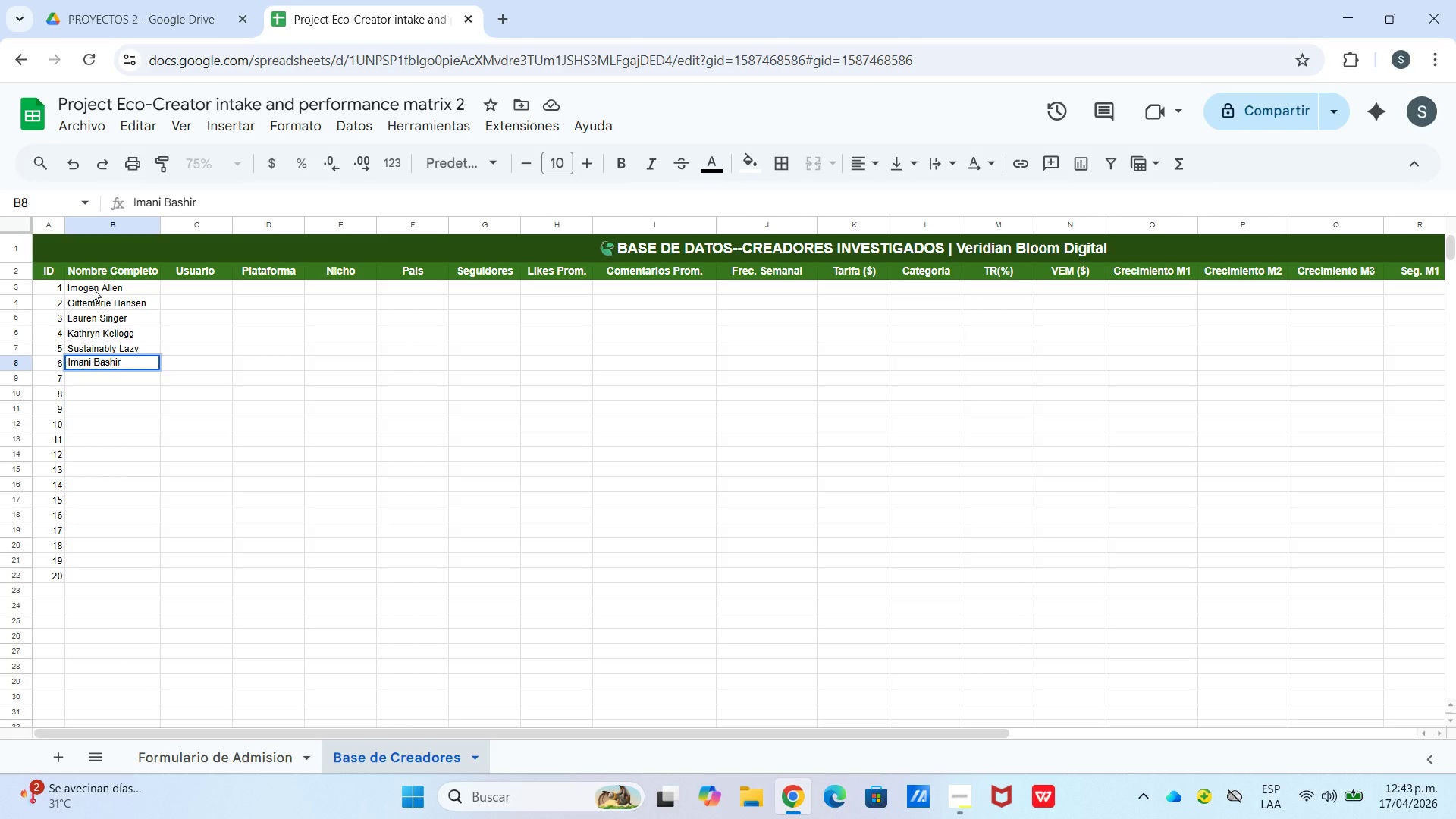 
key(Enter)
 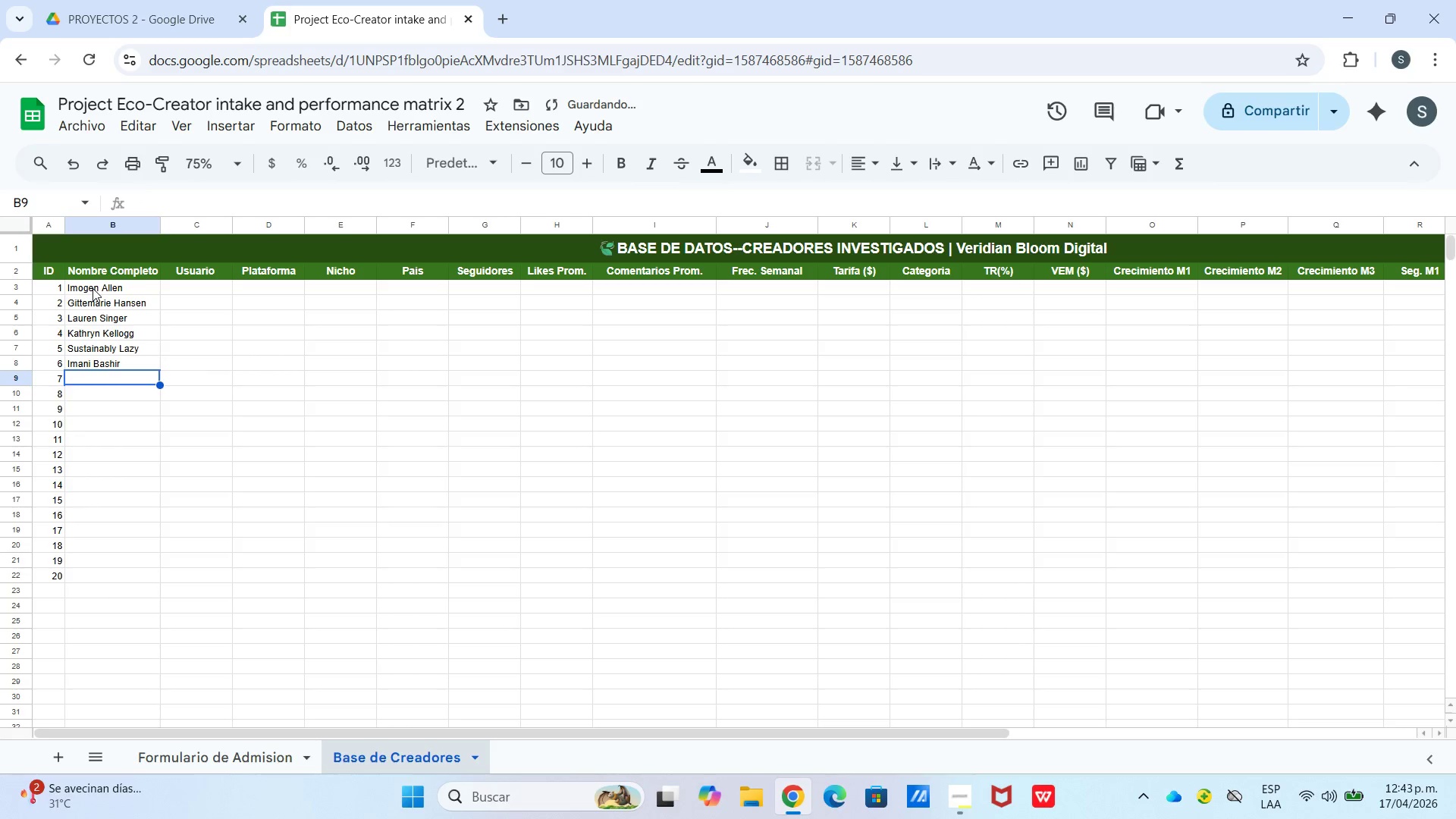 
type(Elena Velez)
 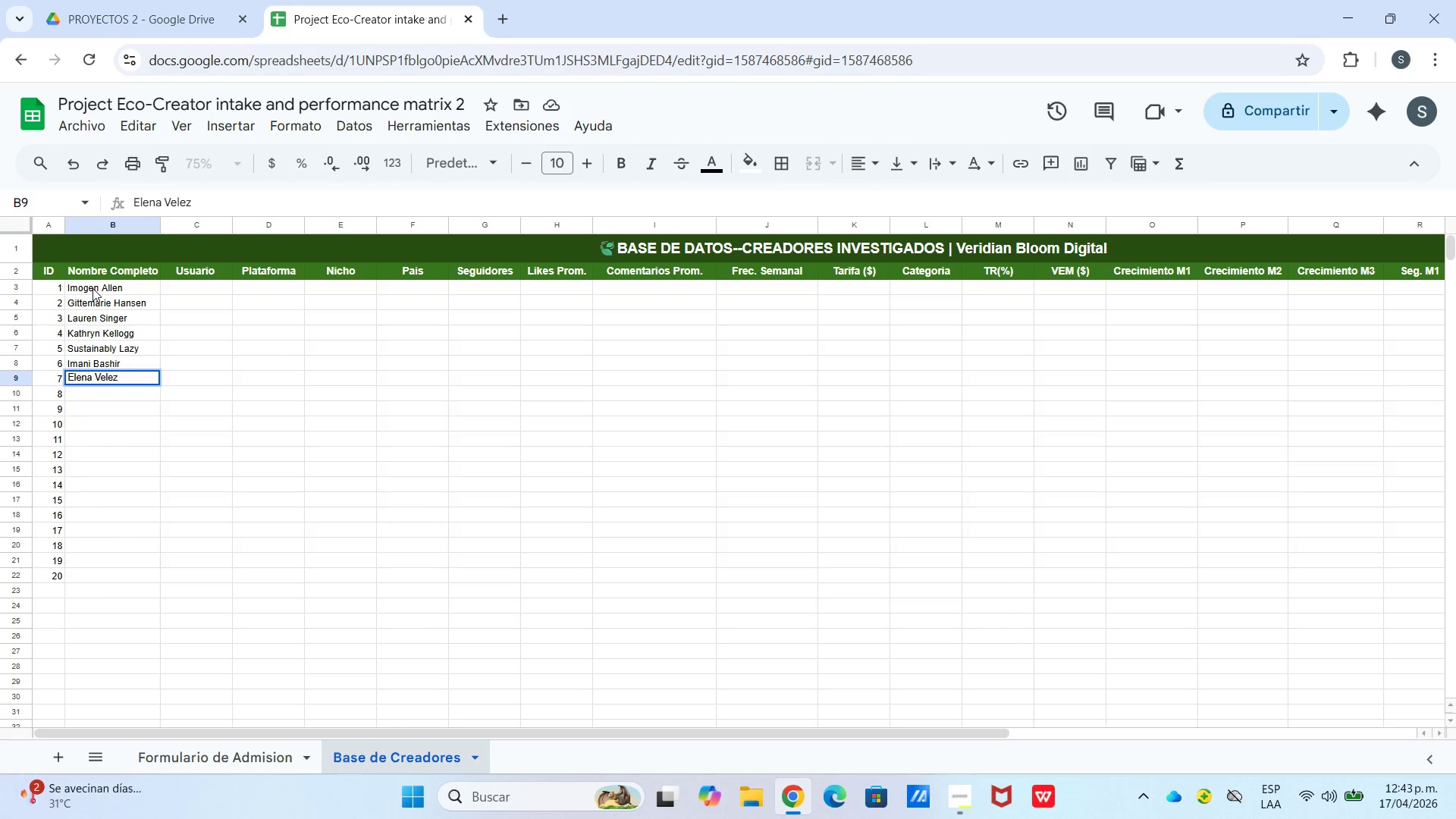 
key(Enter)
 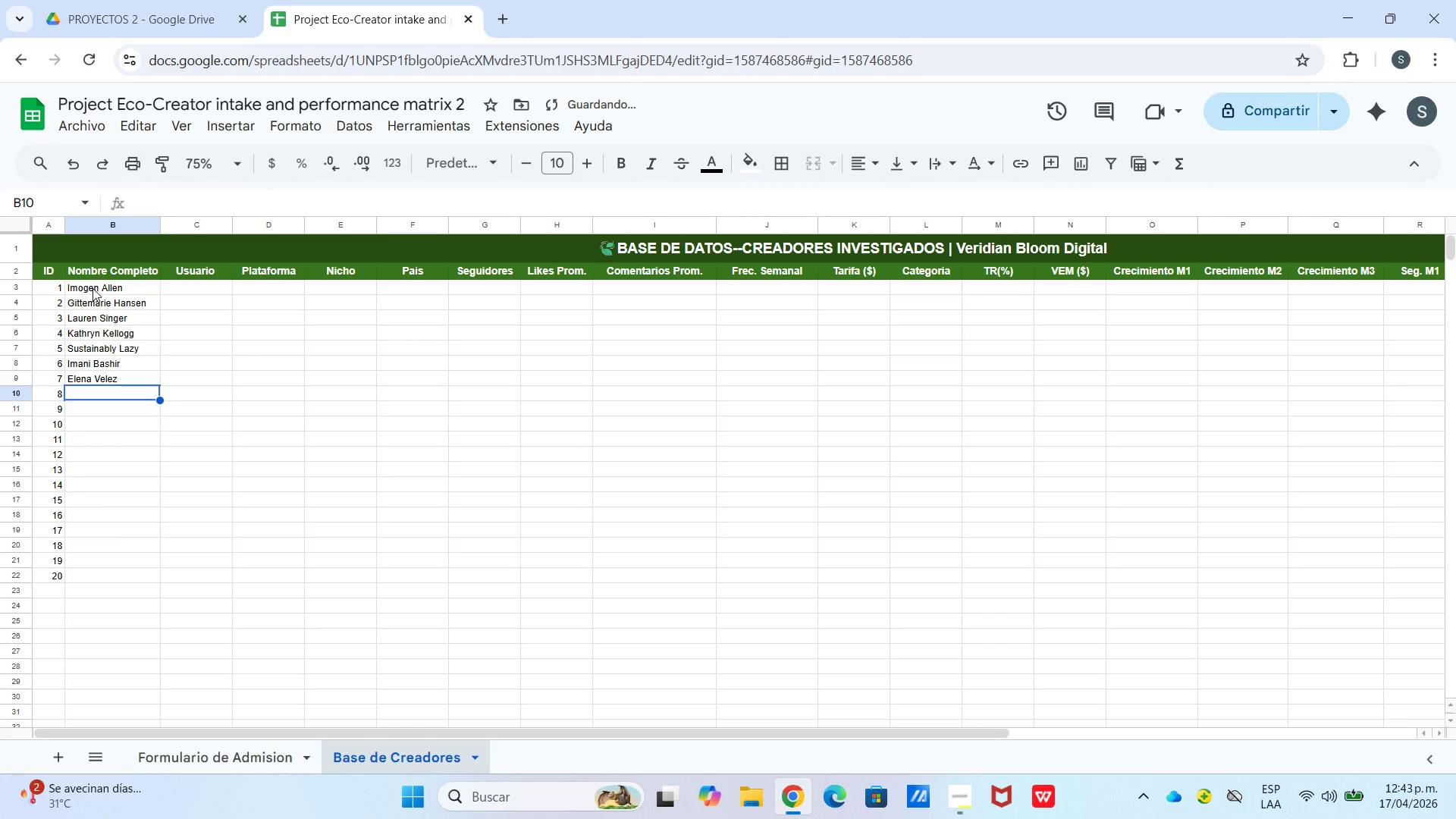 
type(Aja Barber)
 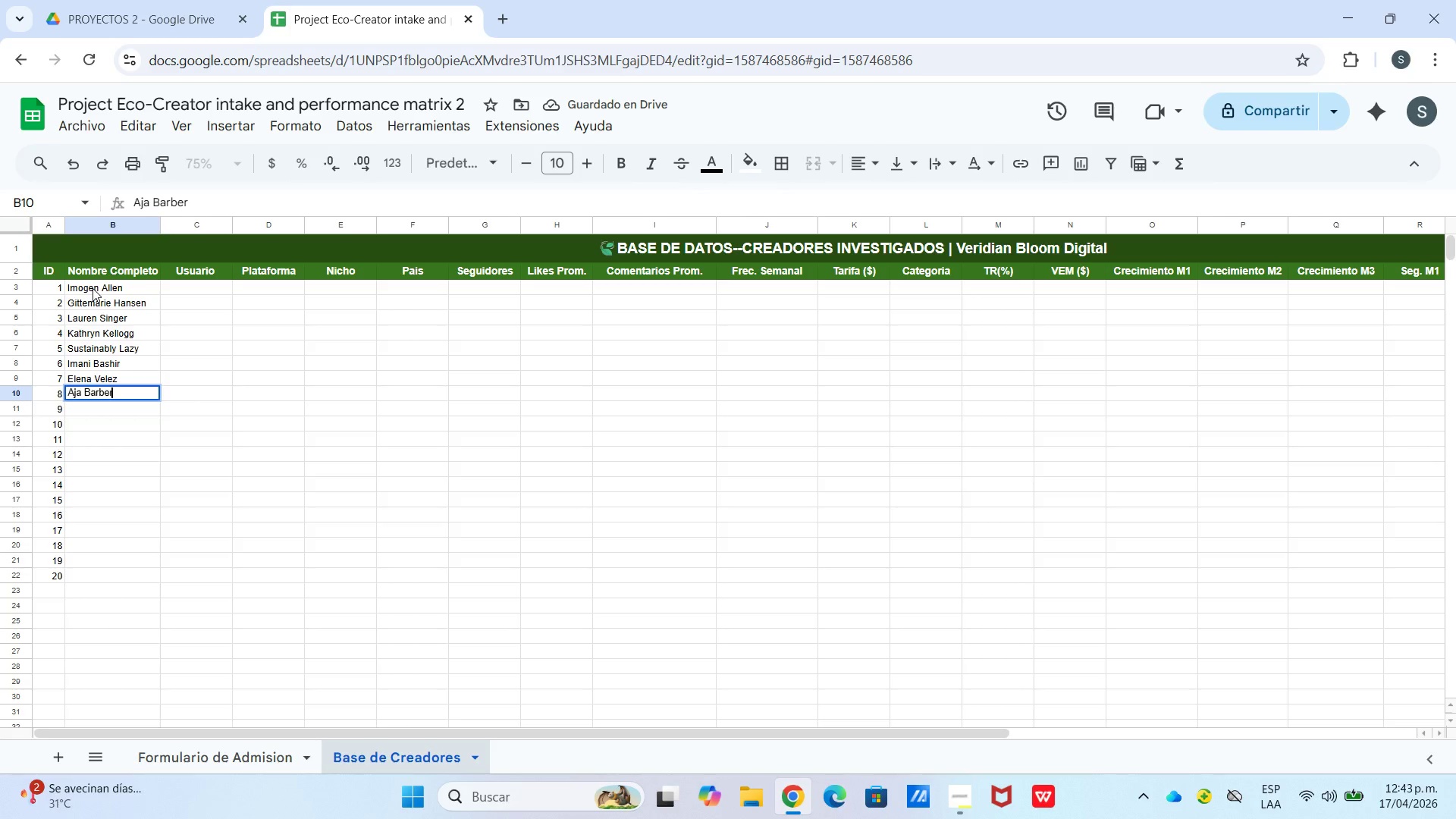 
key(Enter)
 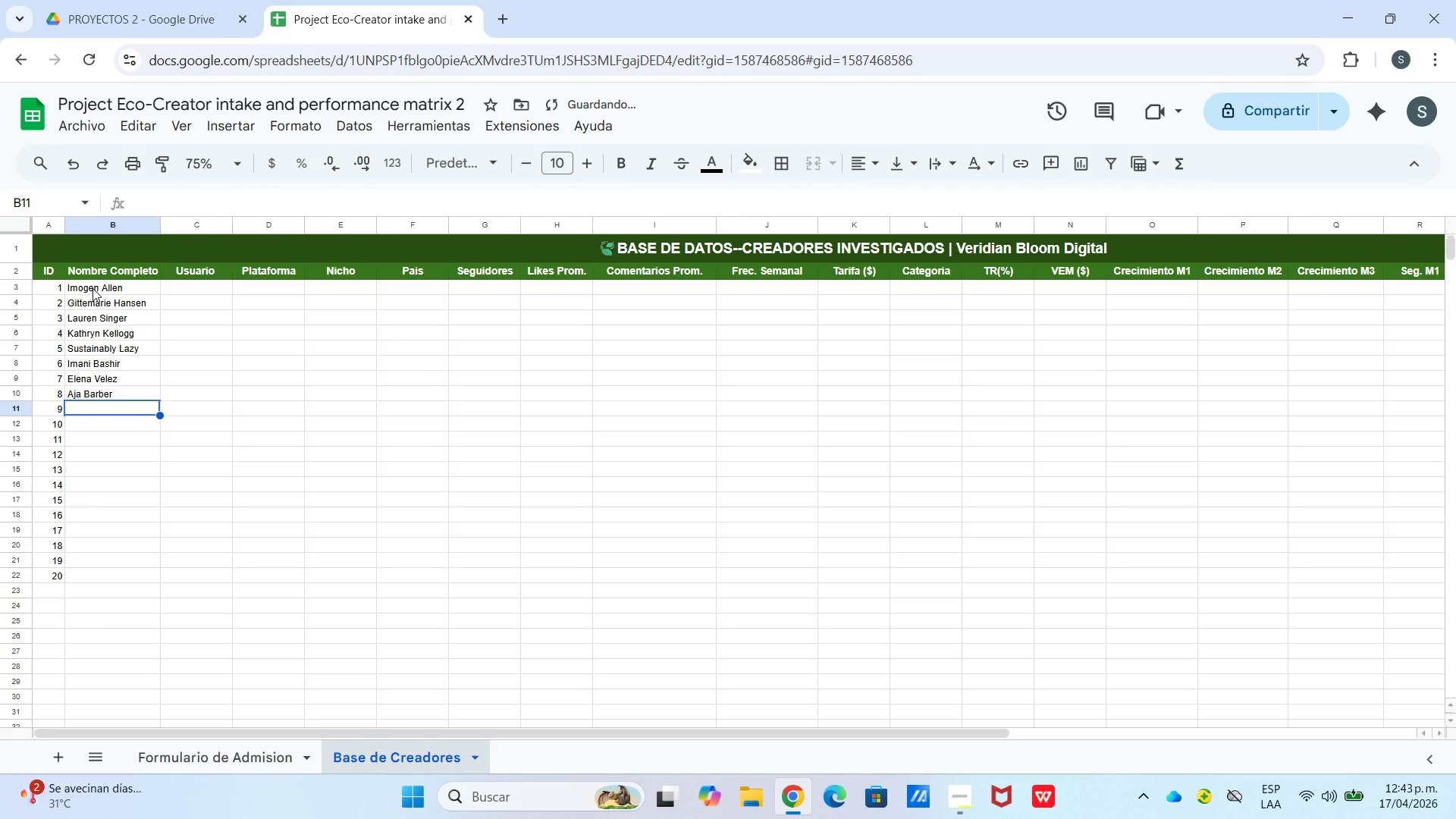 
type(Venetia La Manna)
 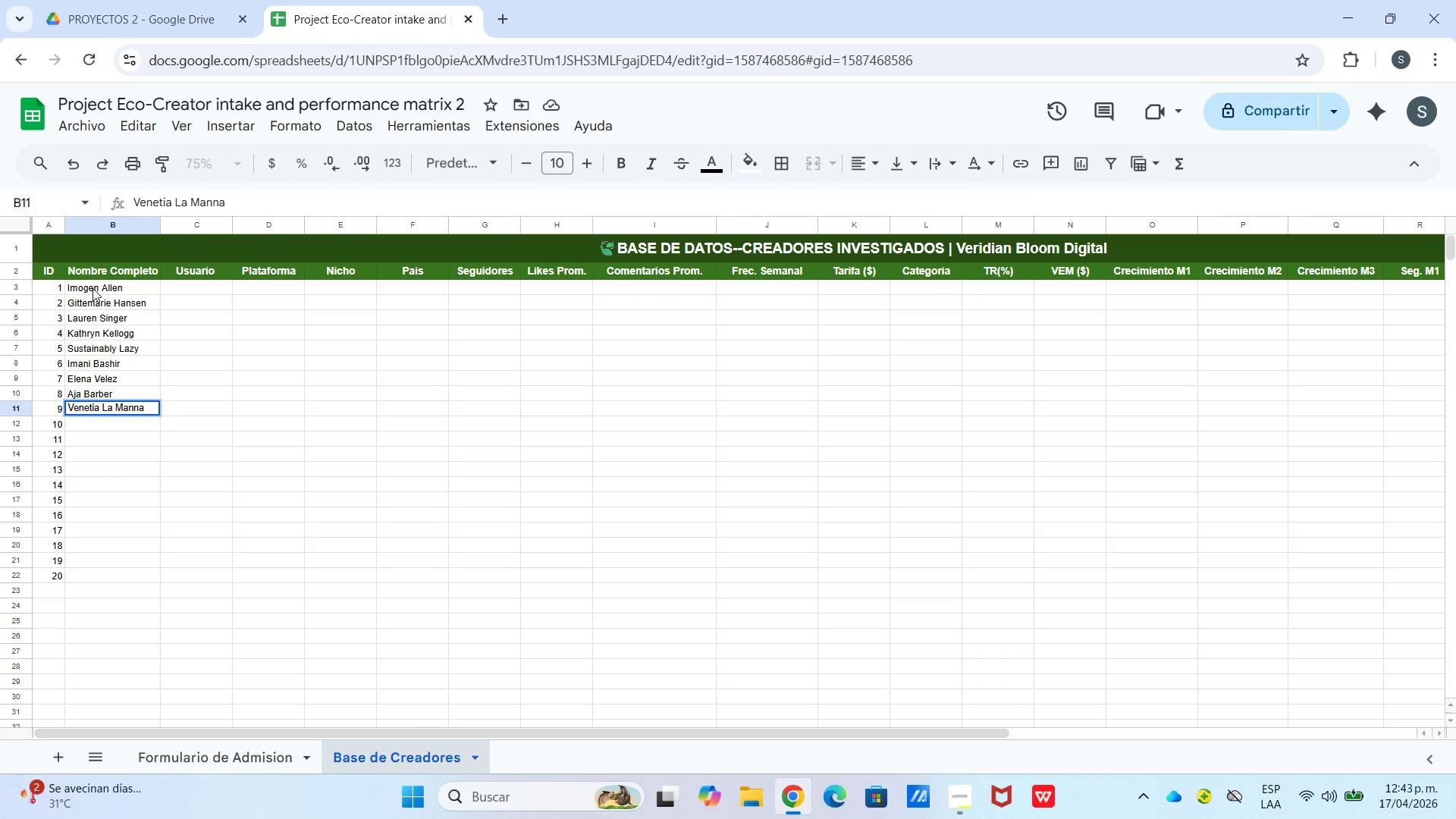 
key(Enter)
 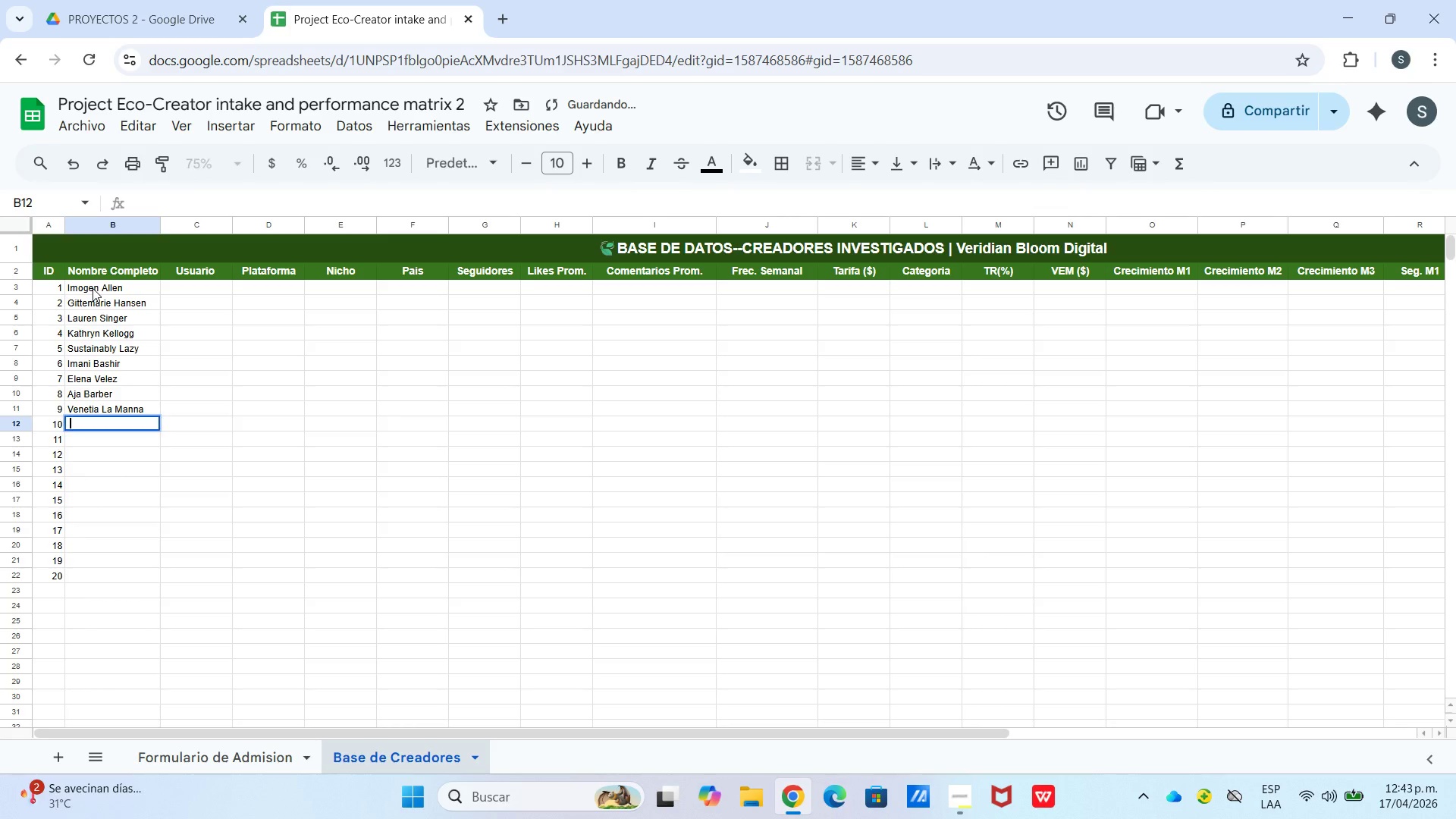 
type( Aditi Mayer)
 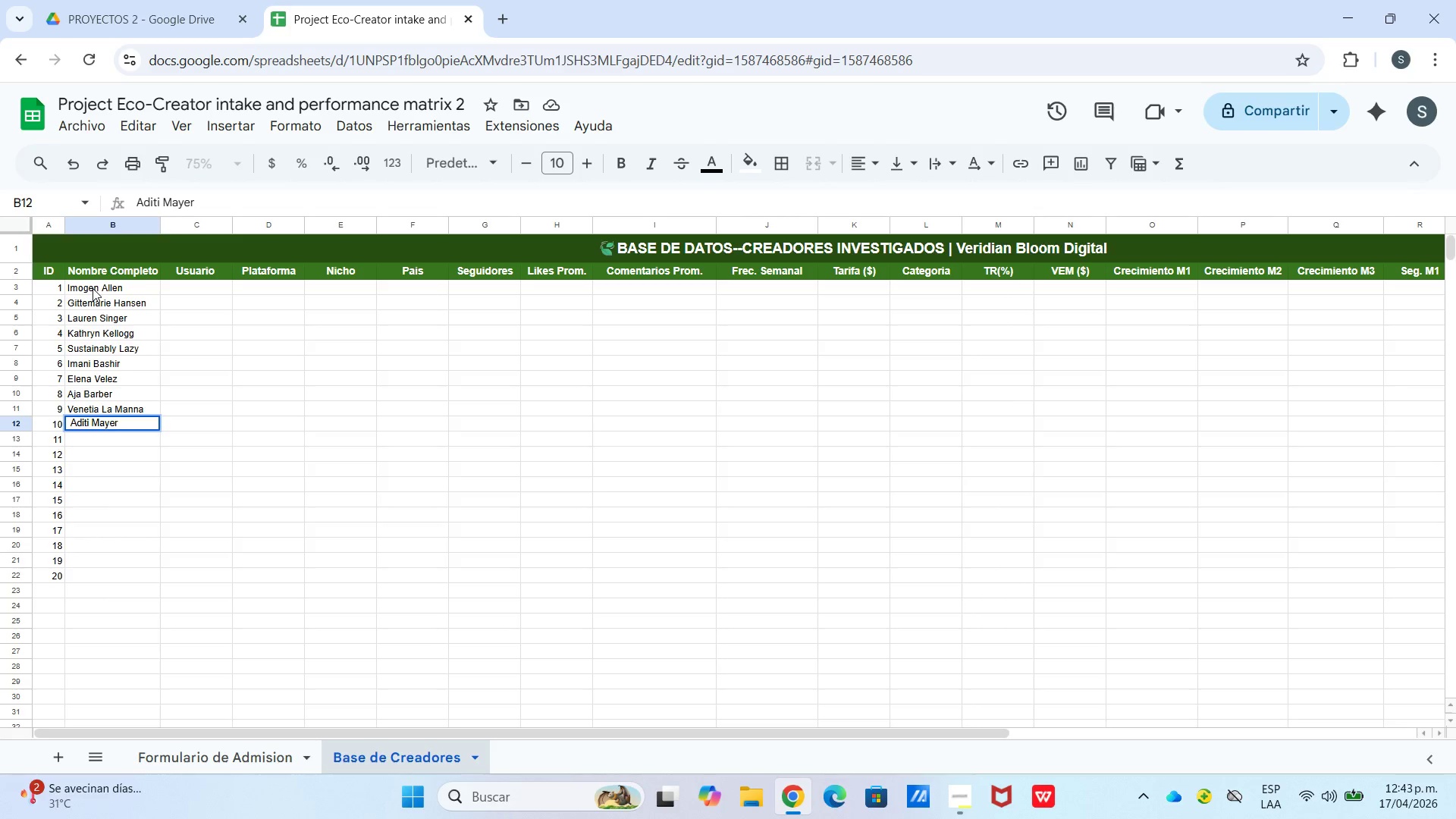 
key(Enter)
 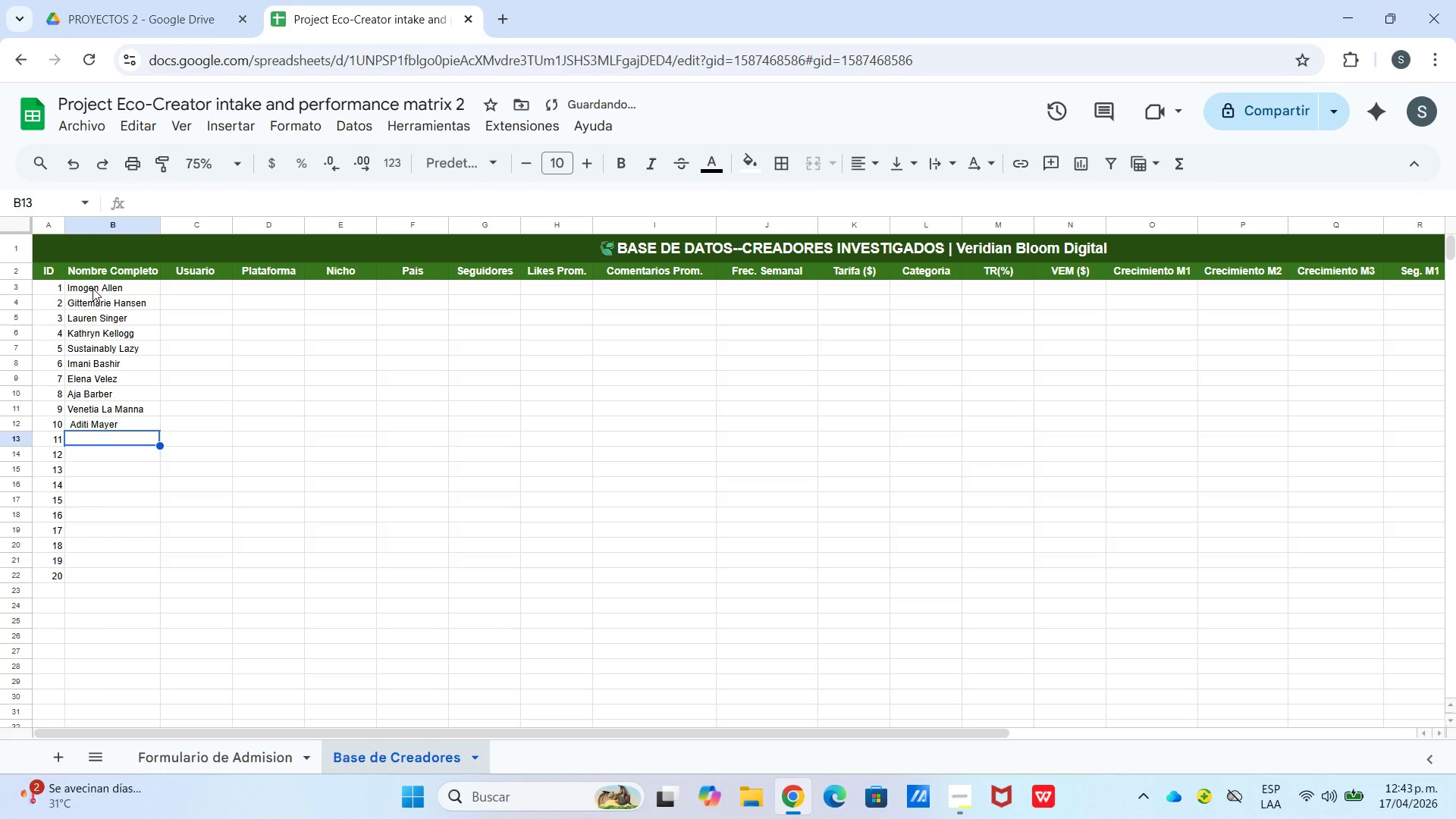 
type(Eco THRi)
key(Backspace)
key(Backspace)
key(Backspace)
type(hr)
 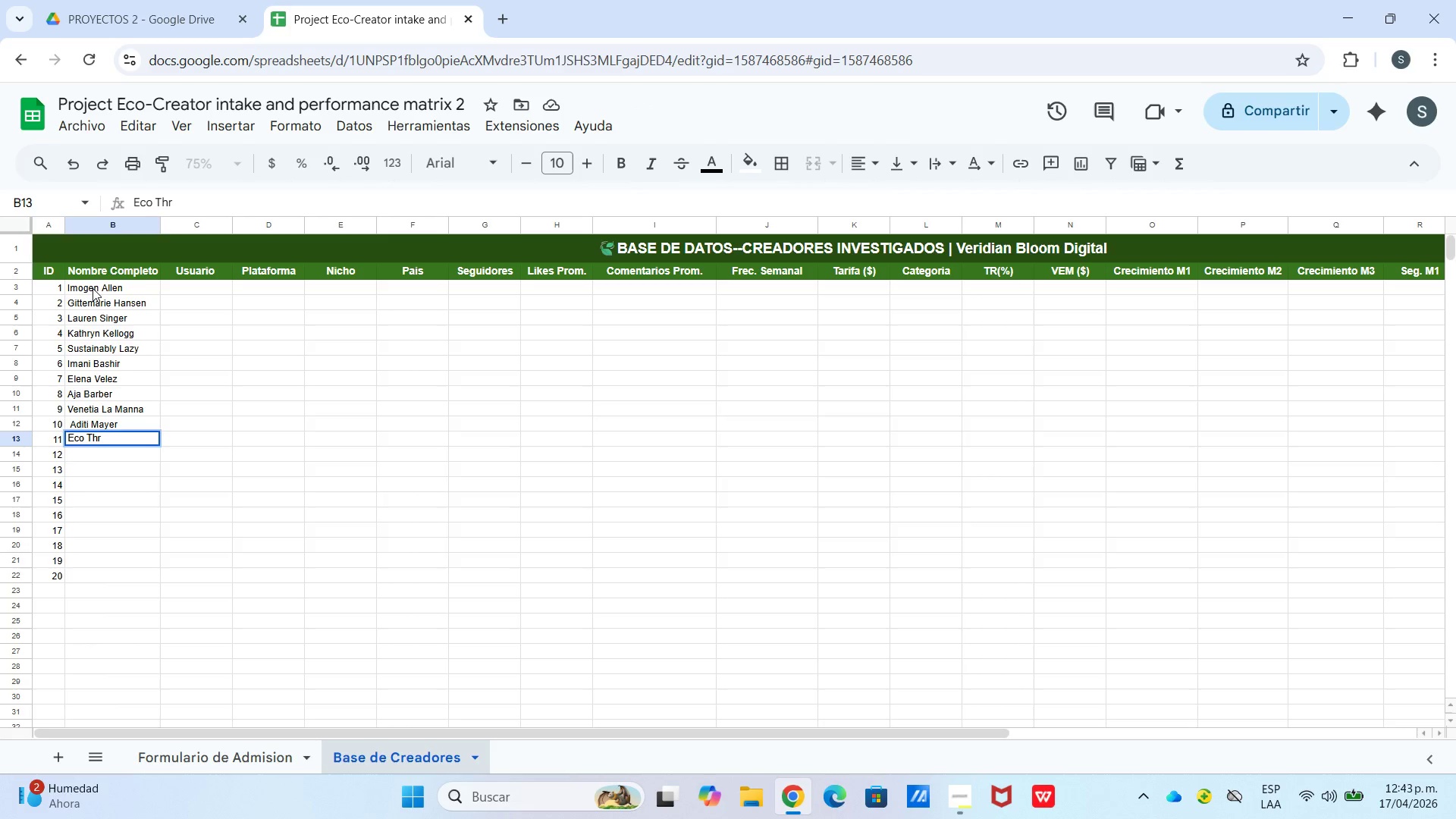 
wait(5.84)
 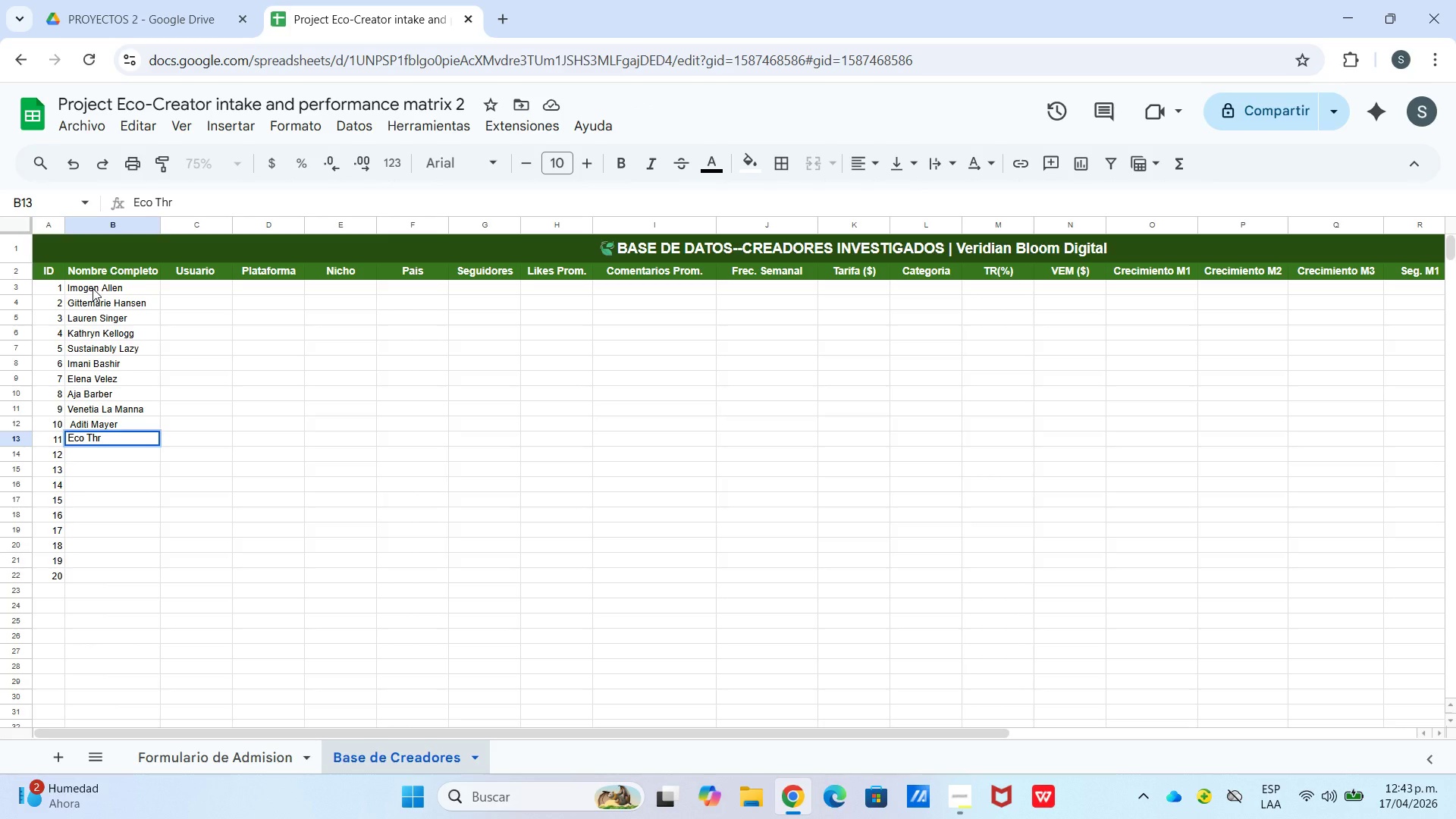 
type(ift Style)
 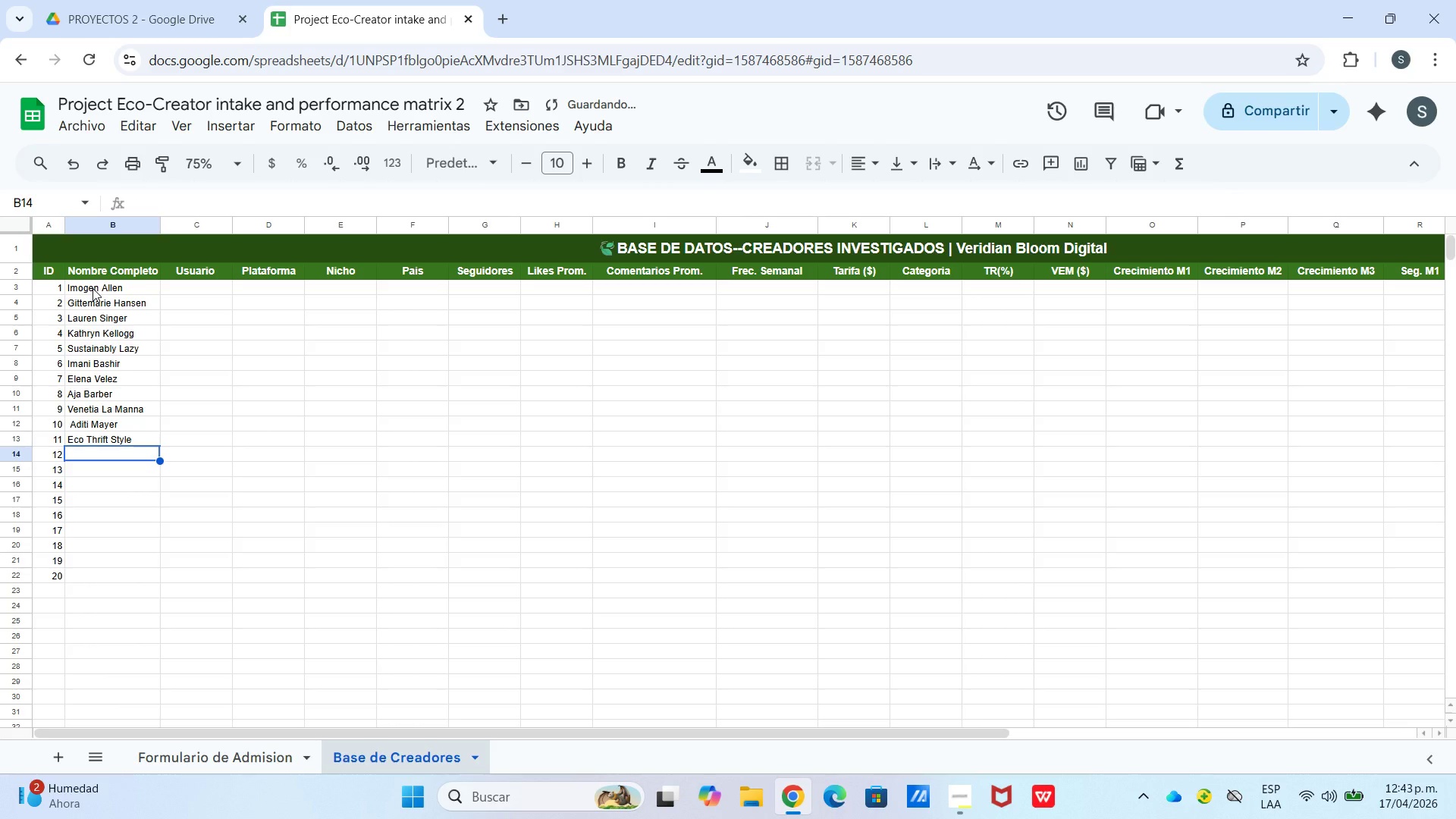 
 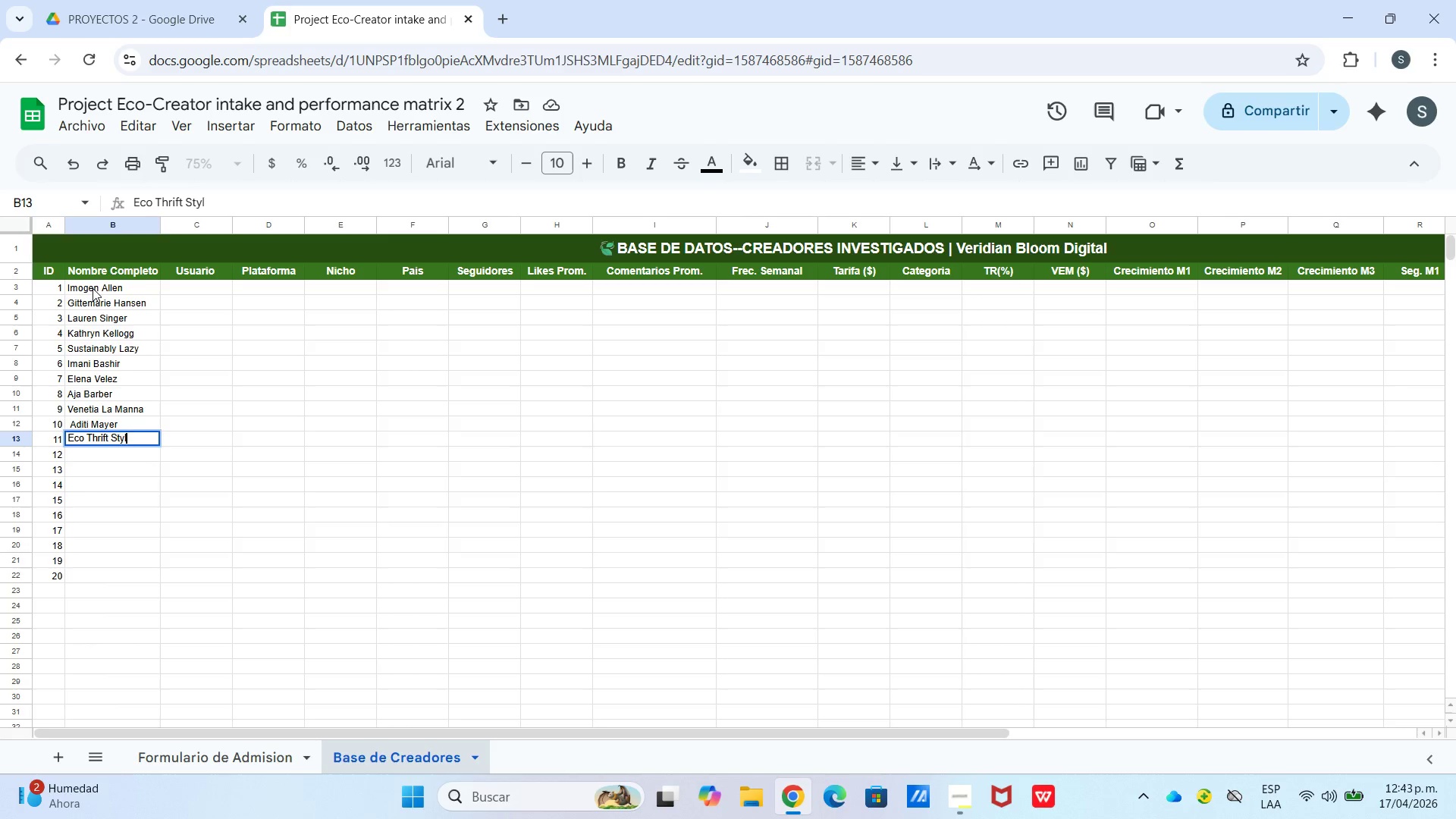 
key(Enter)
 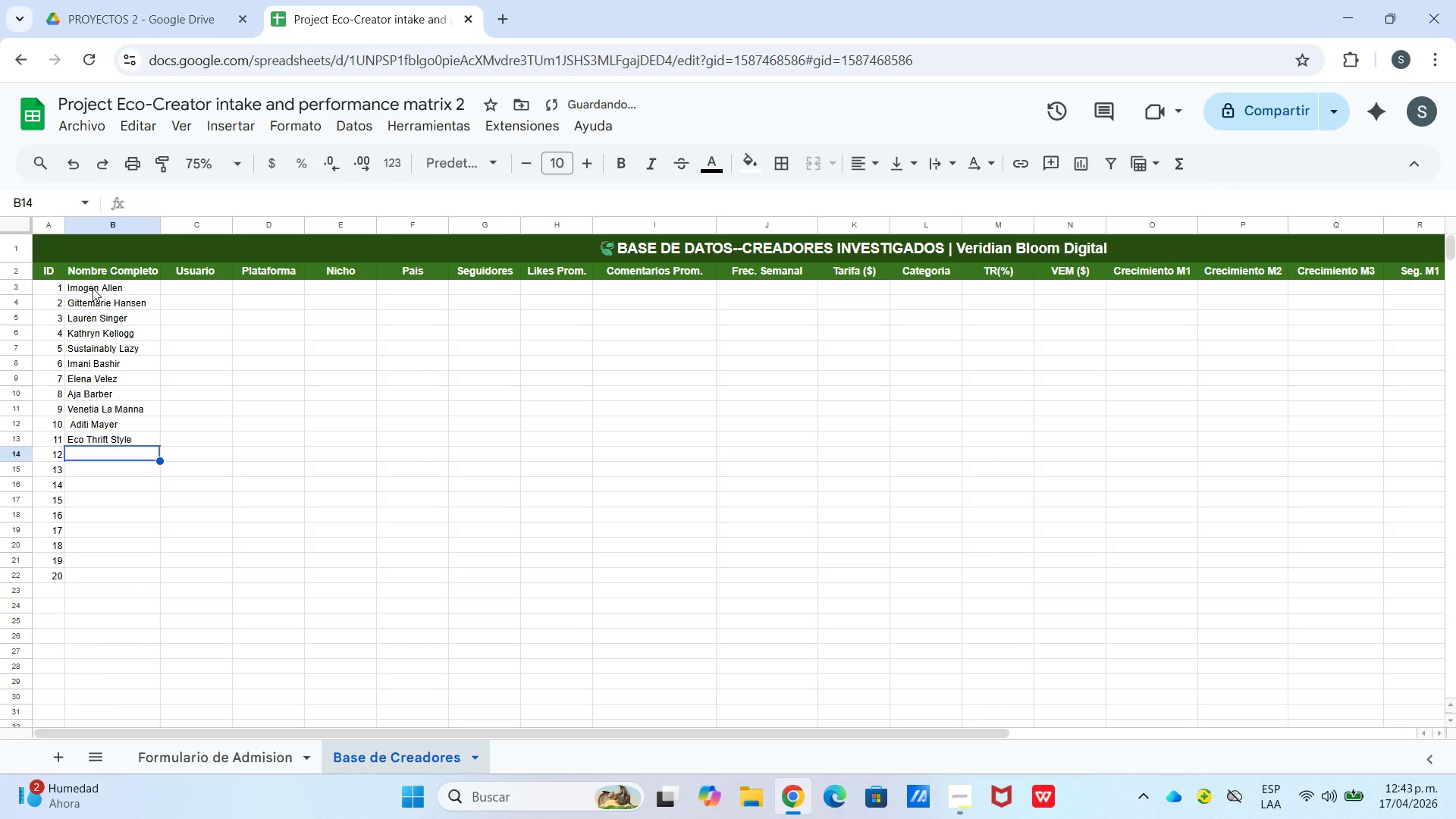 
type(Tolly T)
 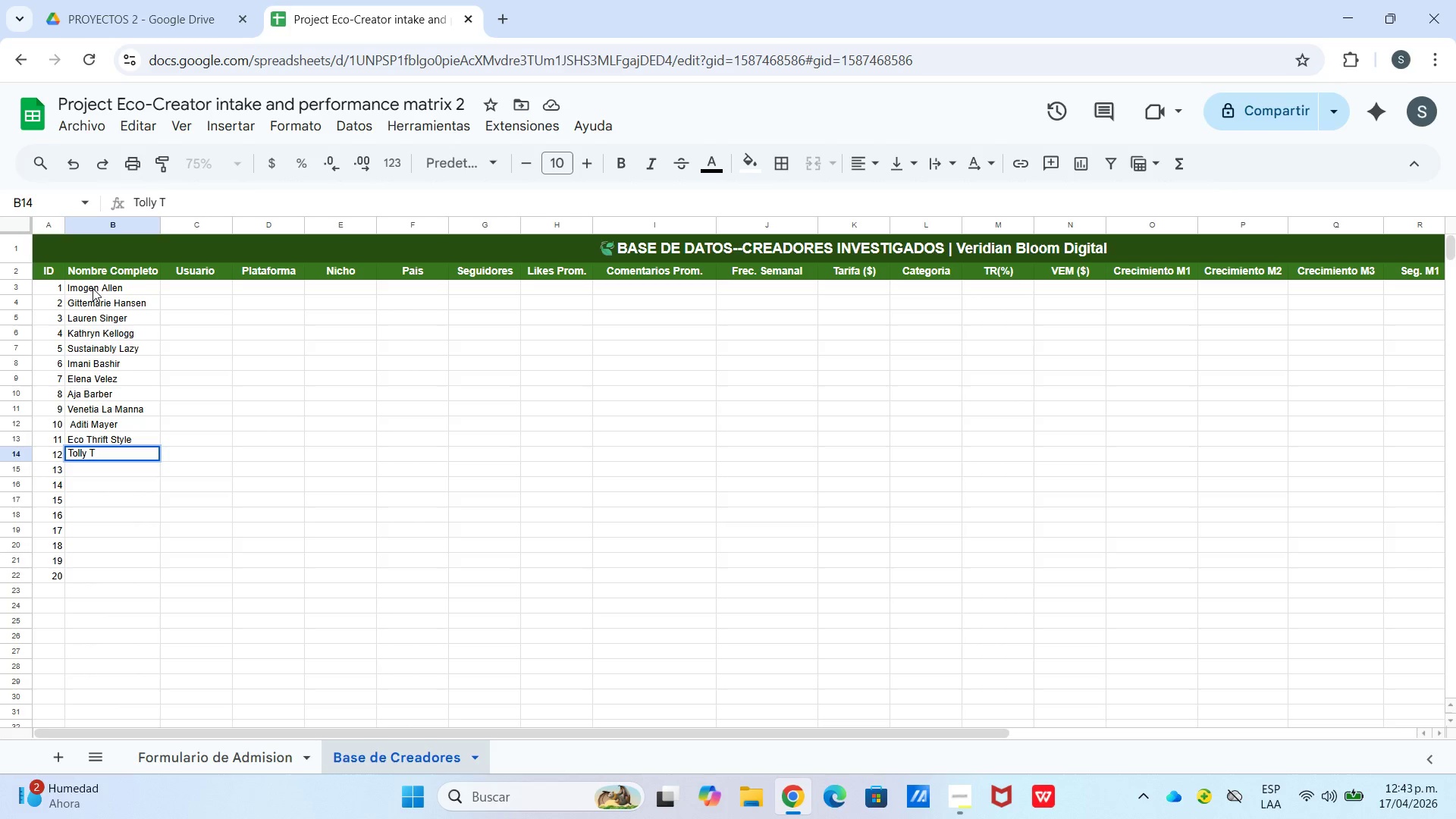 
key(Enter)
 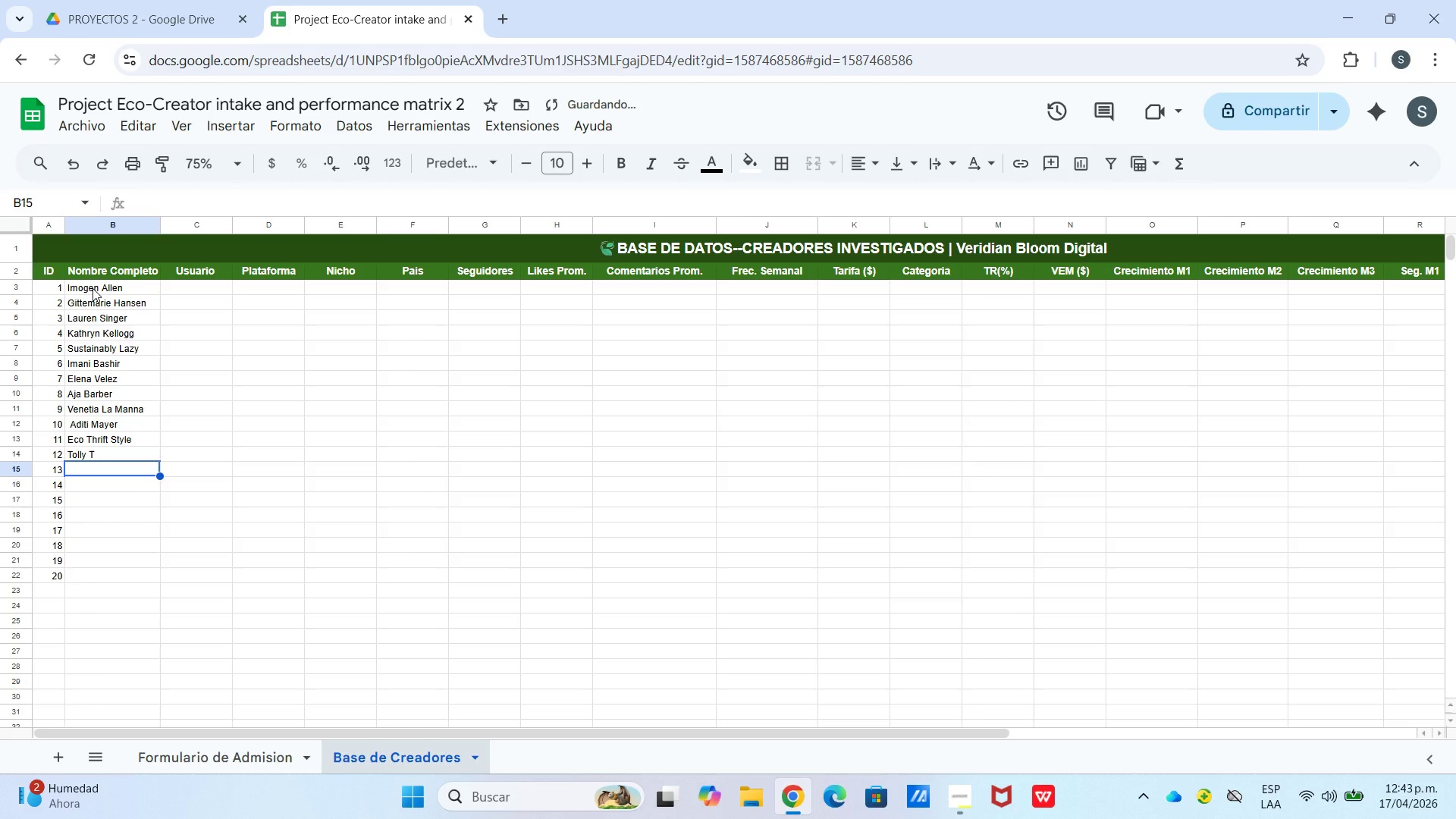 
type(She )
key(Backspace)
type(lbeizleee)
 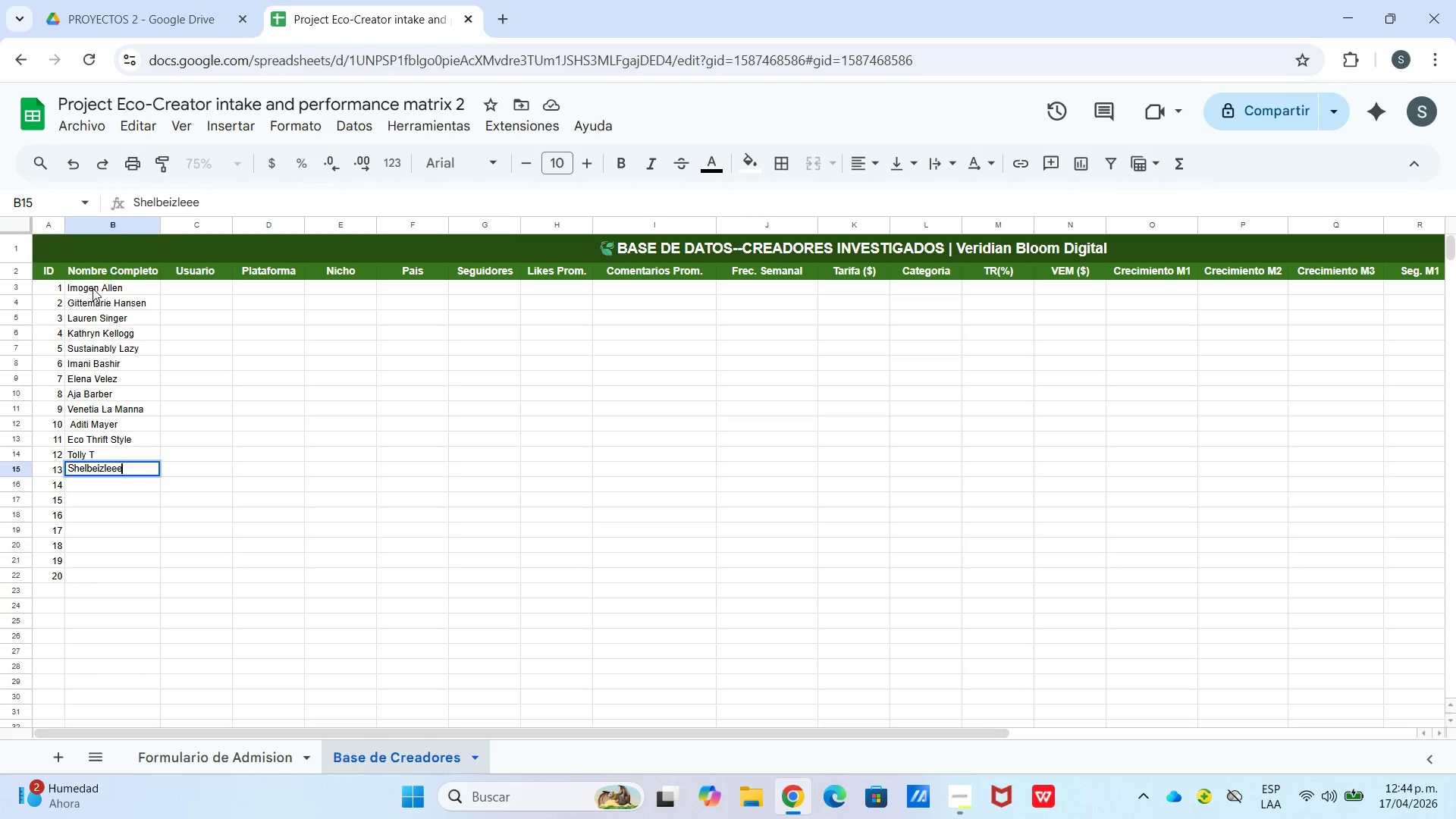 
key(Enter)
 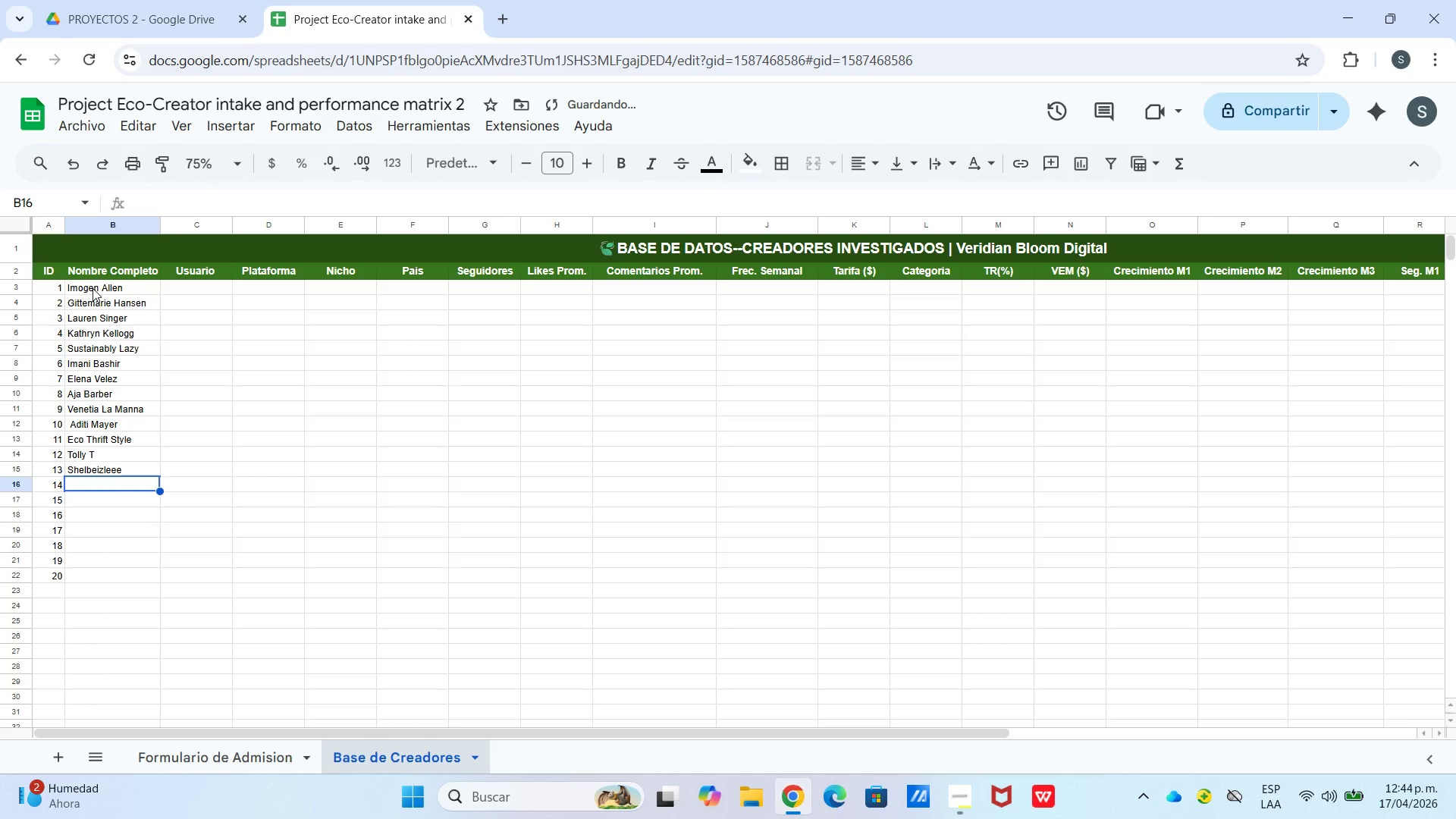 
type(Sustainably Chic)
 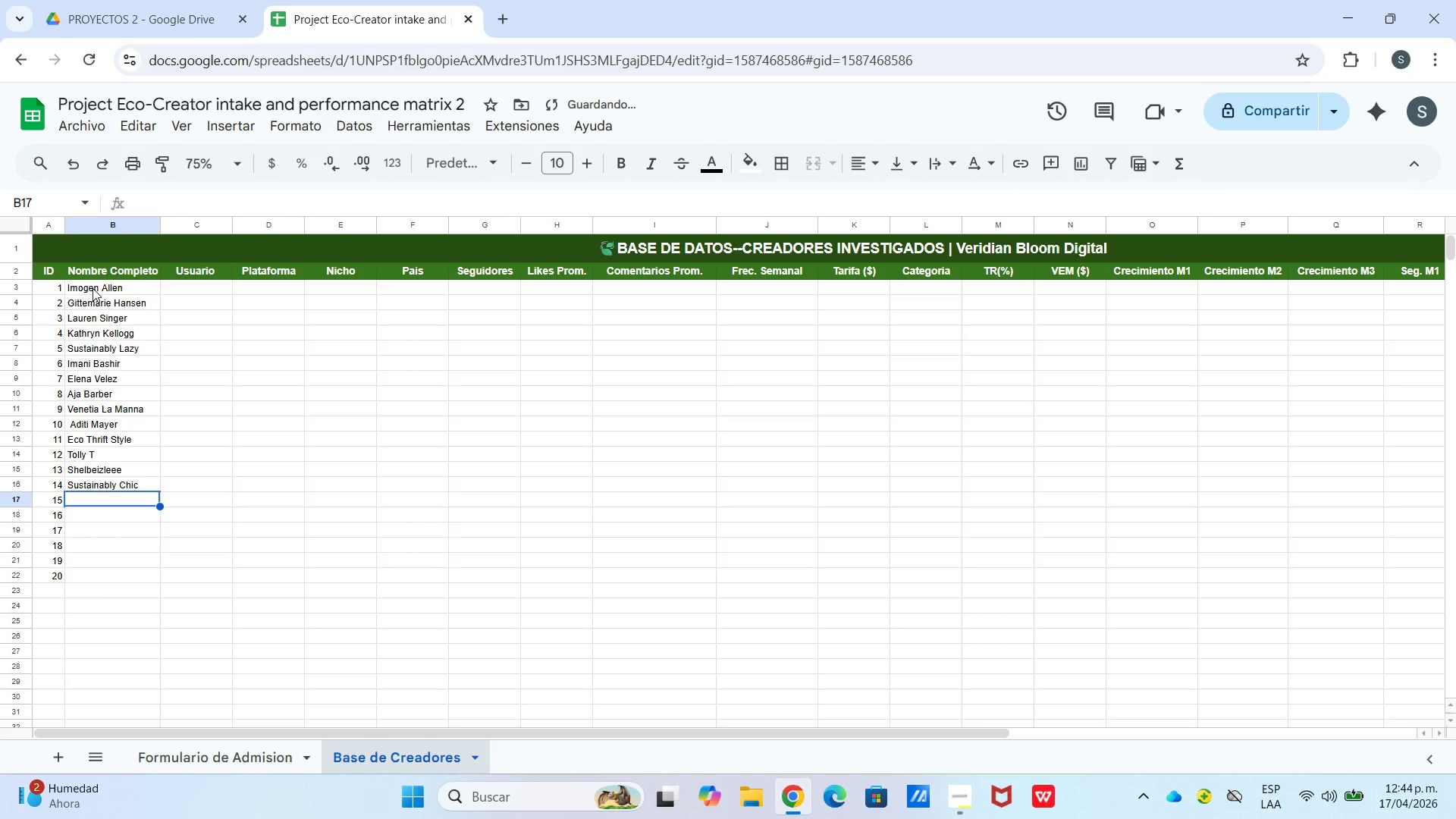 
 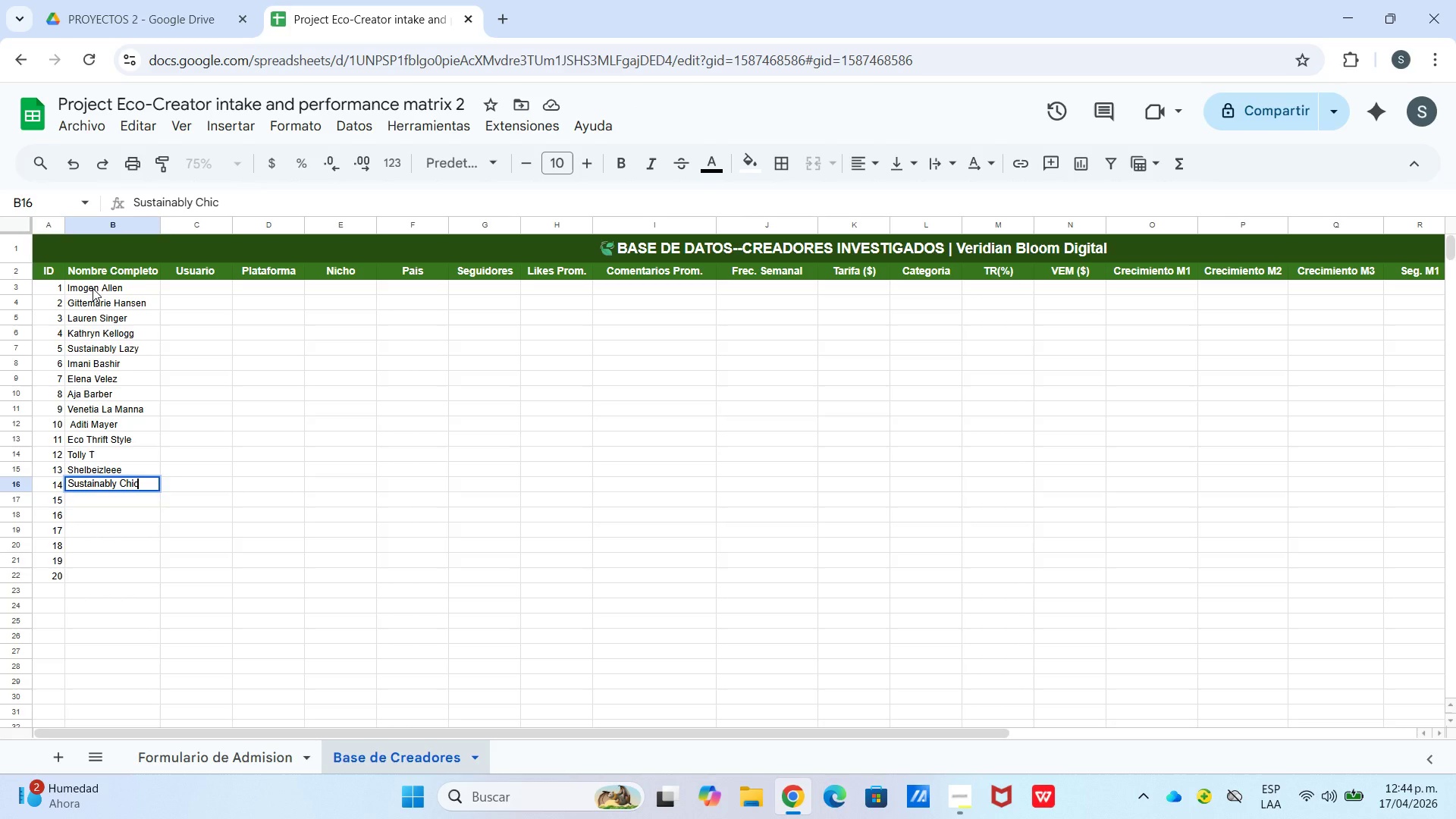 
key(Enter)
 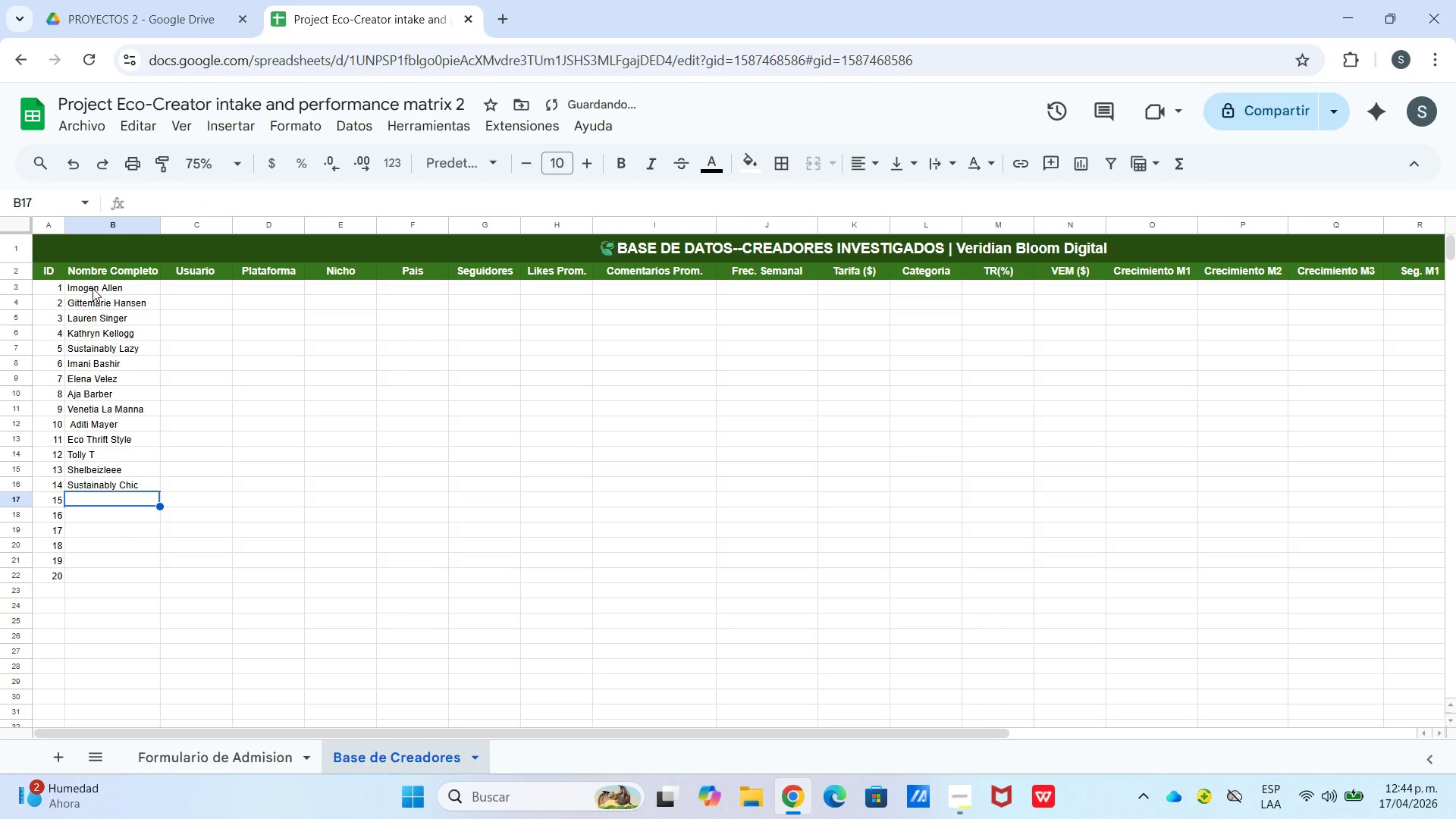 
type(Zero Waste Haul )
 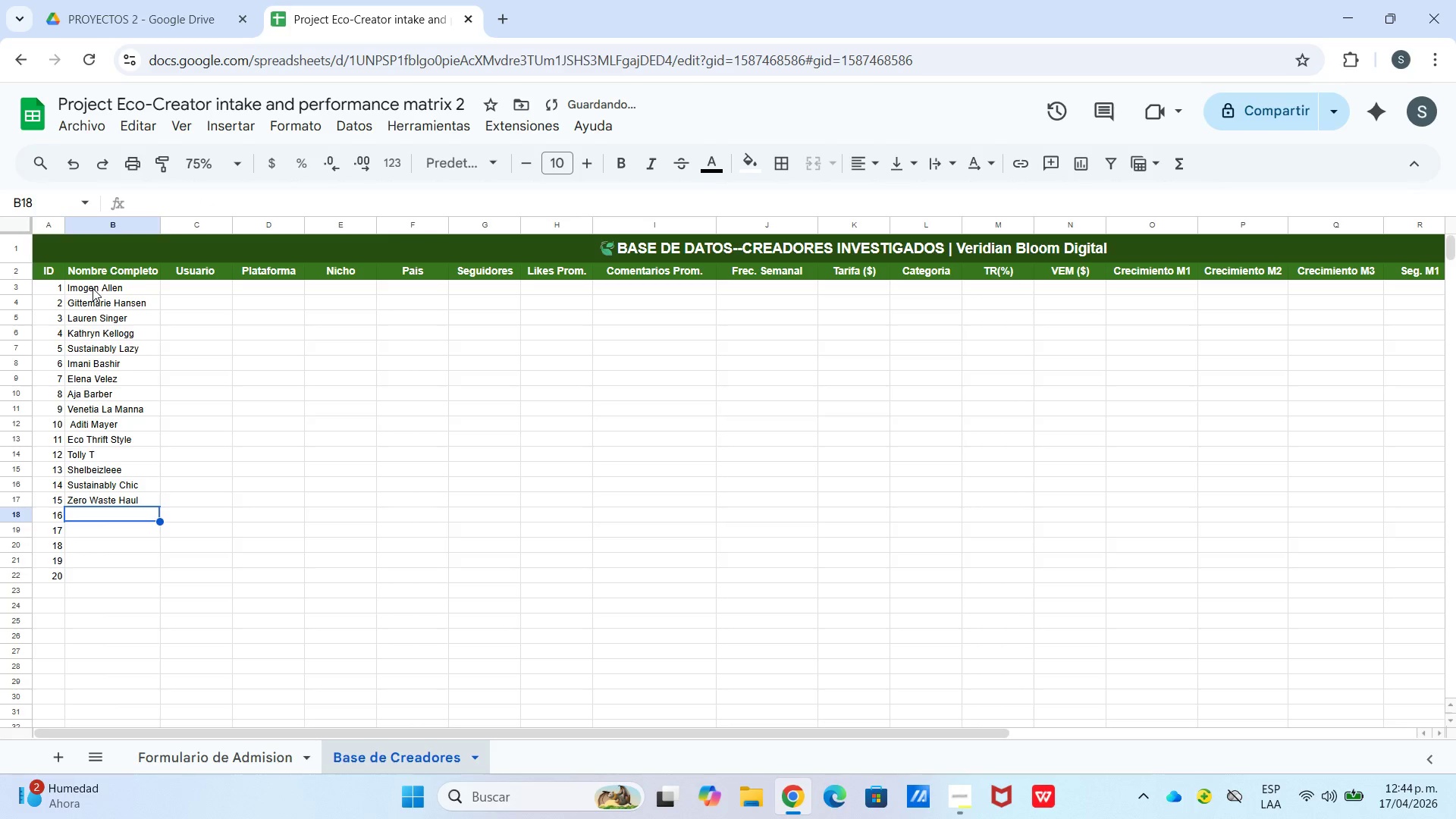 
 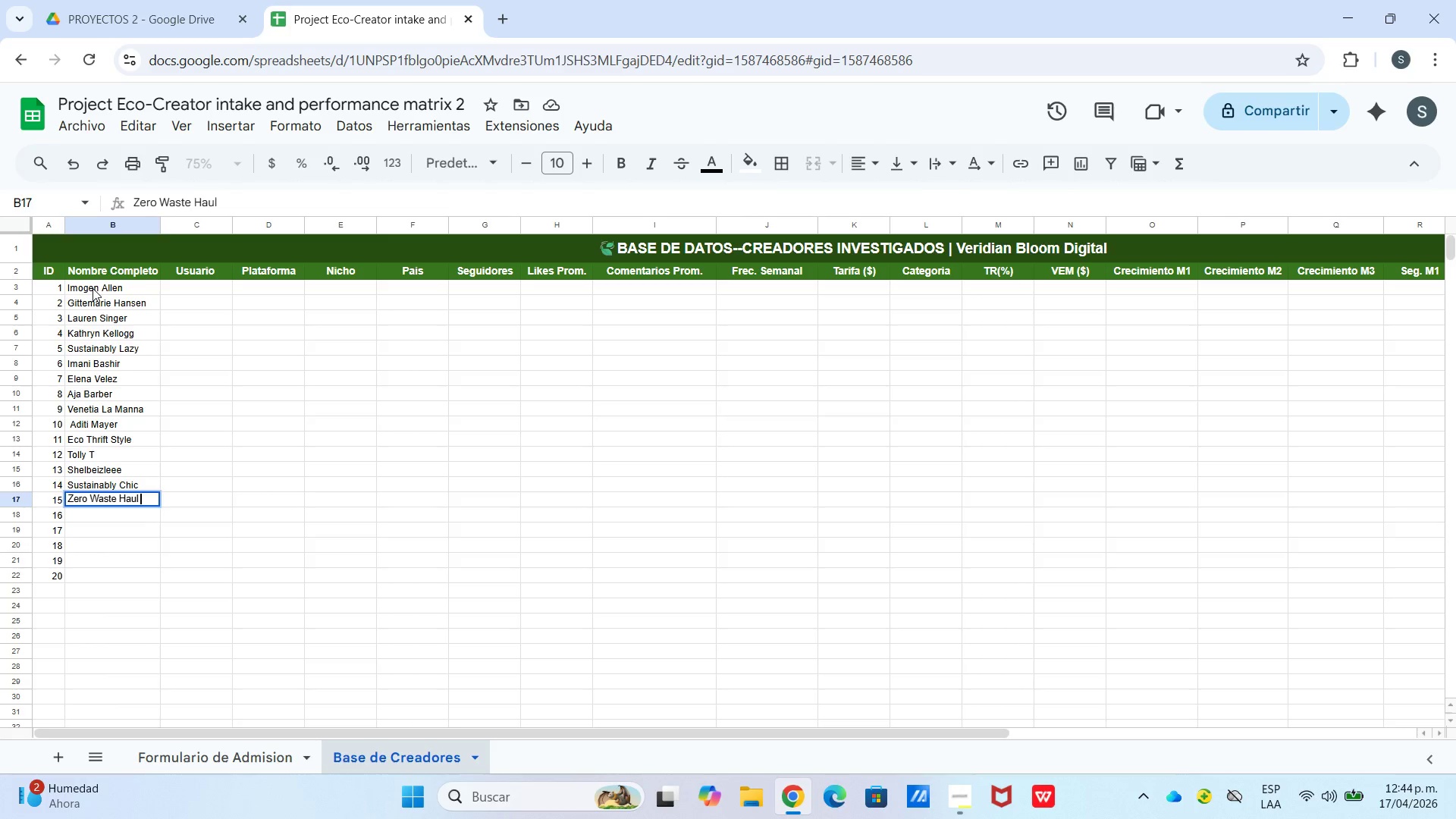 
key(Enter)
 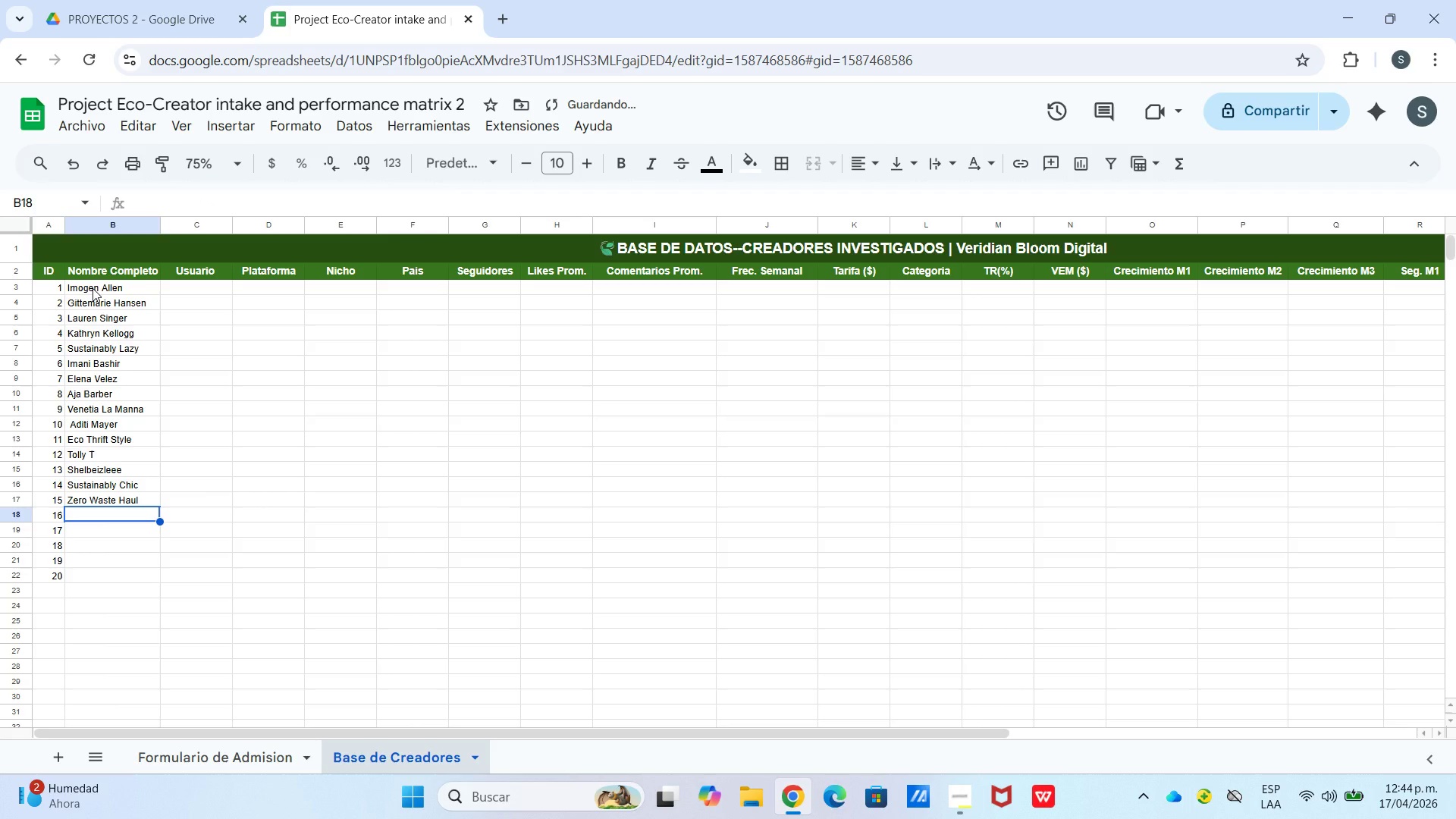 
type(Waste Free Marie)
 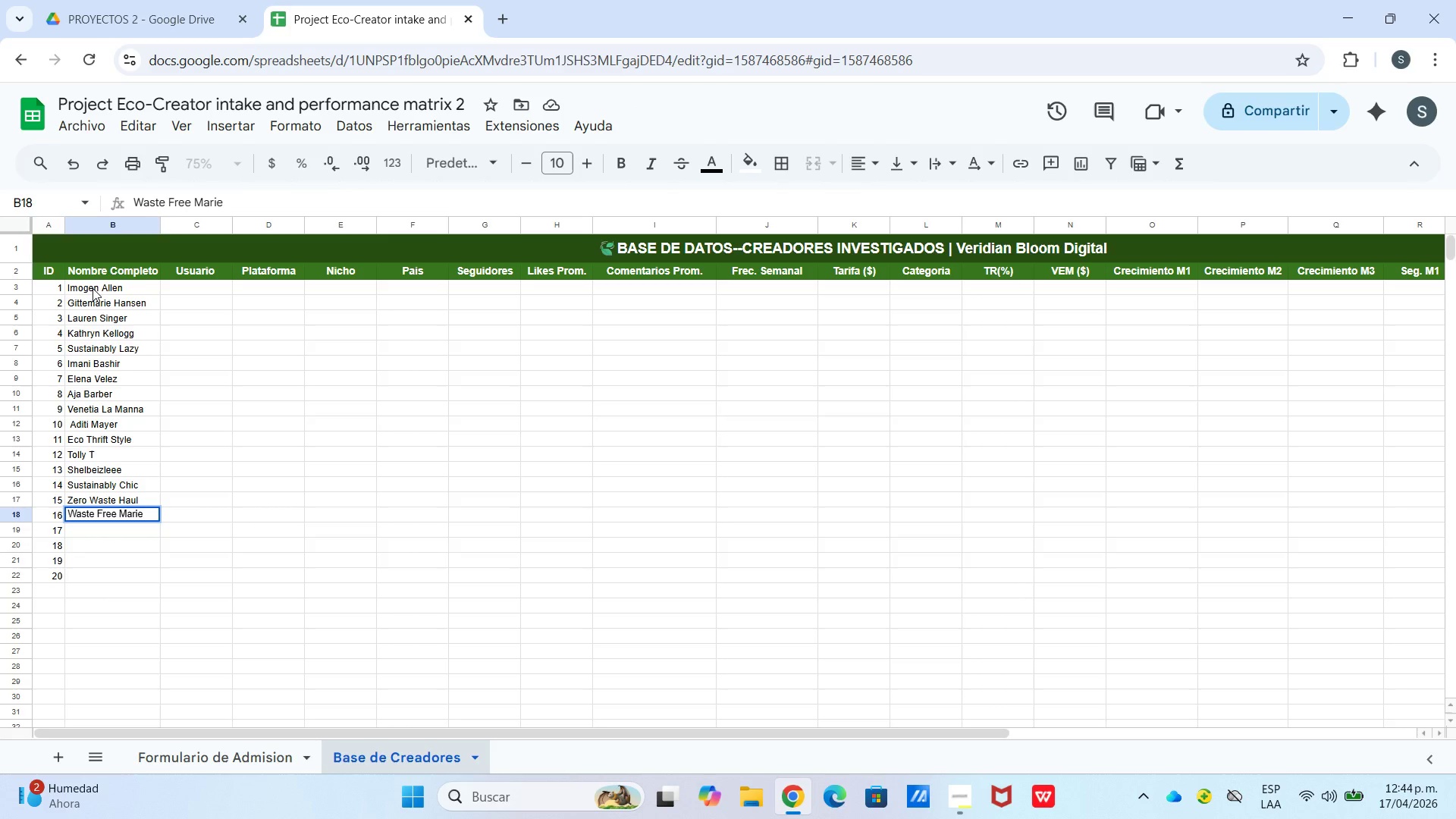 
key(Enter)
 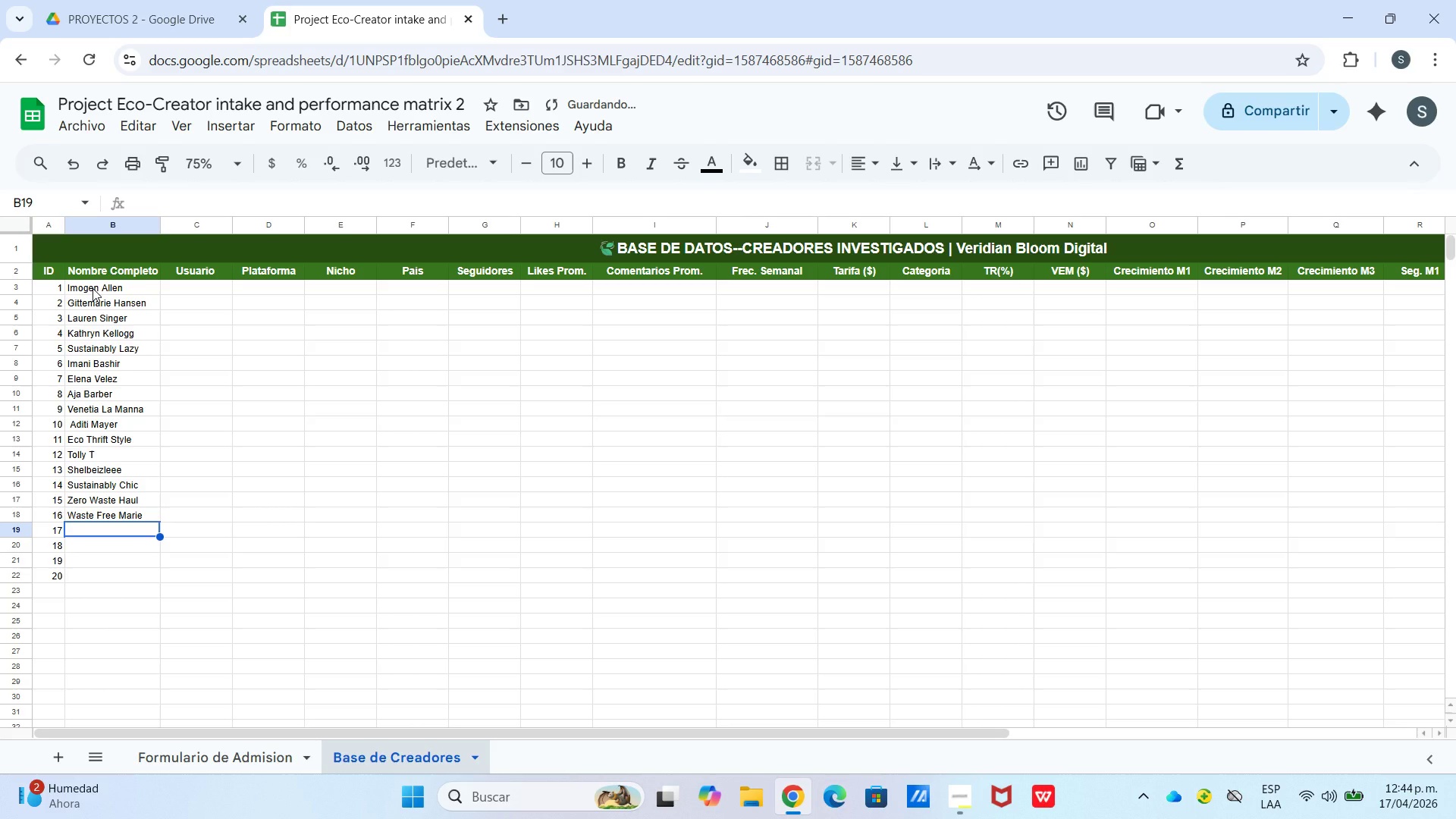 
type(ThredUp Styel)
 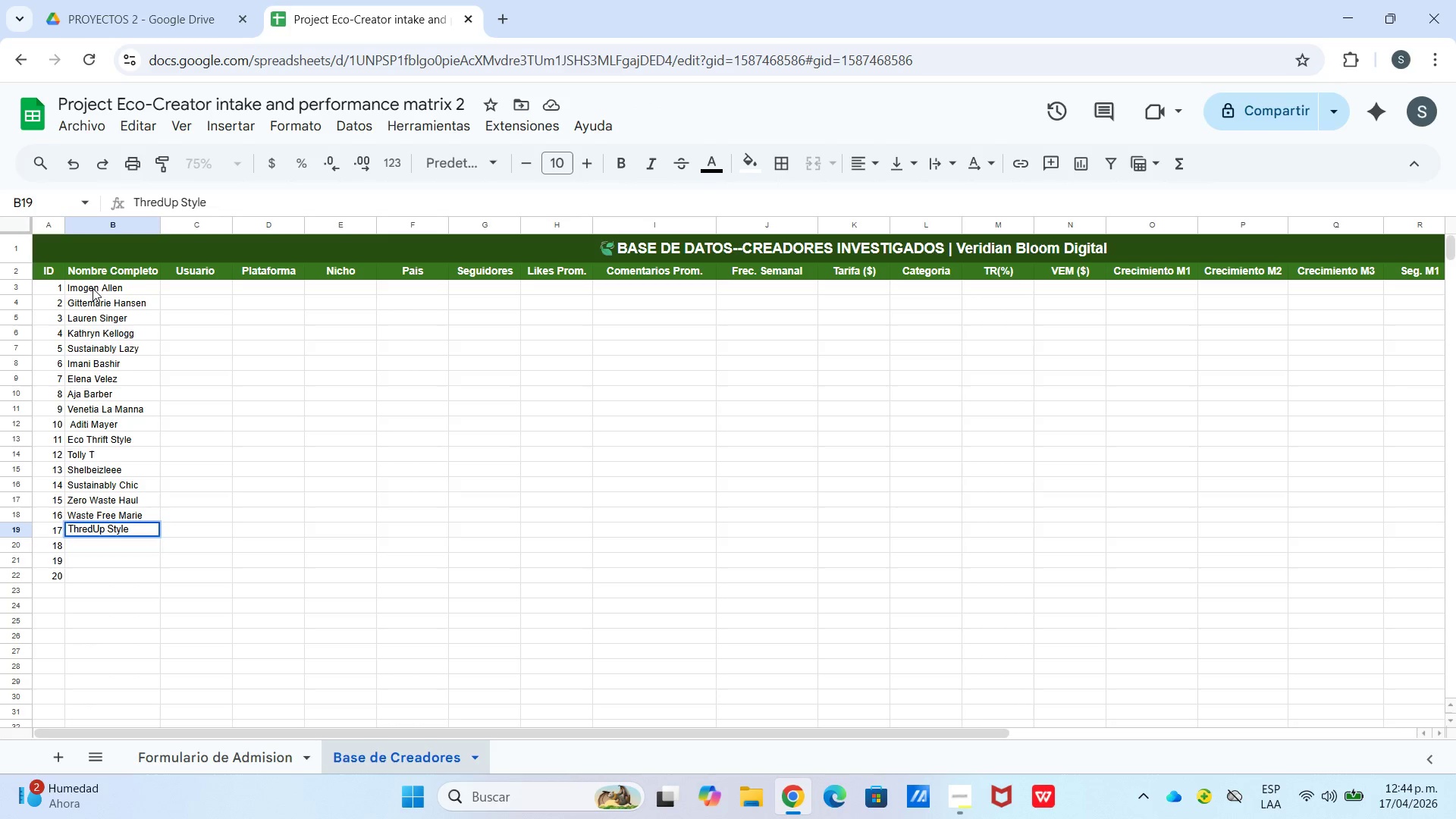 
key(Enter)
 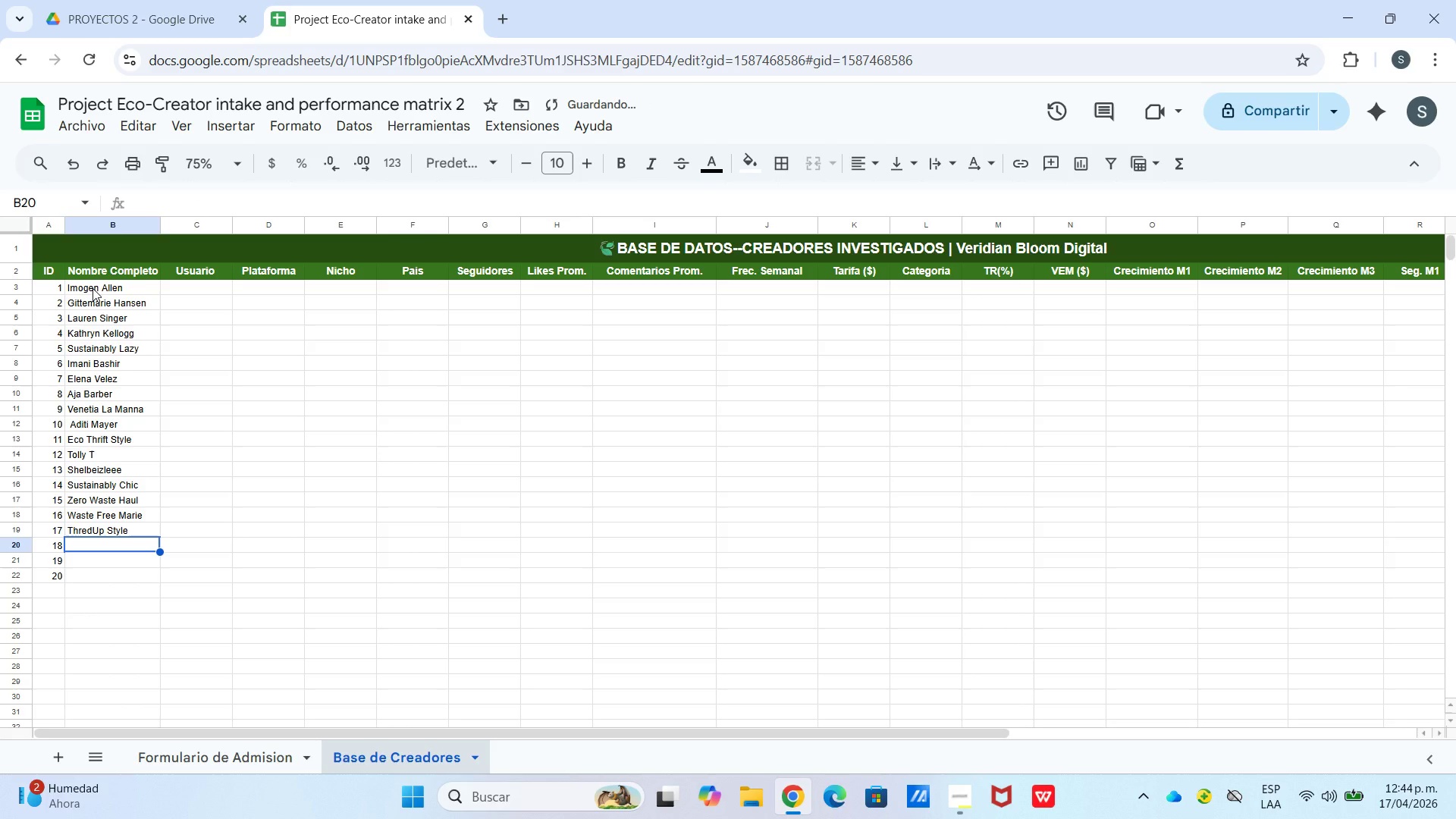 
type(Slow Fashion October)
 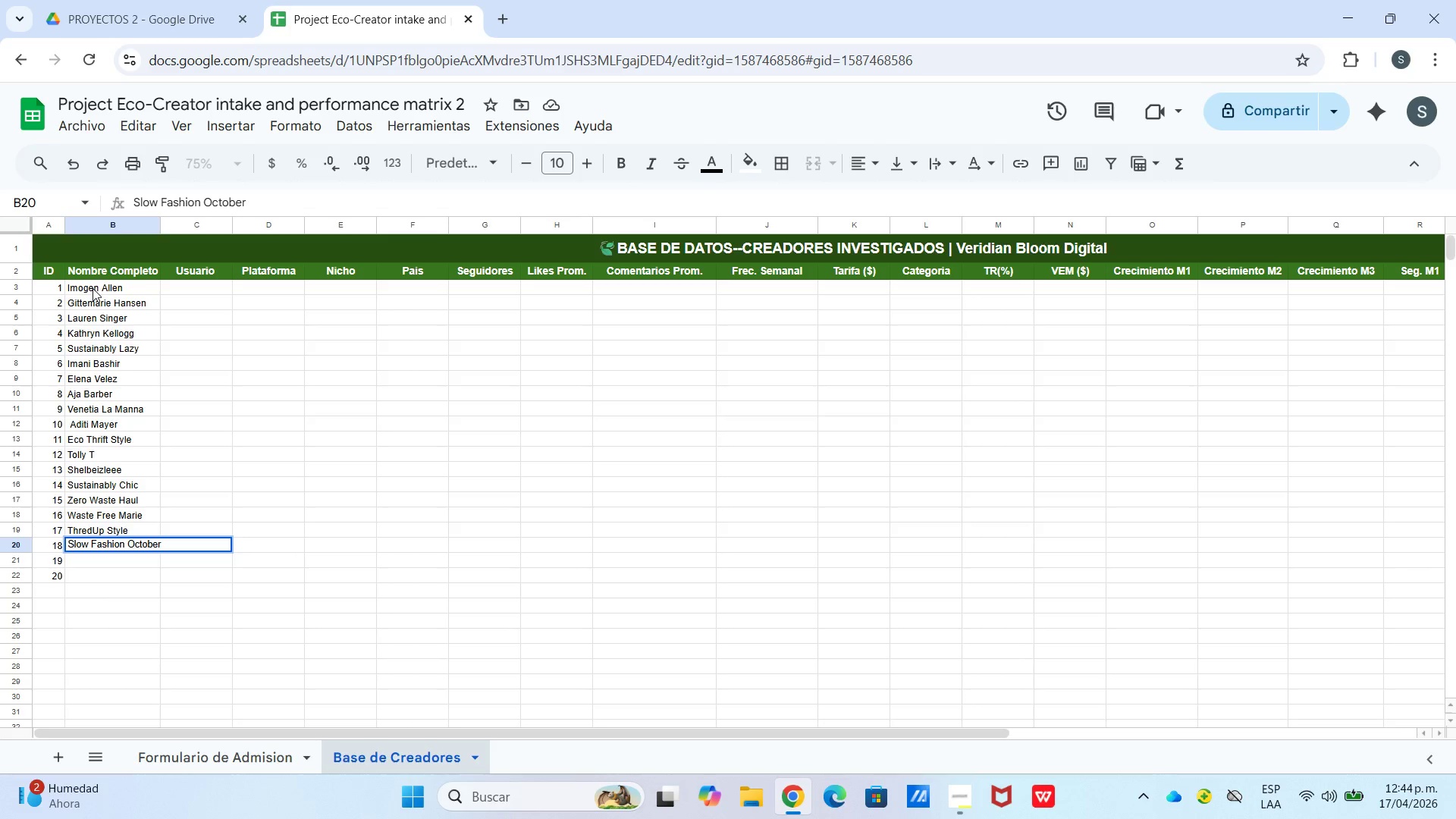 
key(Enter)
 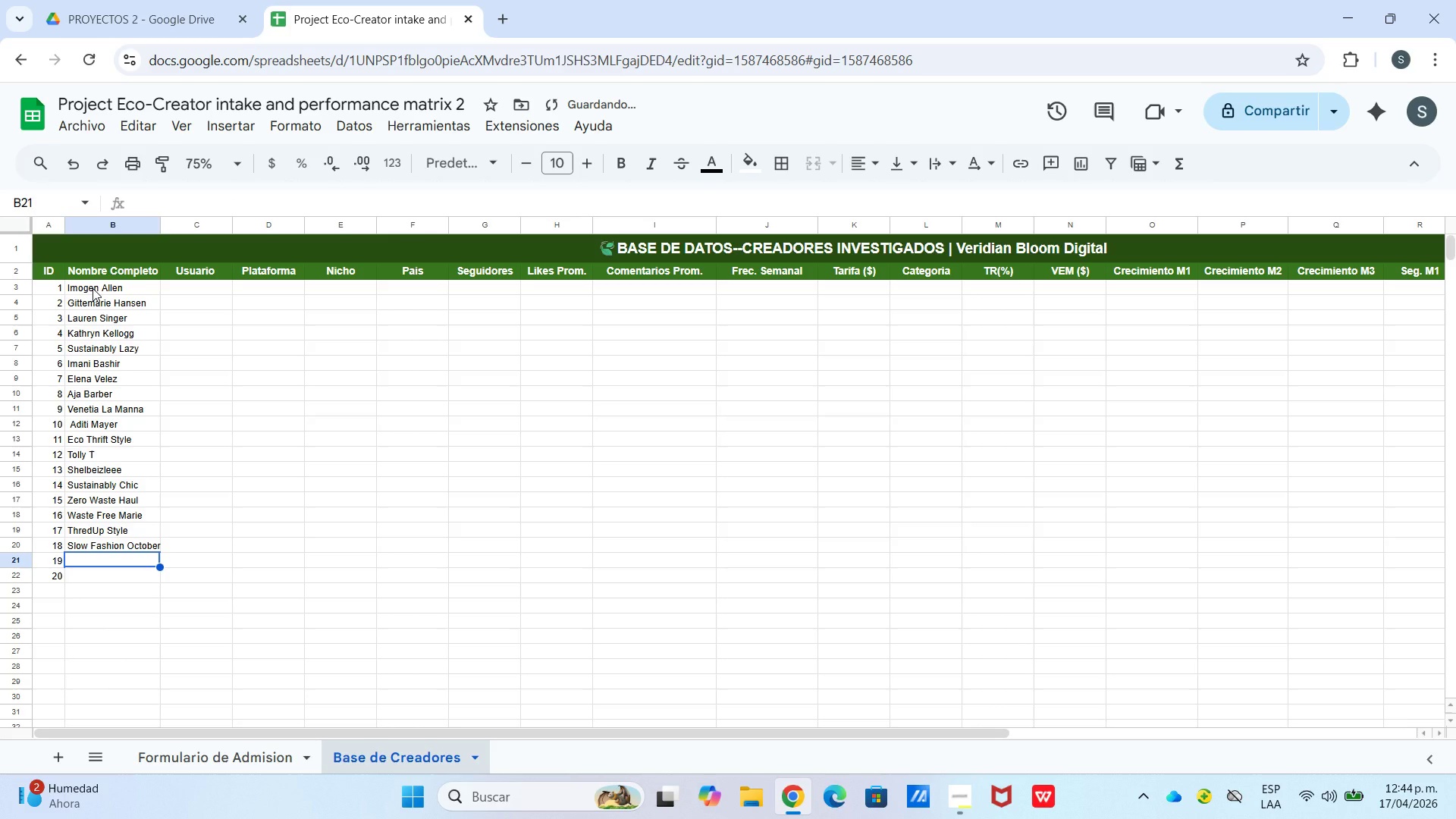 
type(Sustainabable)
 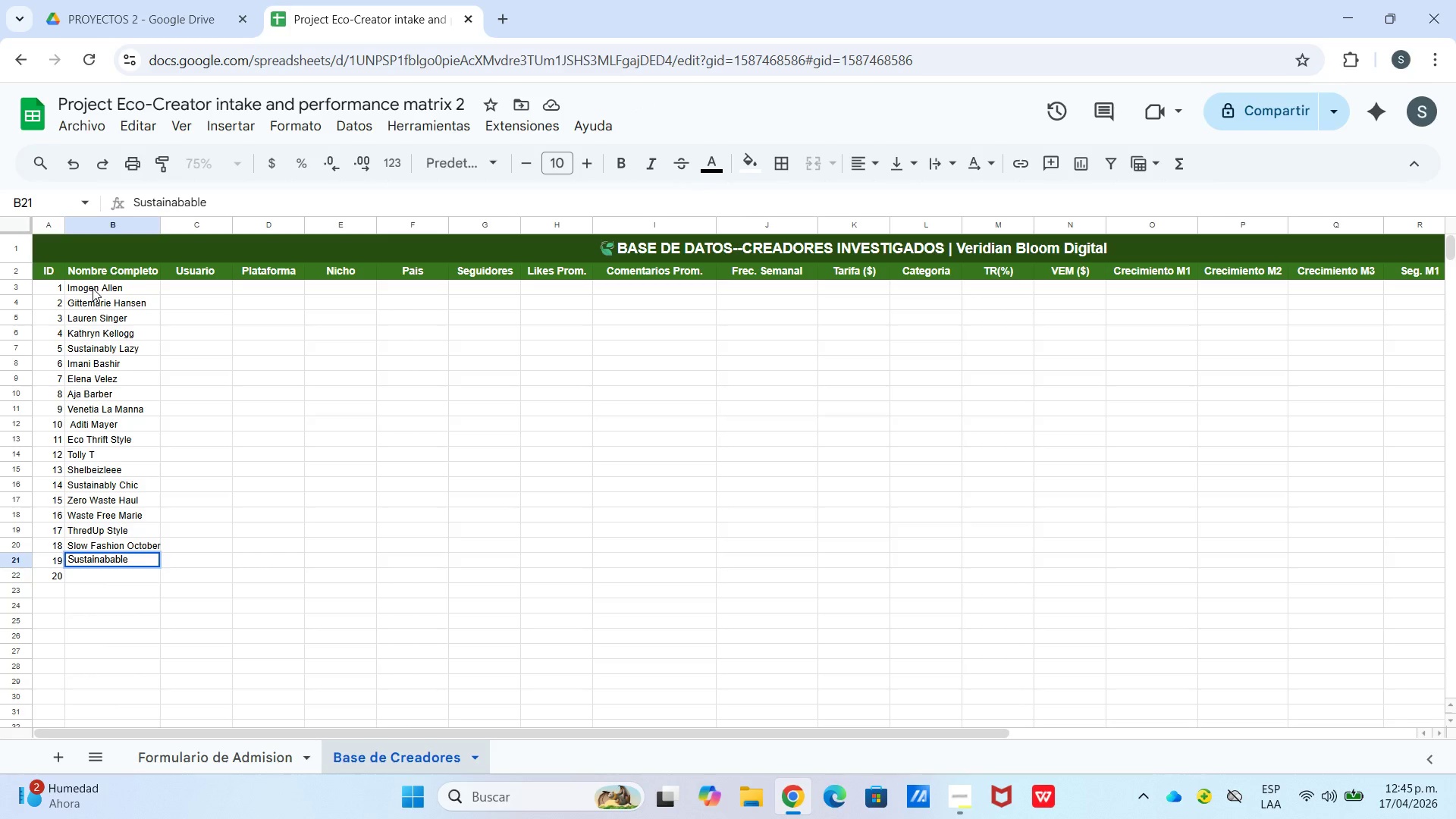 
key(Enter)
 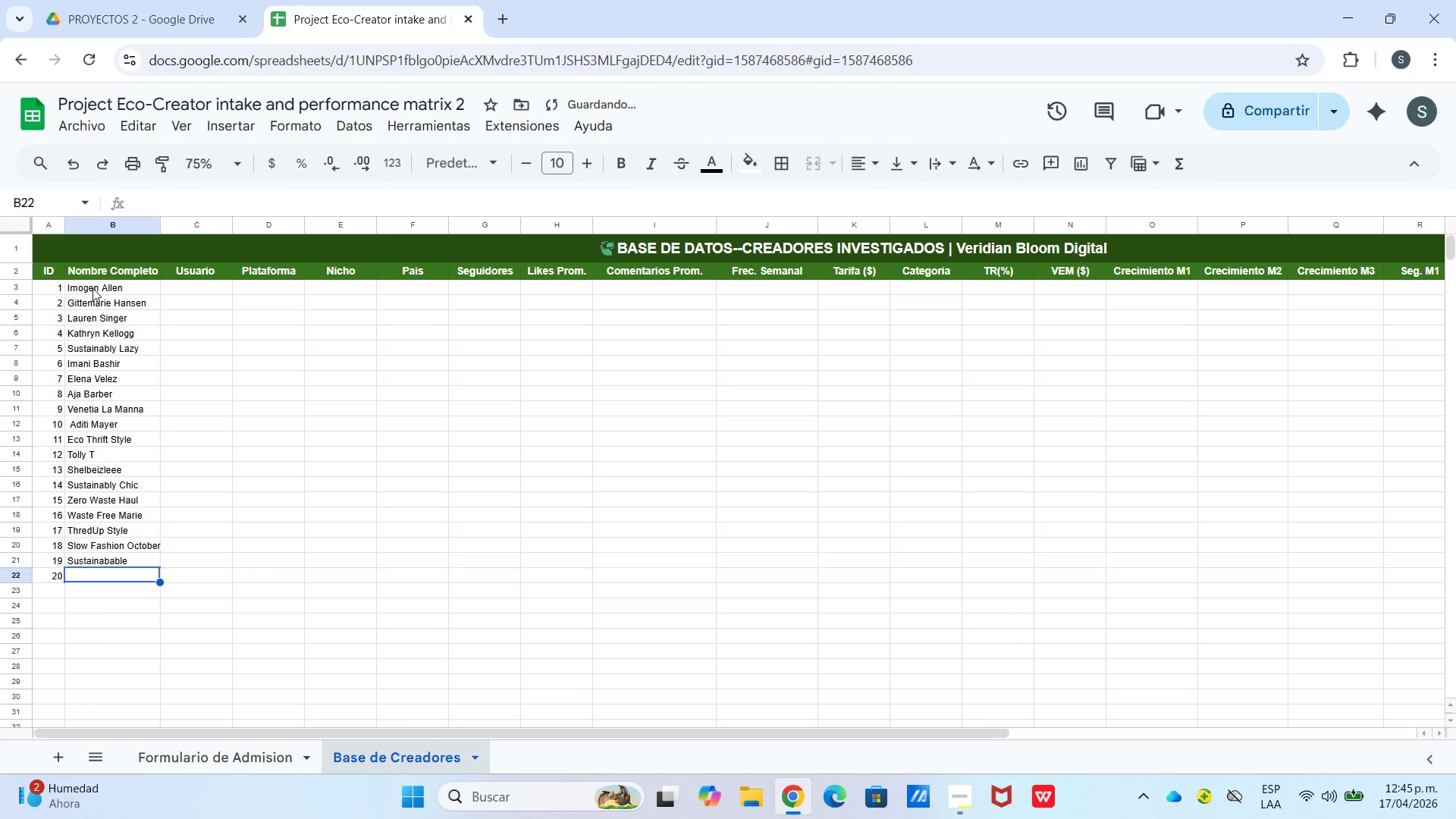 
type(Planet p)
key(Backspace)
type(Pomo)
 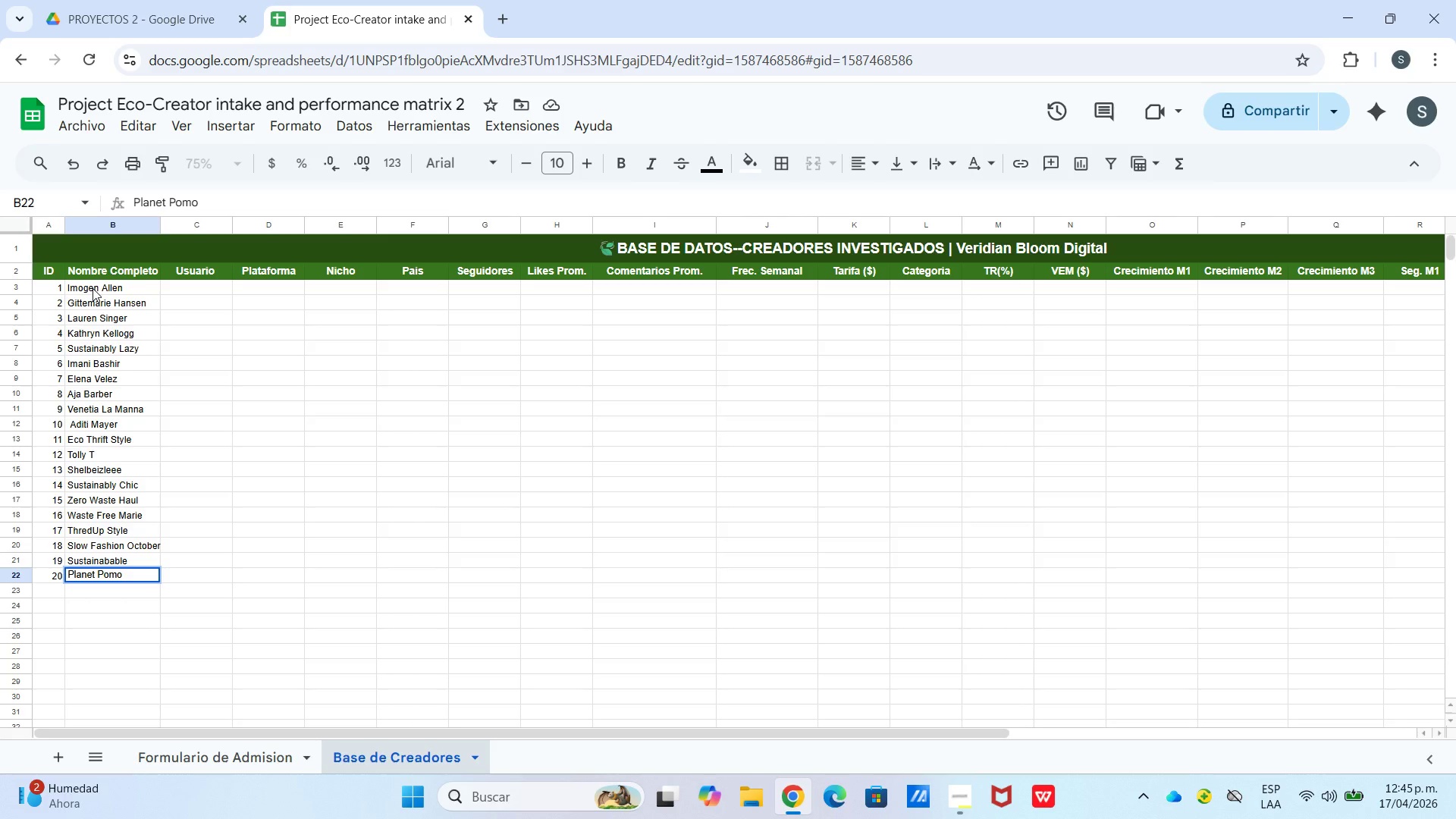 
left_click([179, 283])
 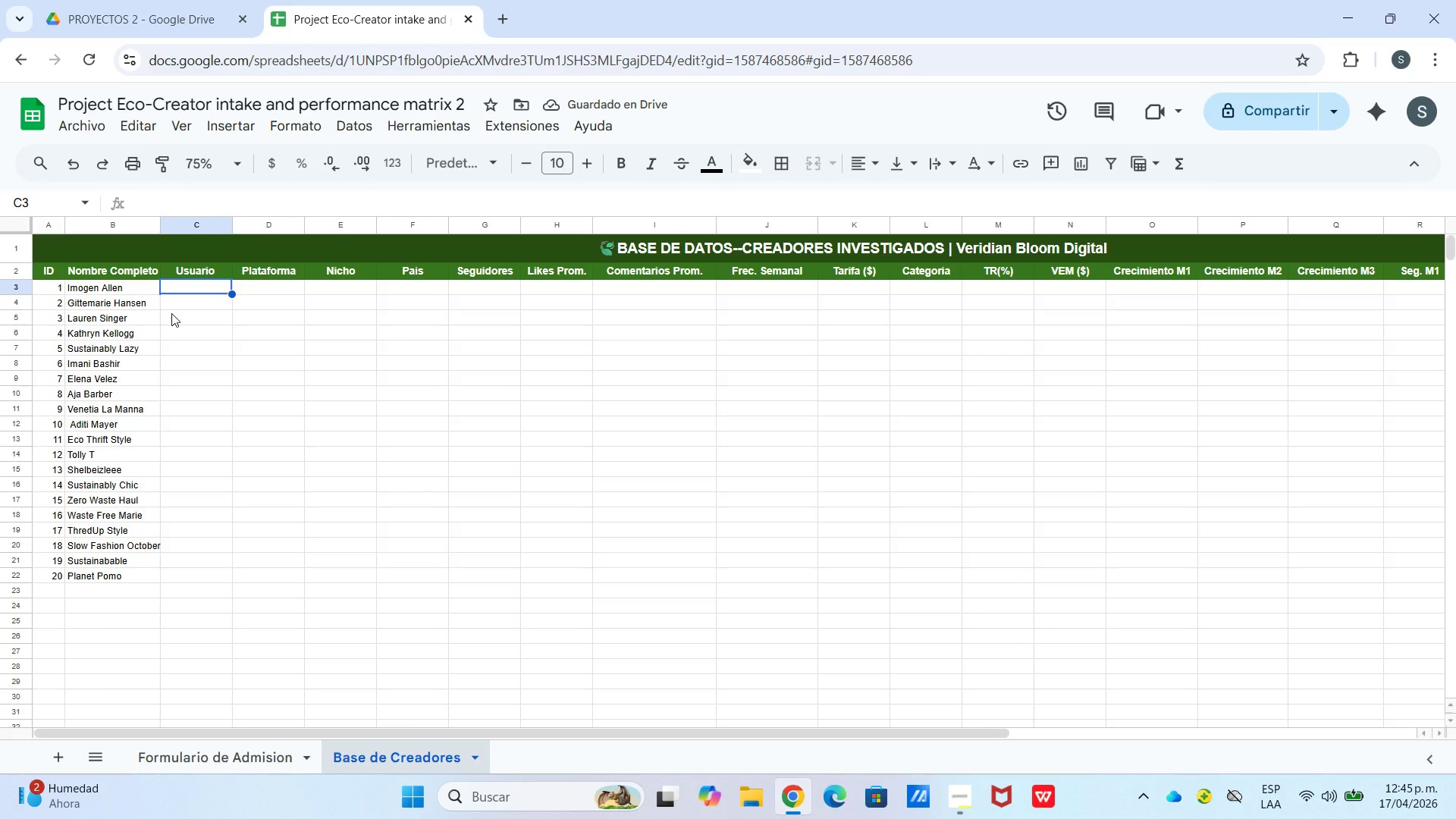 
wait(9.06)
 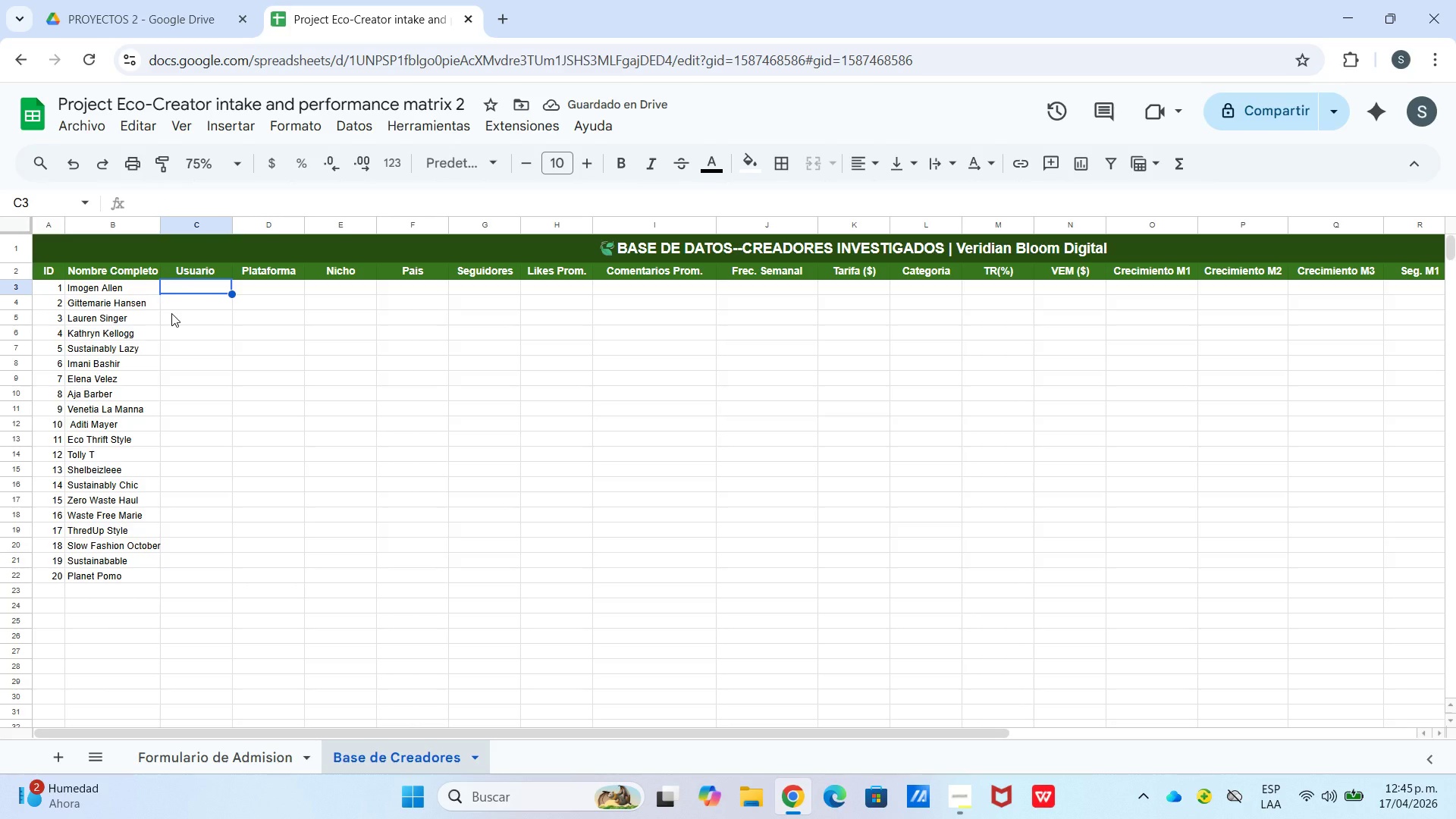 
left_click([1205, 639])
 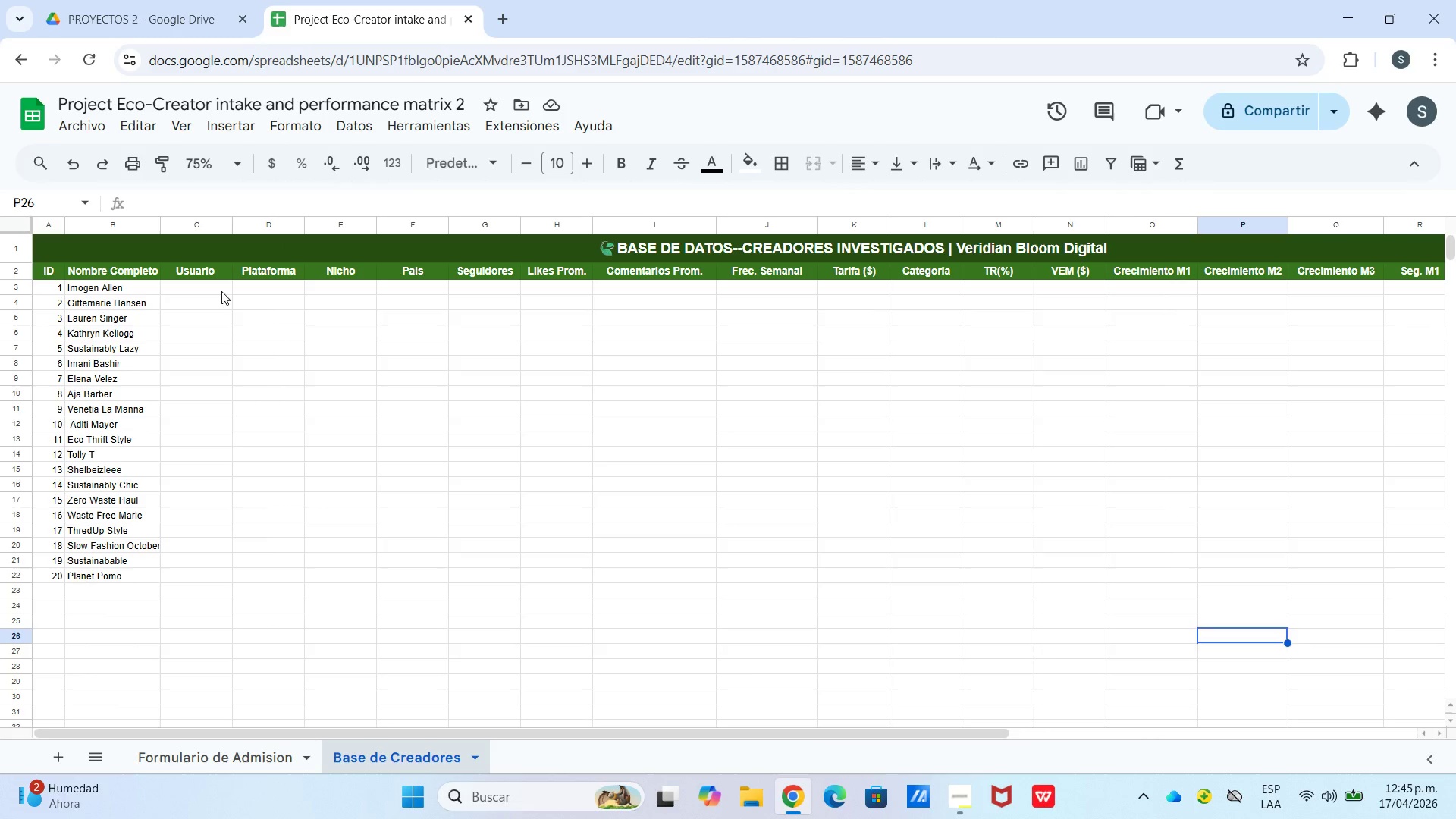 
left_click([221, 290])
 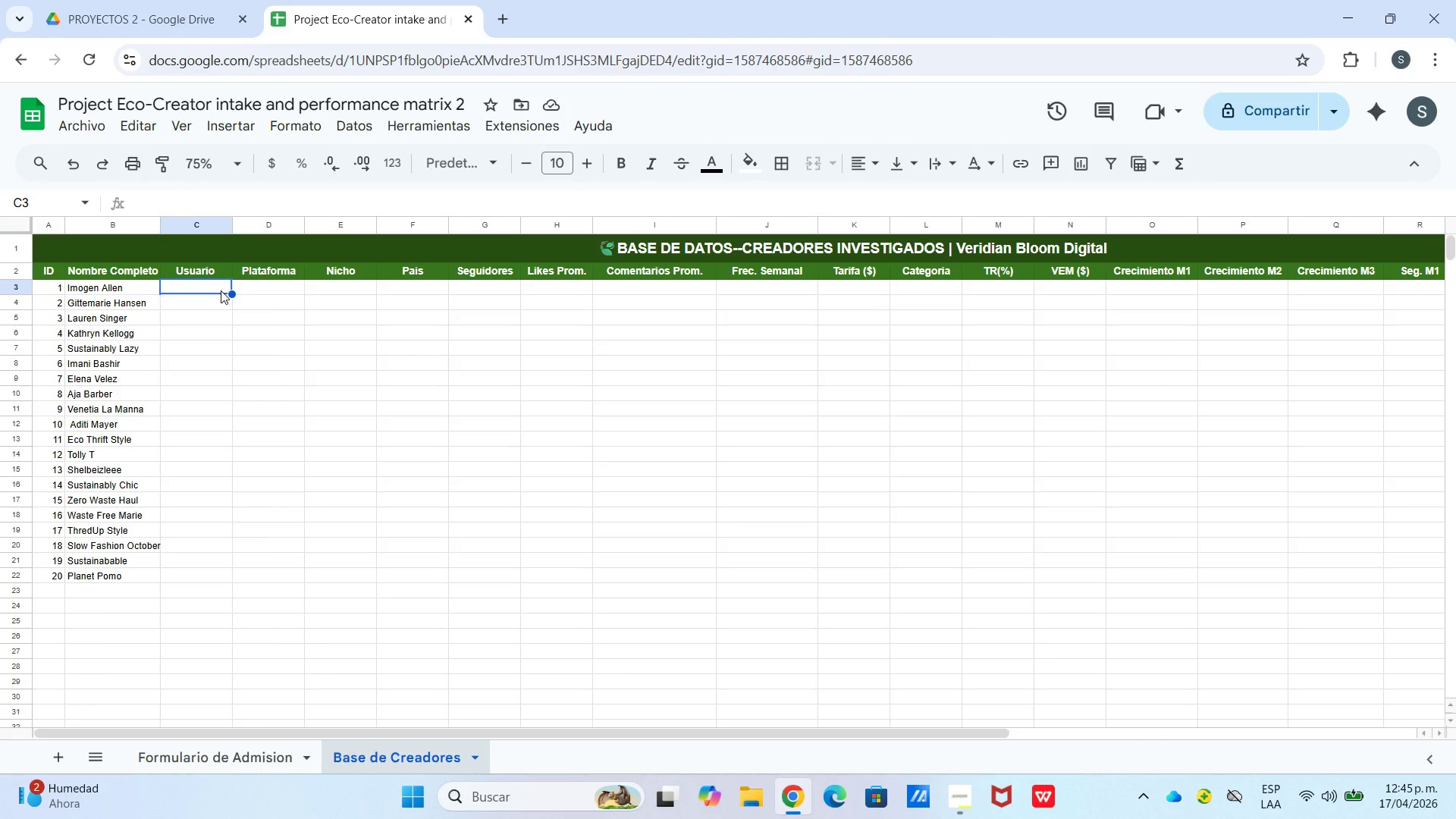 
hold_key(key=ShiftLeft, duration=1.31)
 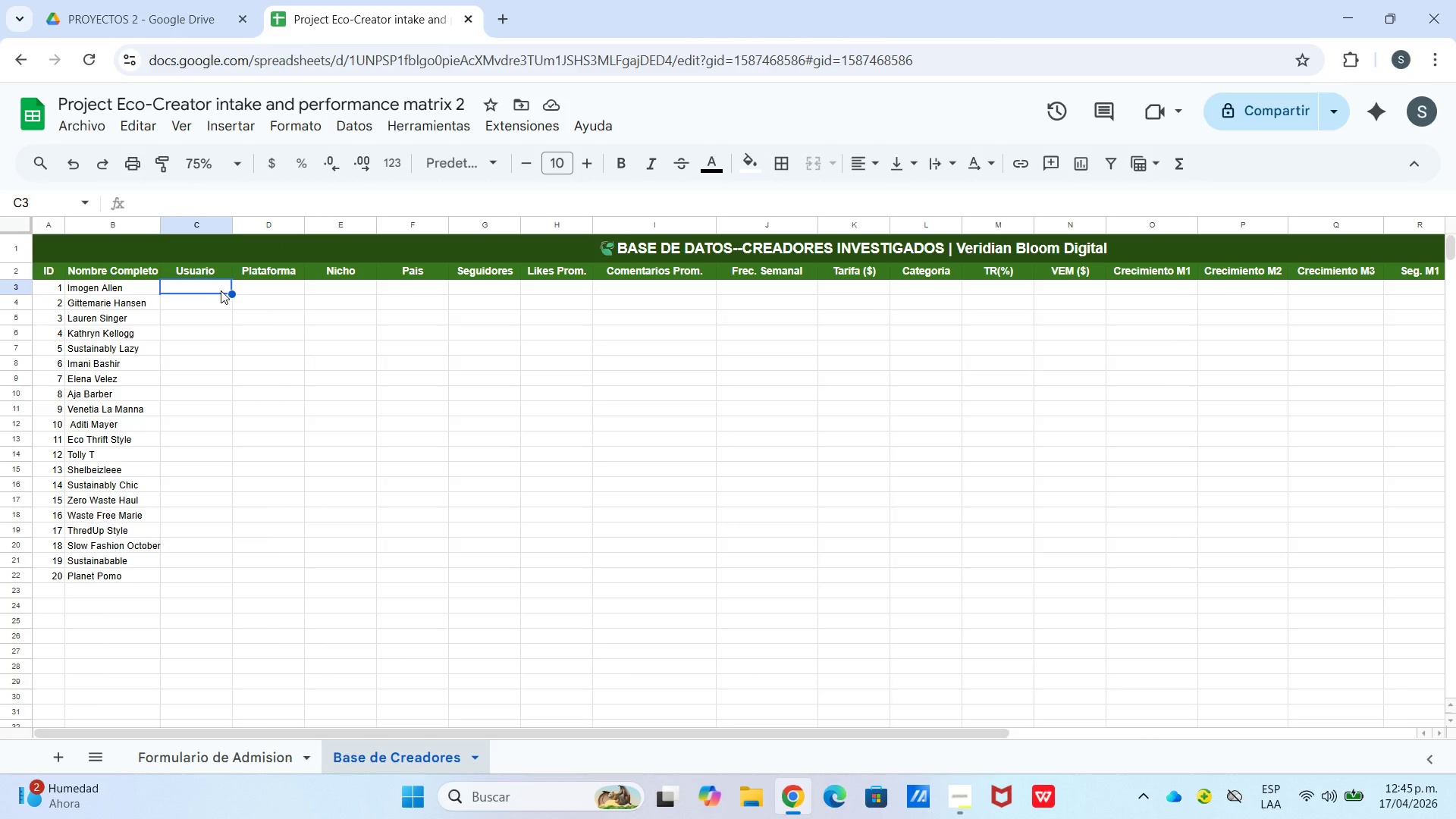 
key(Control+ControlLeft)
 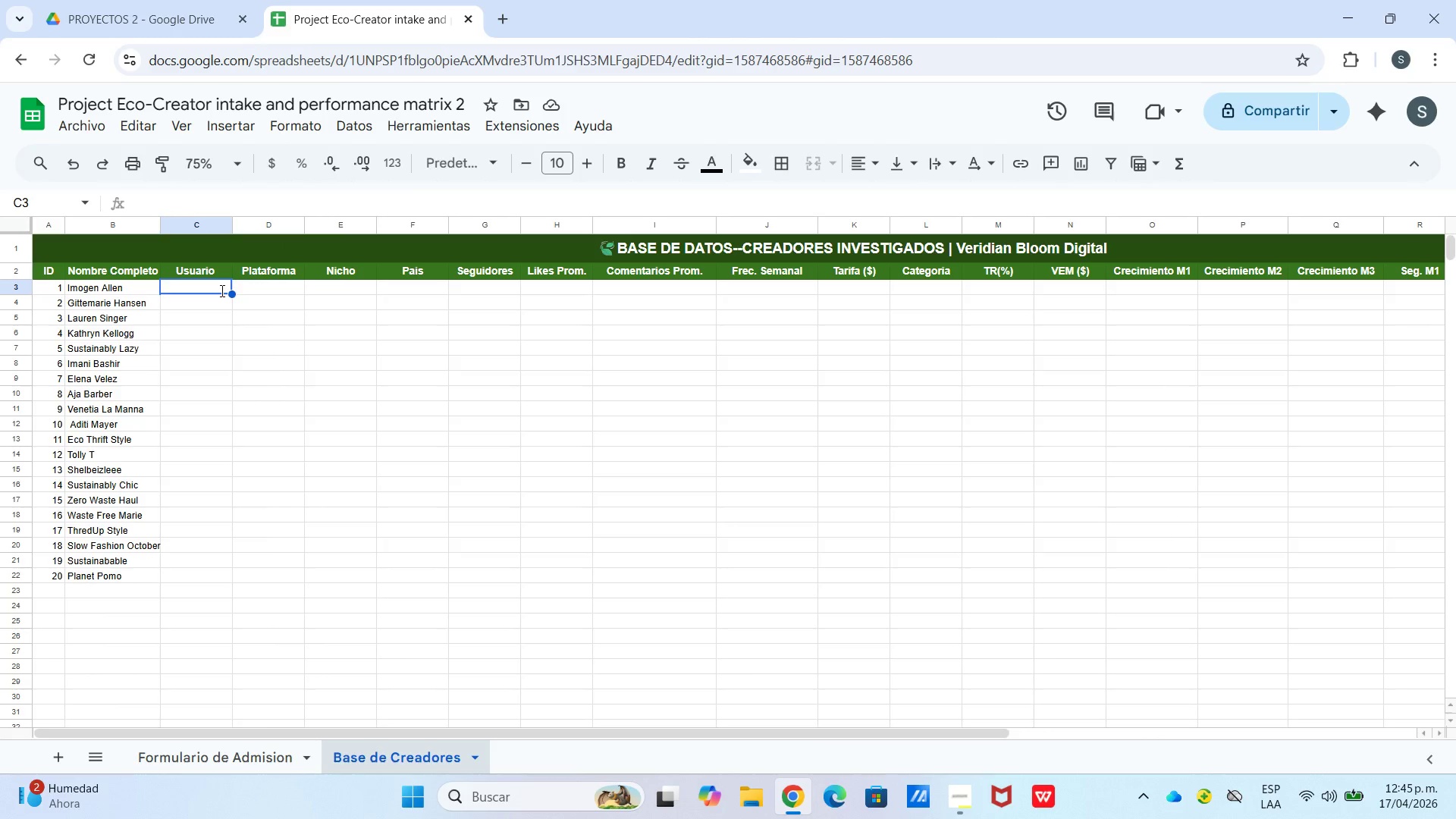 
key(Alt+Control+AltRight)
 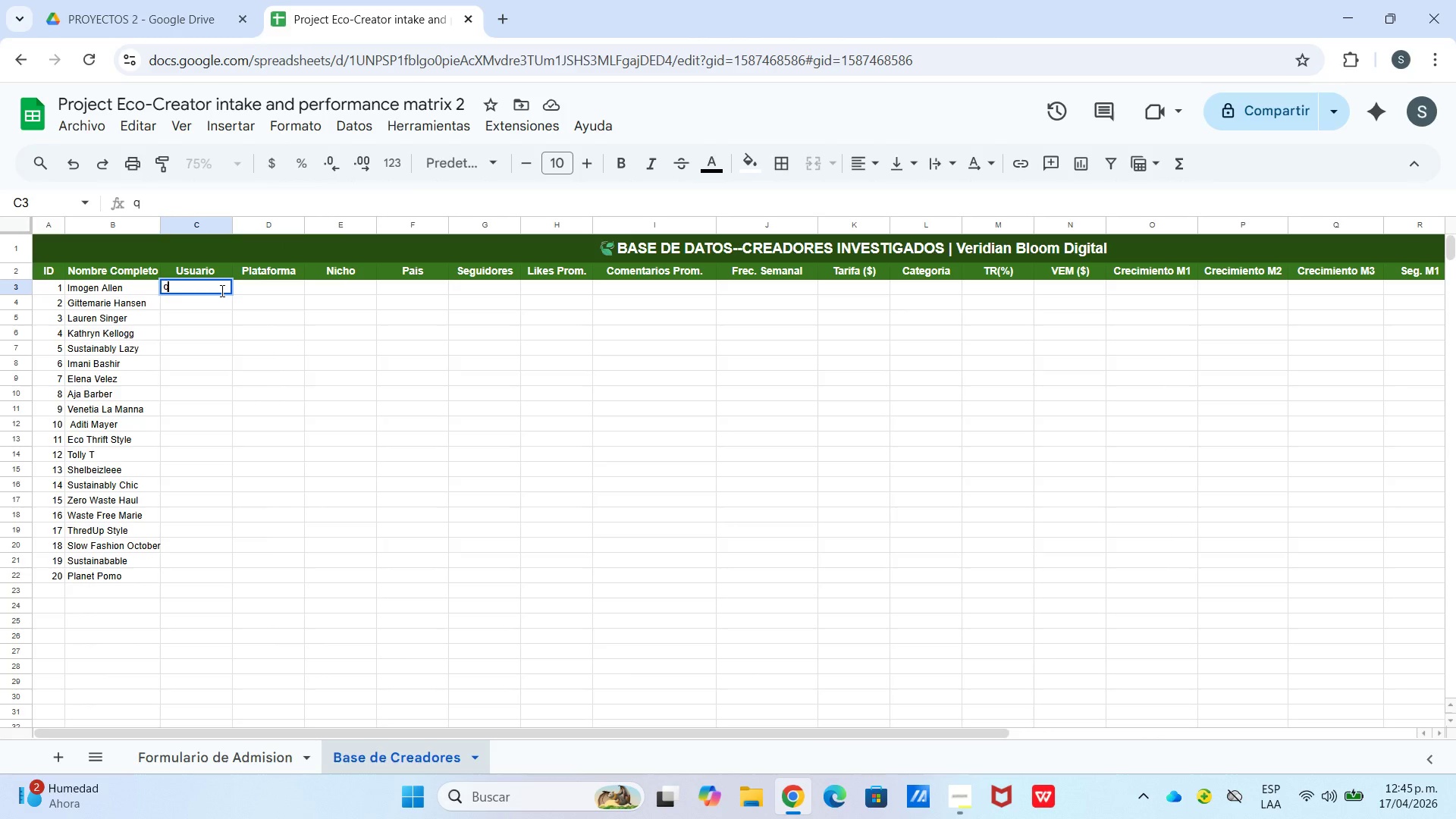 
key(Q)
 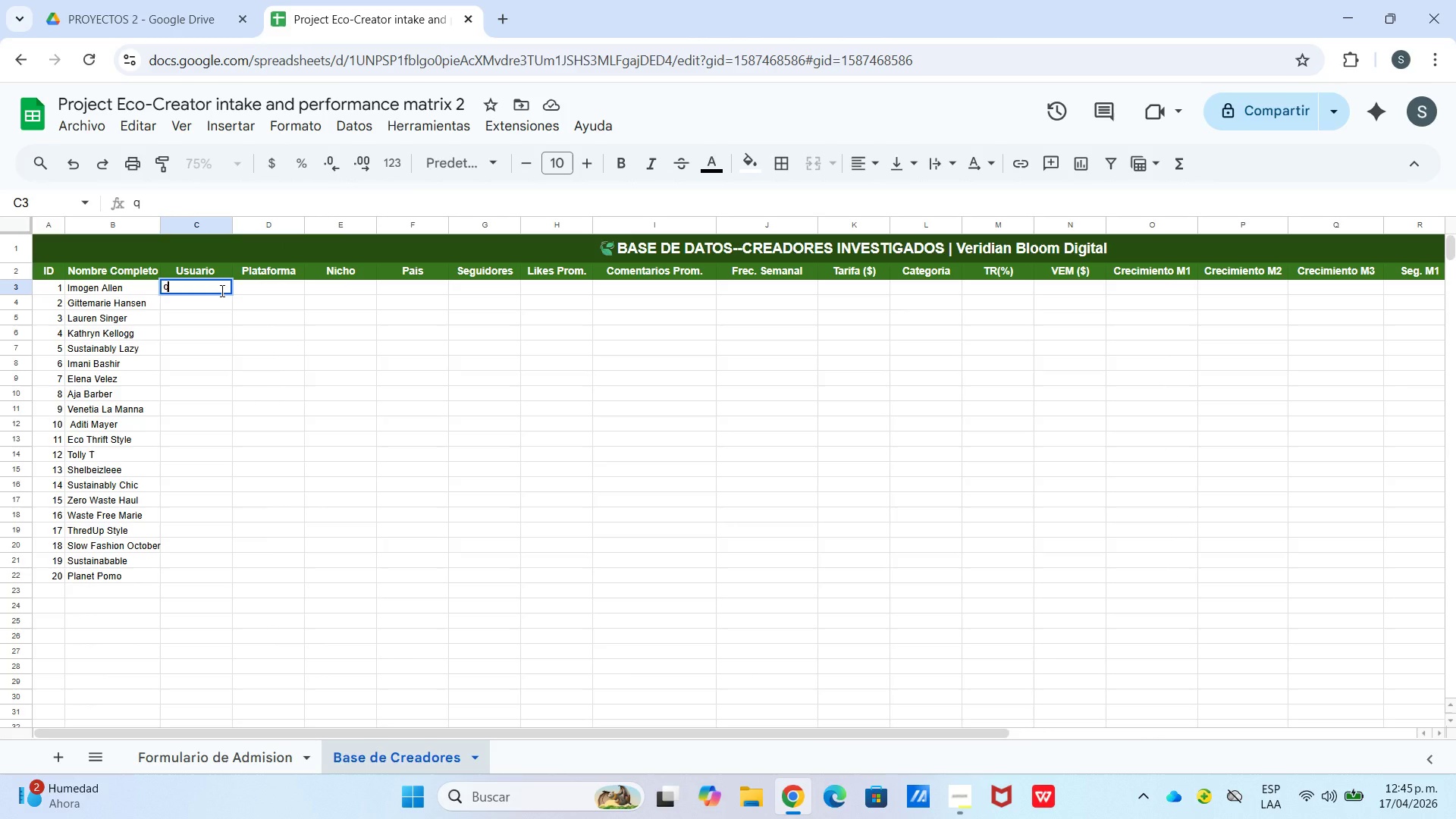 
key(Backspace)
 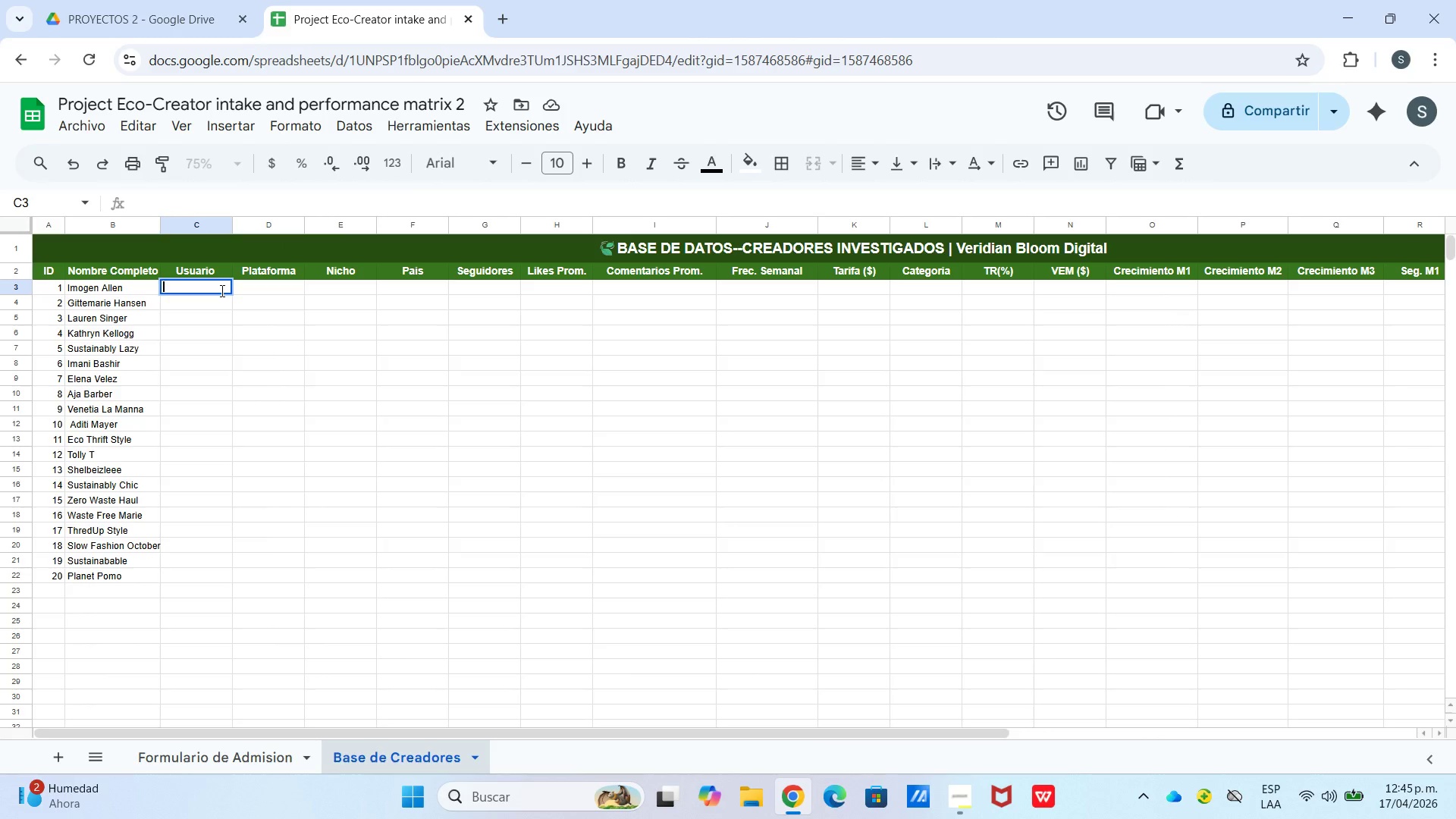 
key(Alt+Control+Q)
 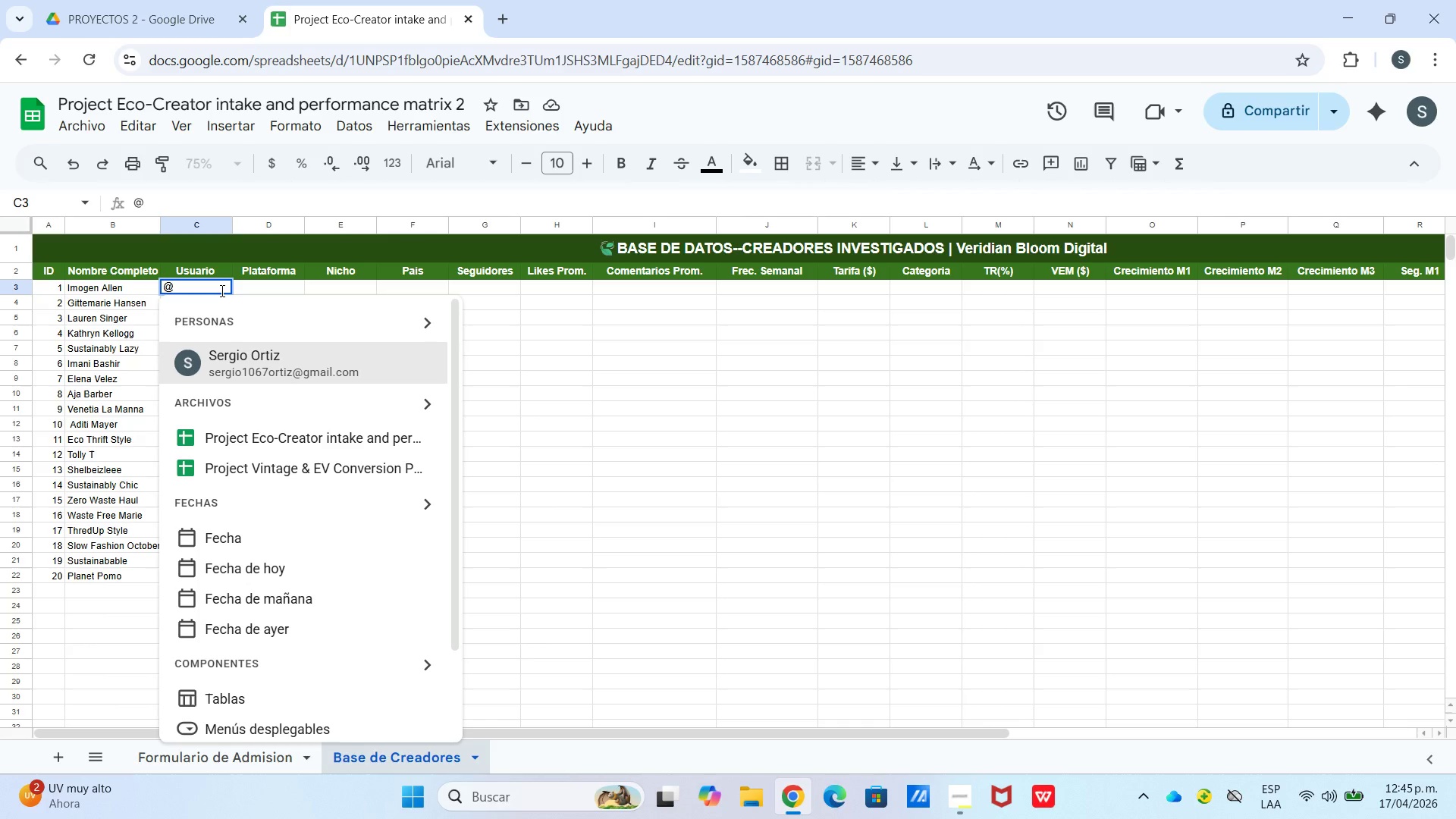 
wait(7.8)
 